 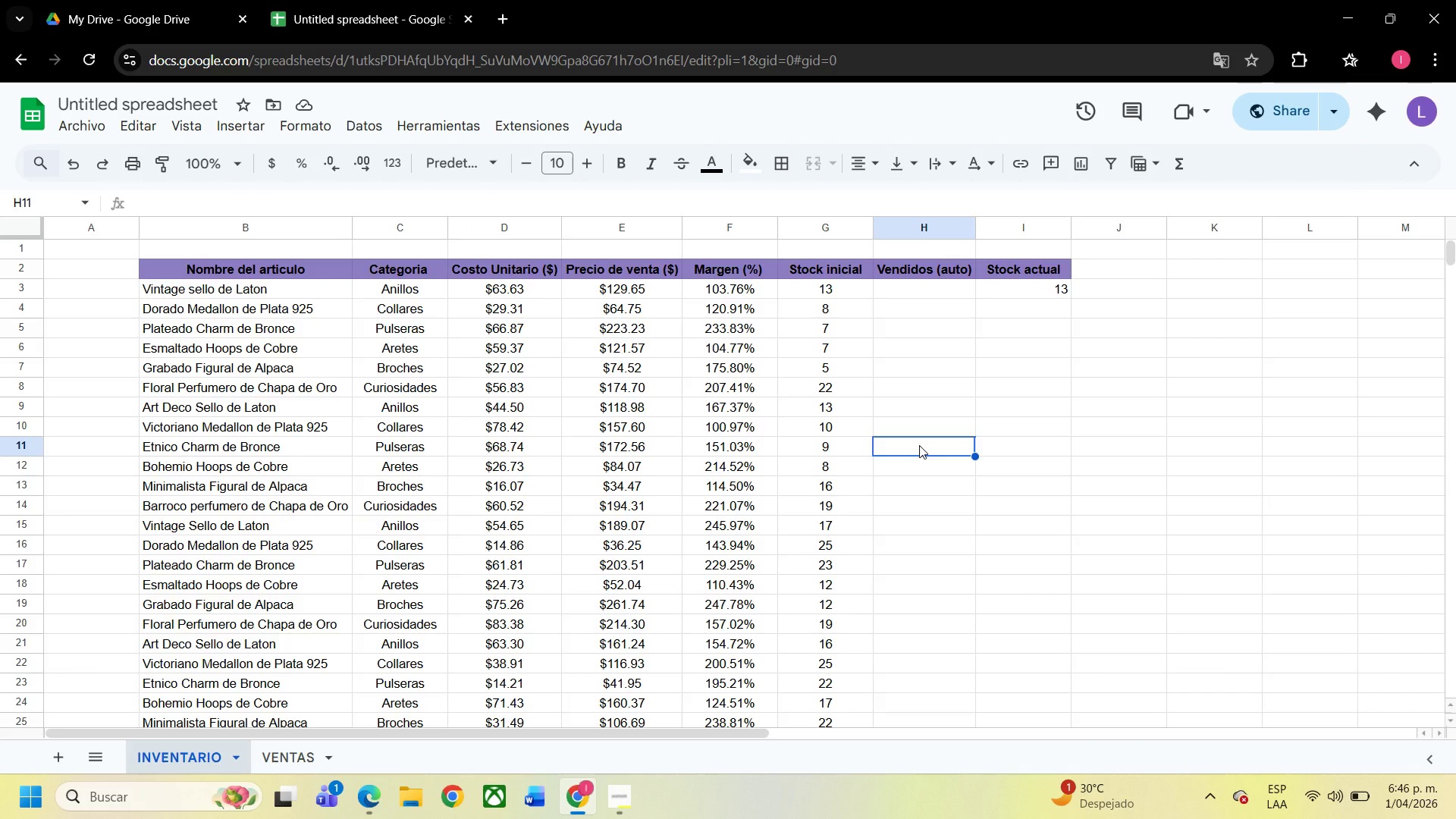 
left_click([921, 300])
 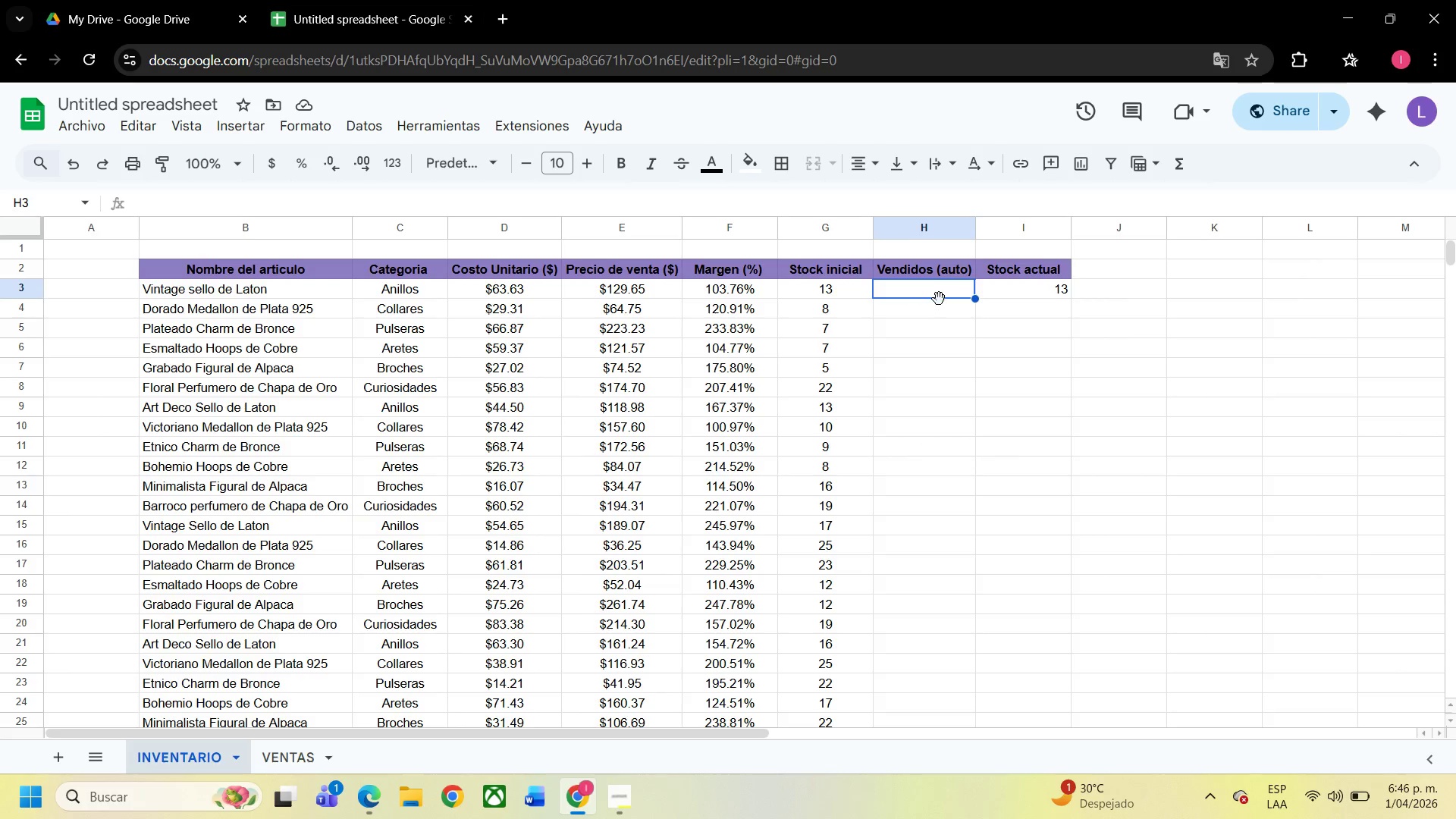 
double_click([943, 343])
 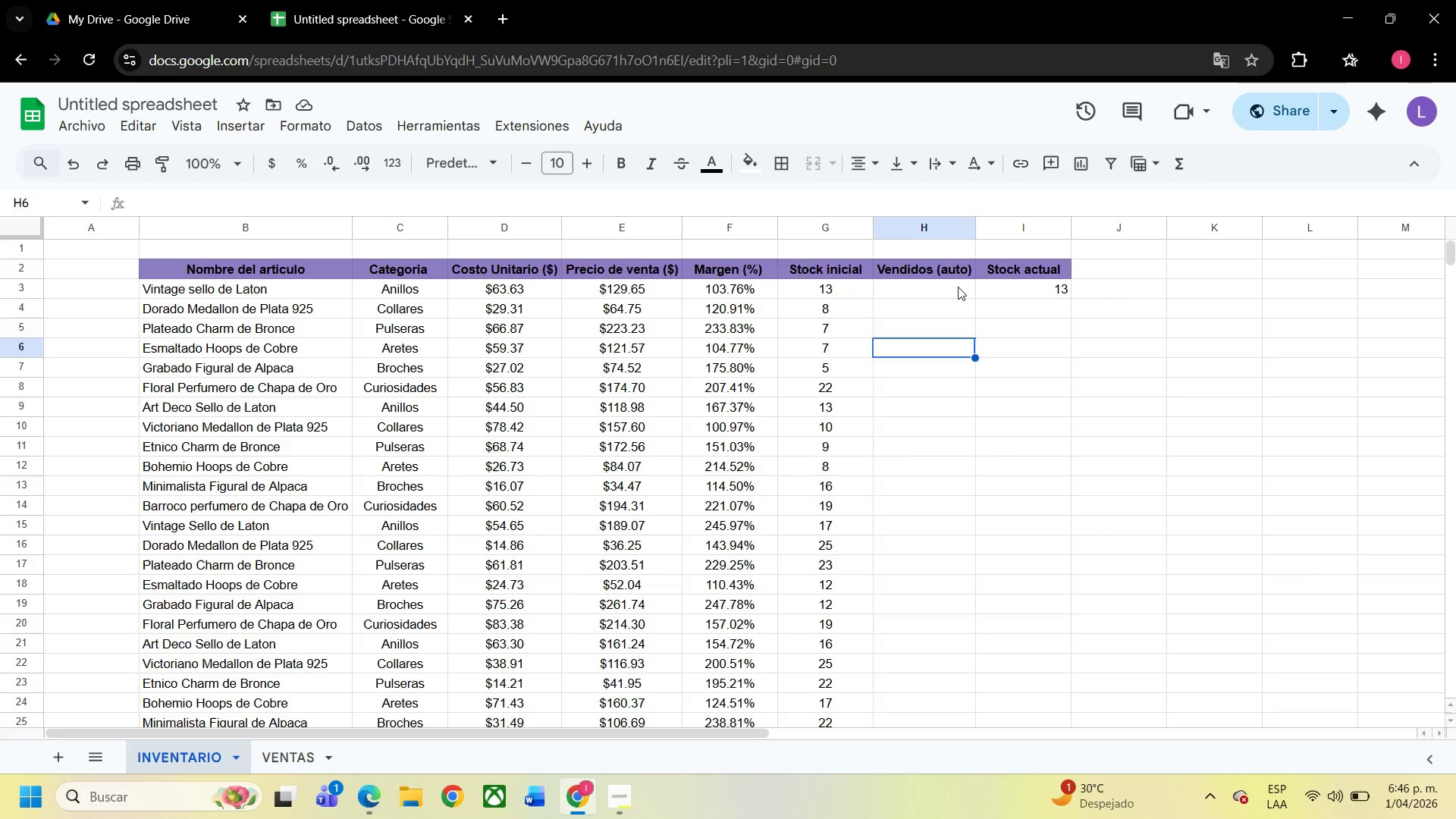 
left_click([958, 286])
 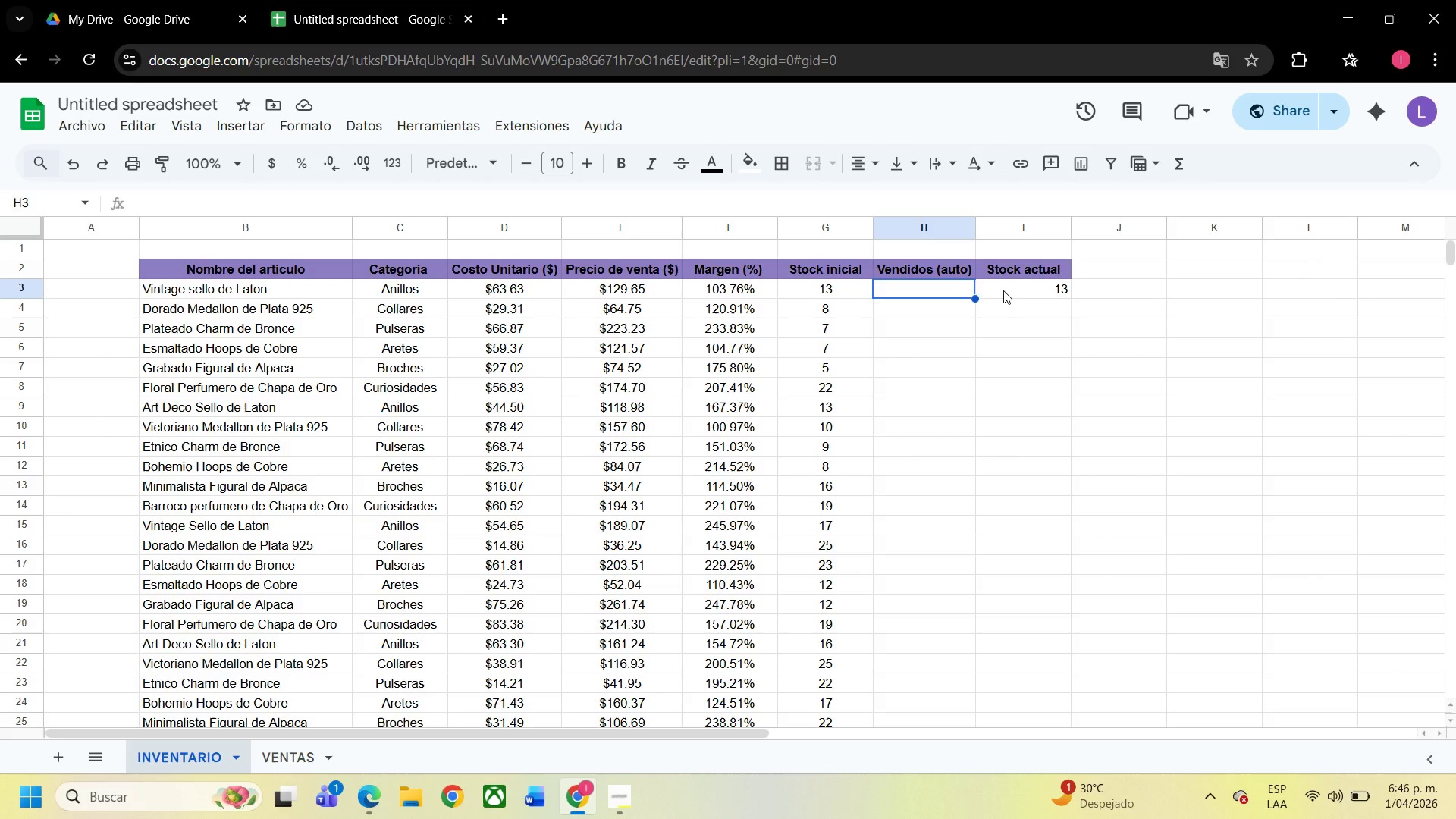 
left_click([1003, 290])
 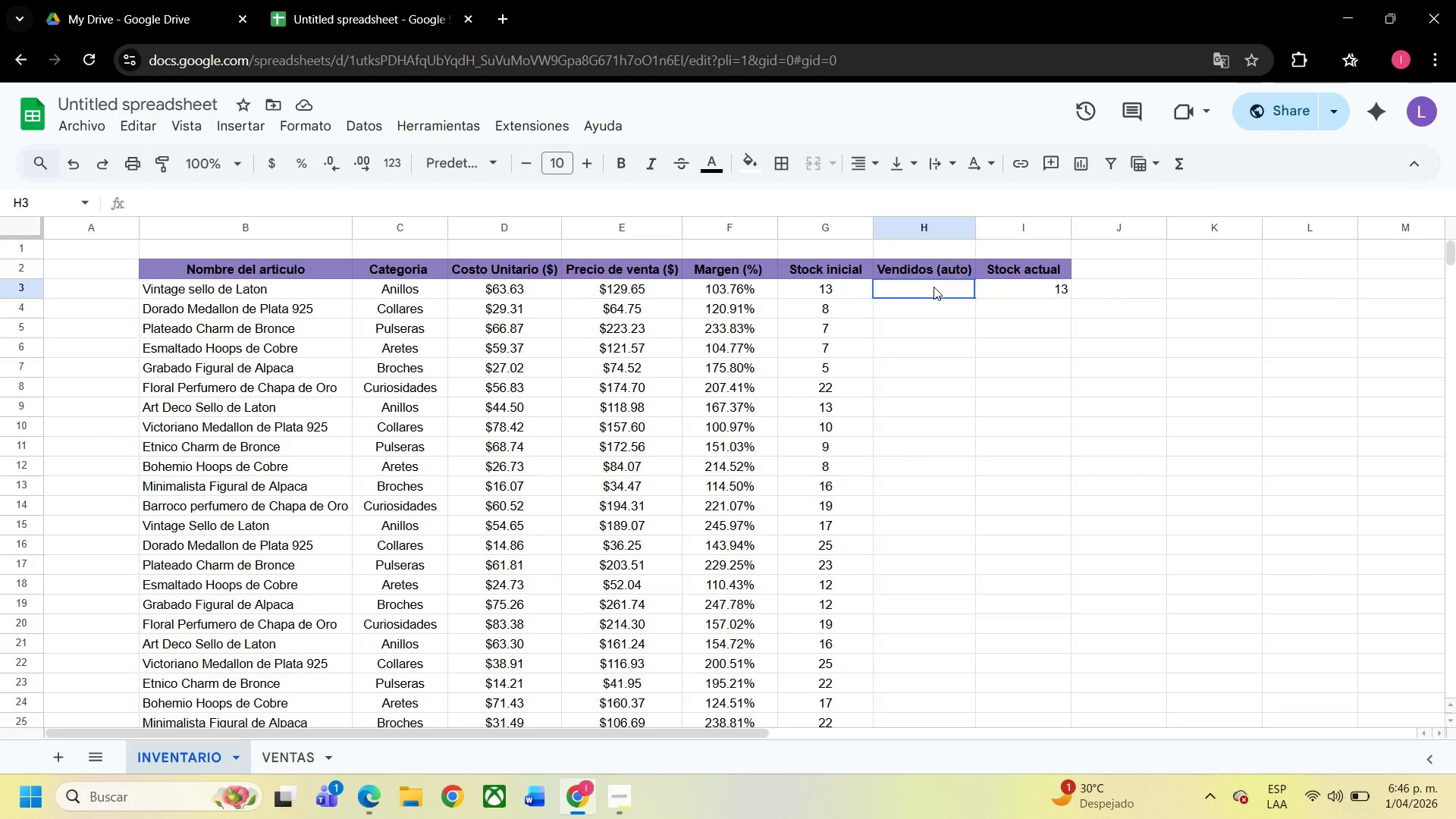 
left_click([934, 287])
 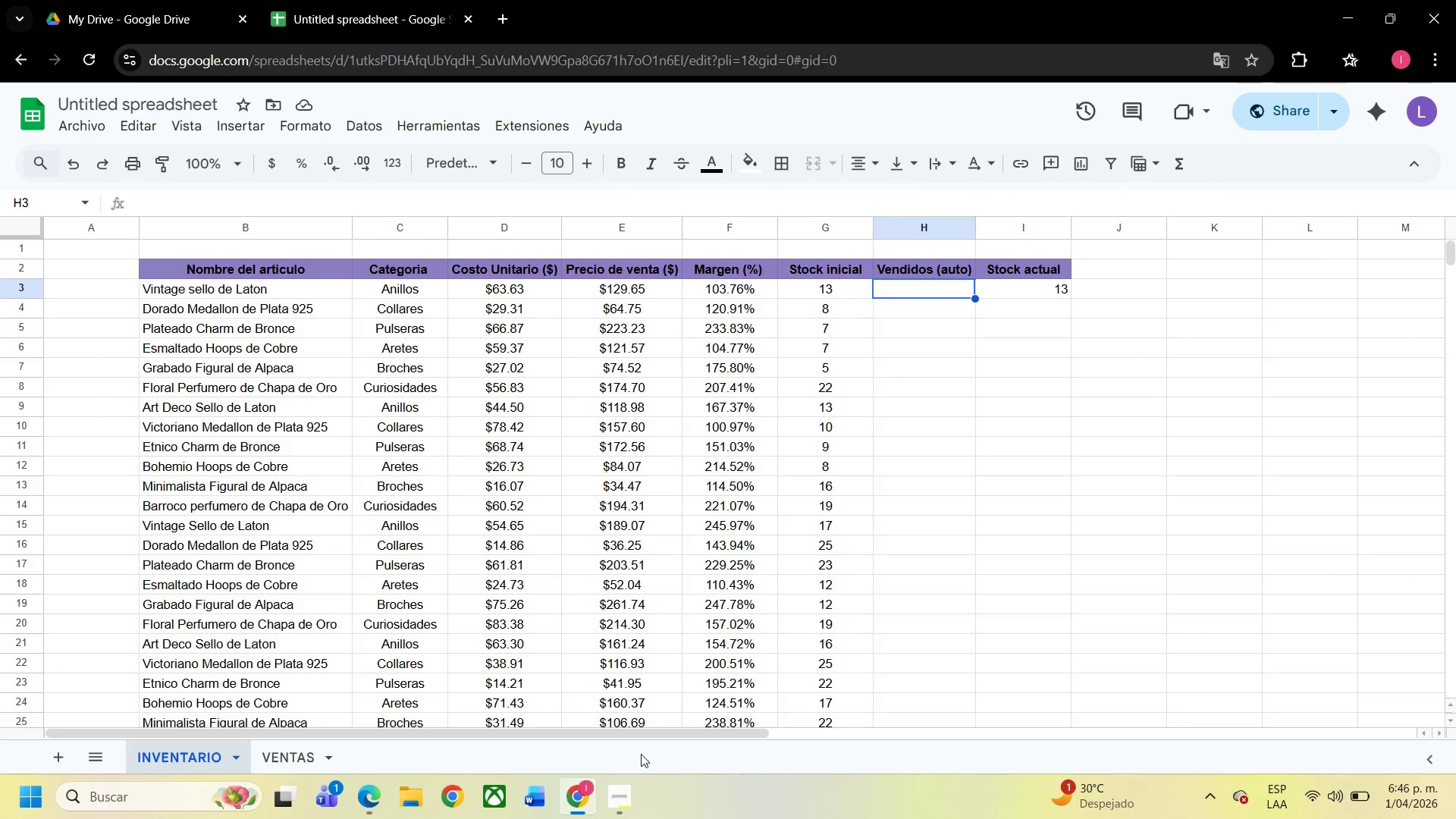 
left_click([264, 752])
 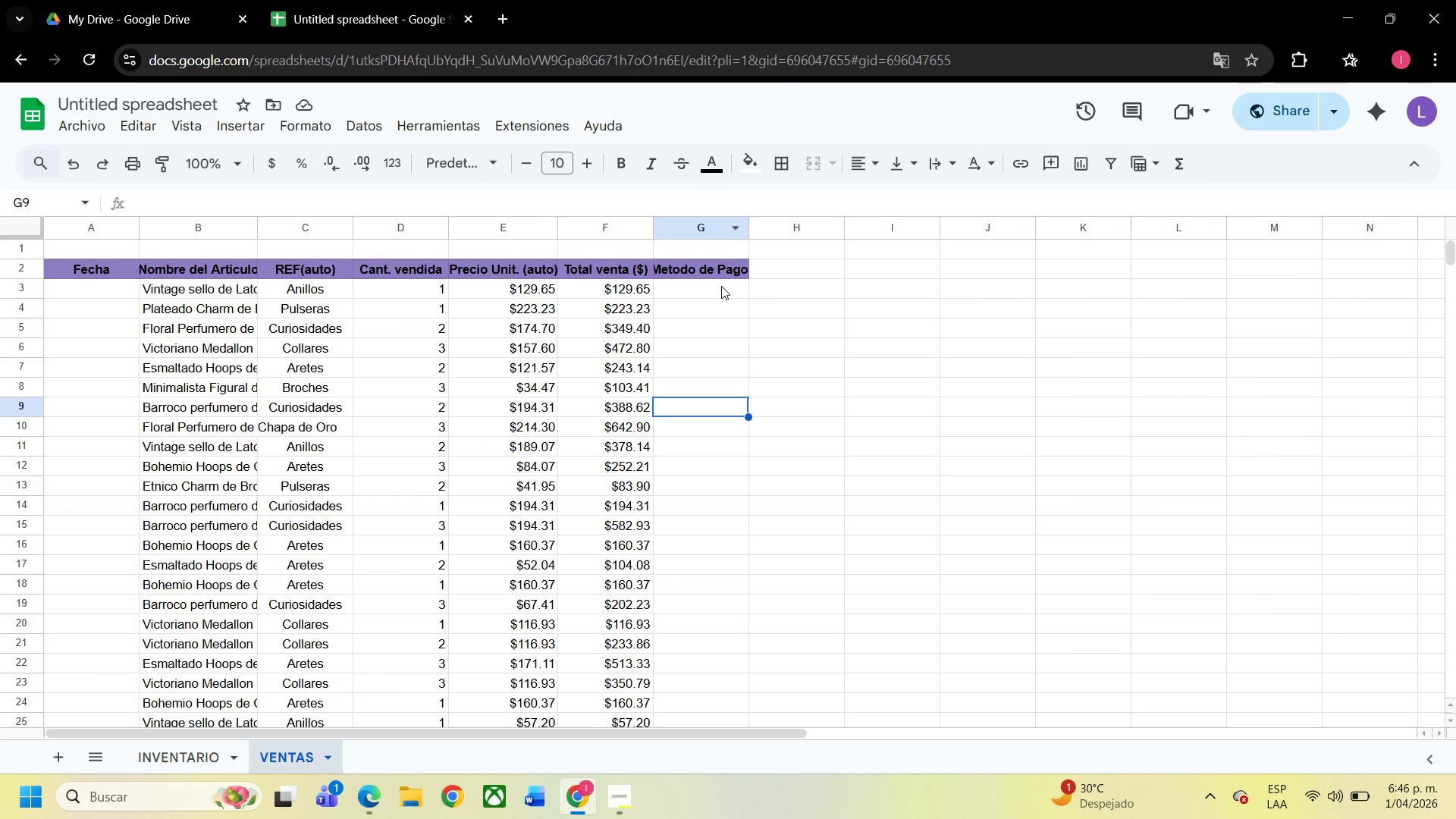 
left_click([720, 287])
 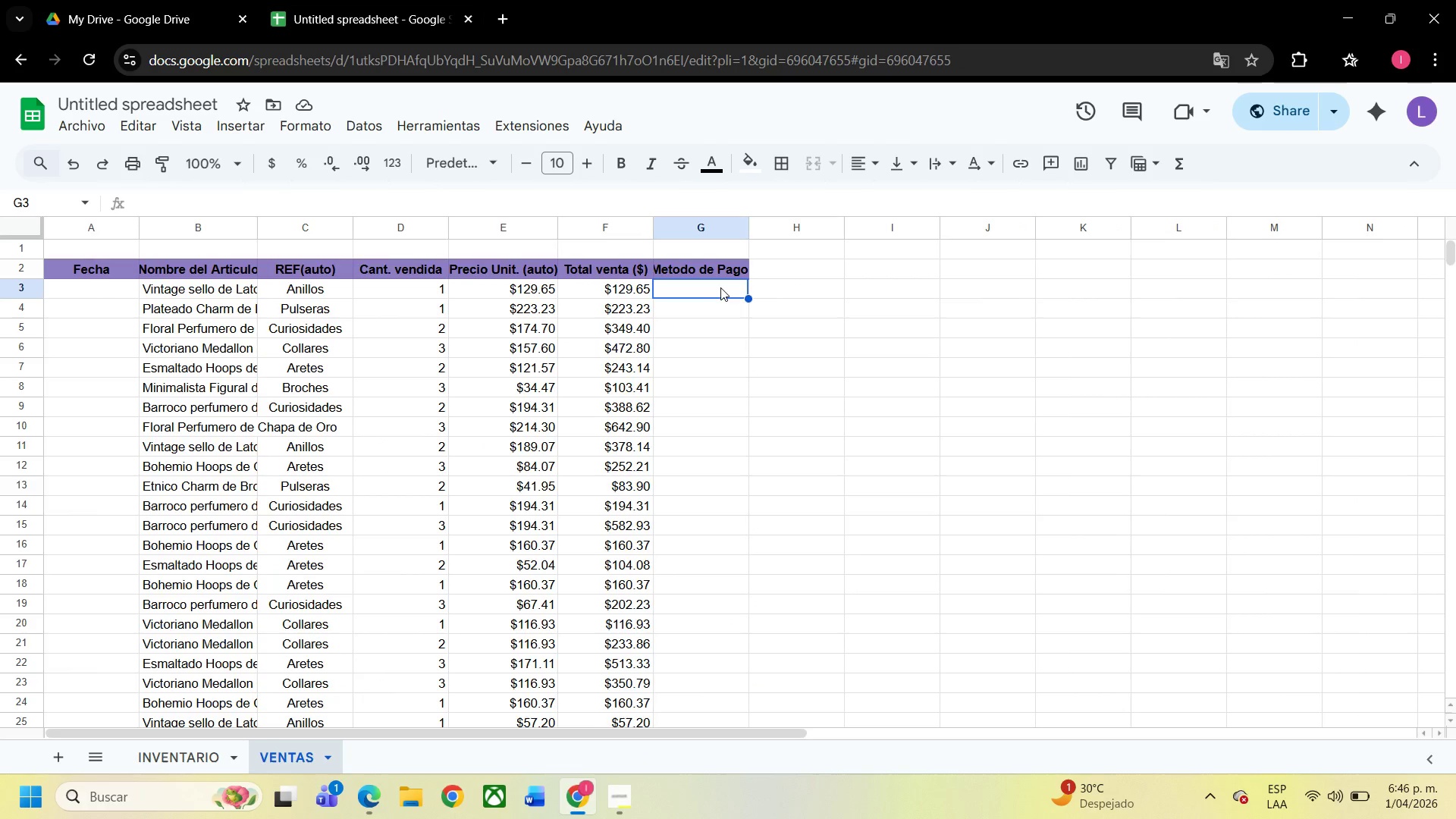 
type(efectivo)
 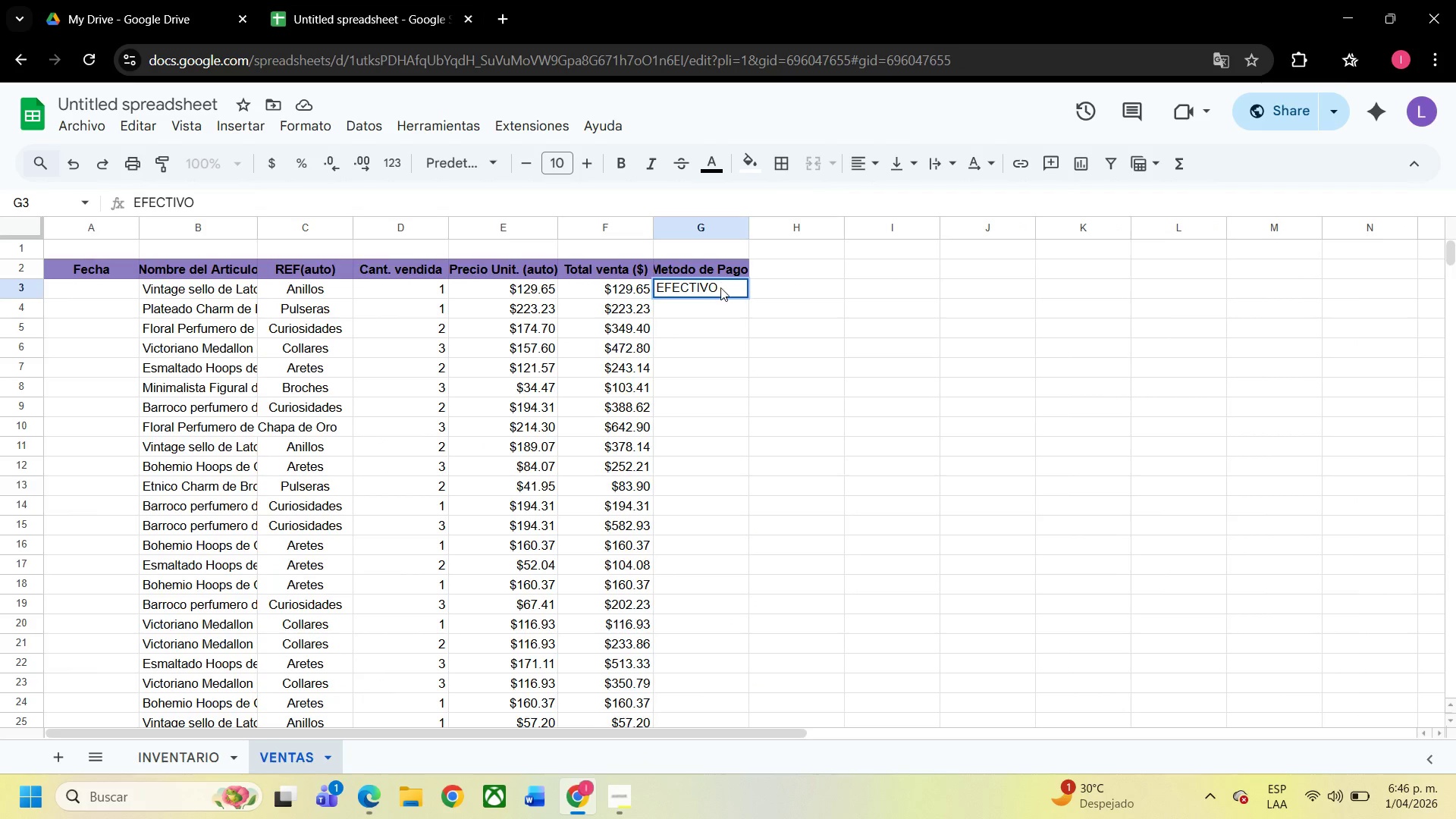 
key(Enter)
 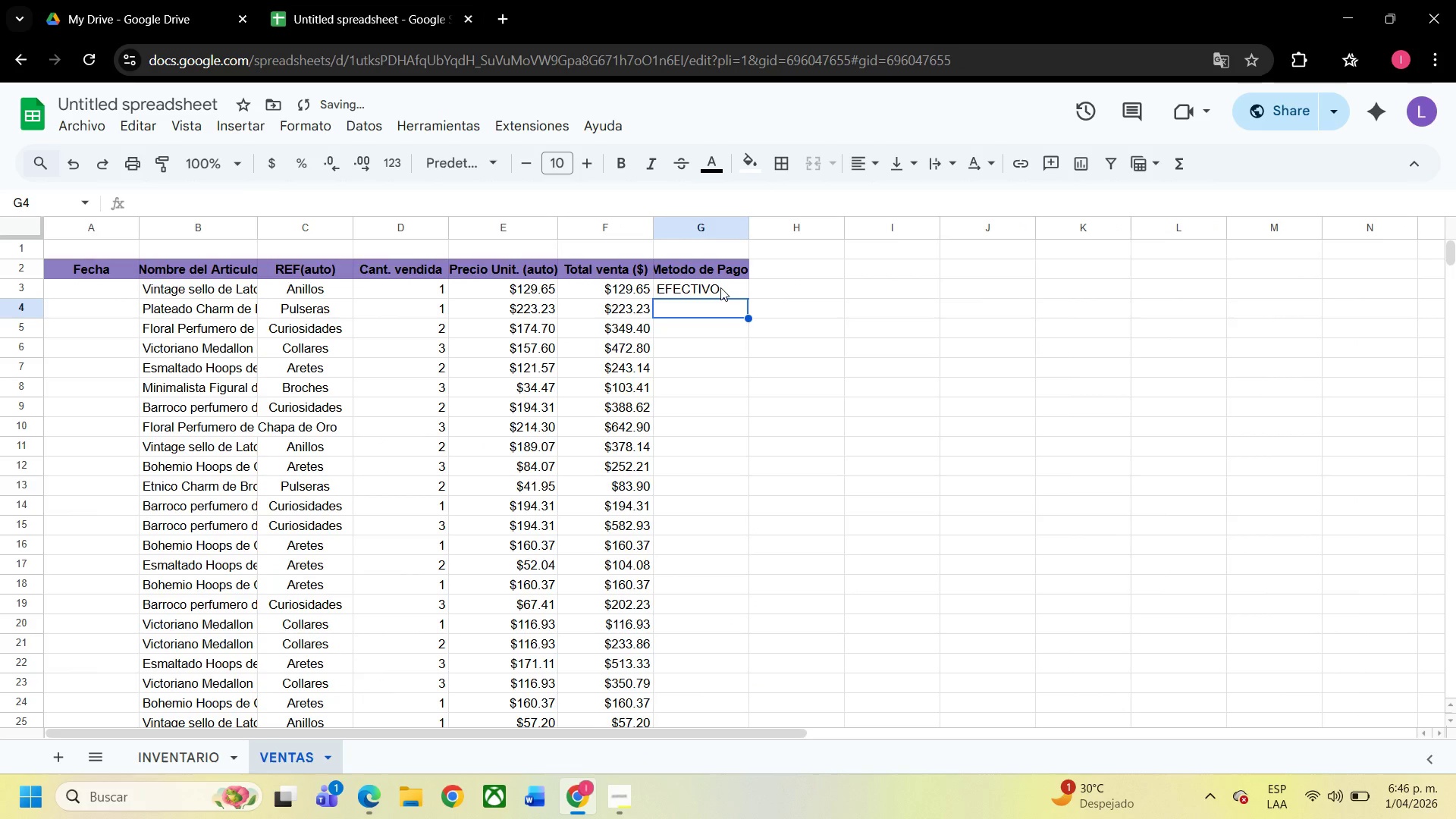 
type(tarjeta )
 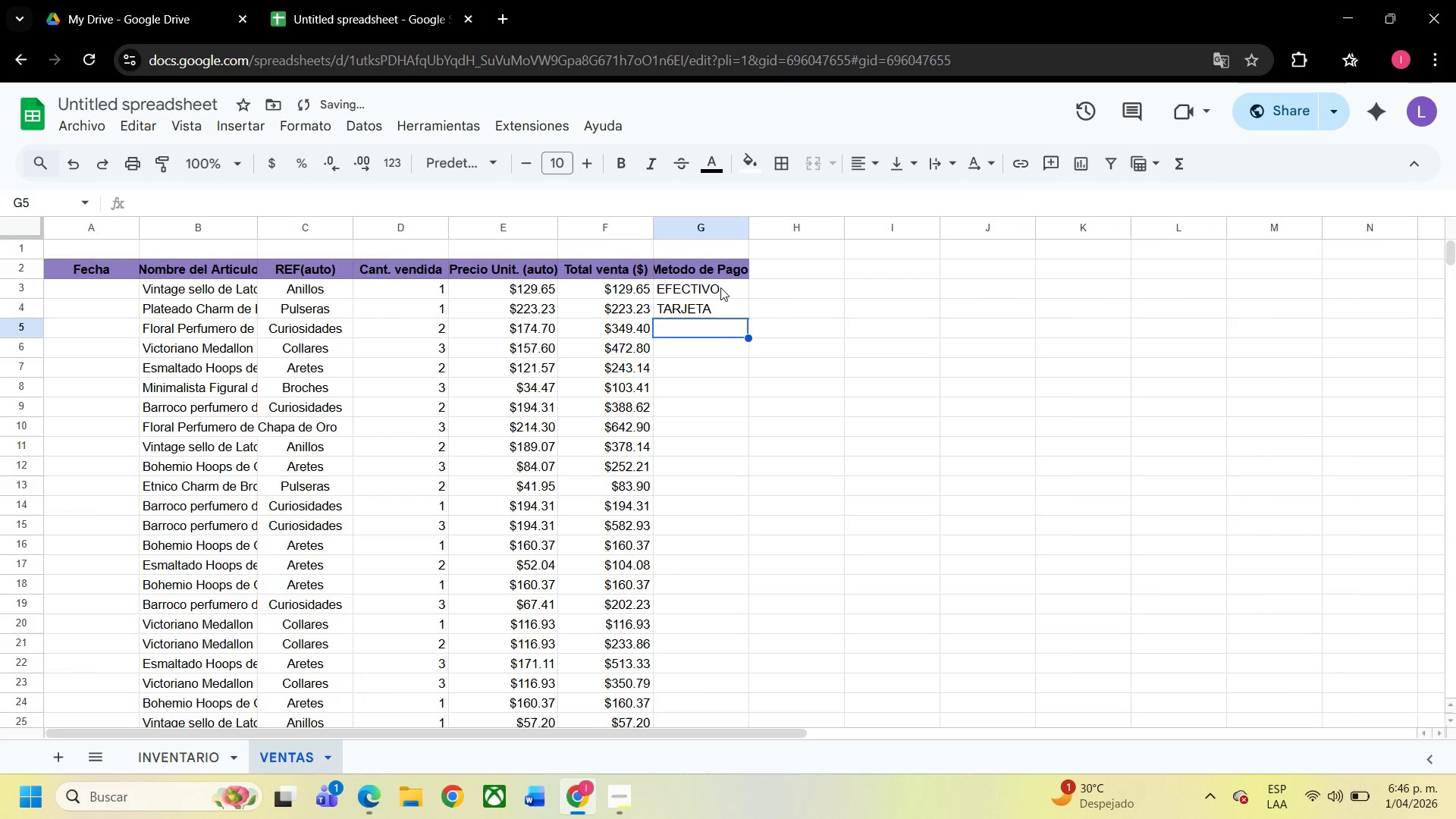 
key(Enter)
 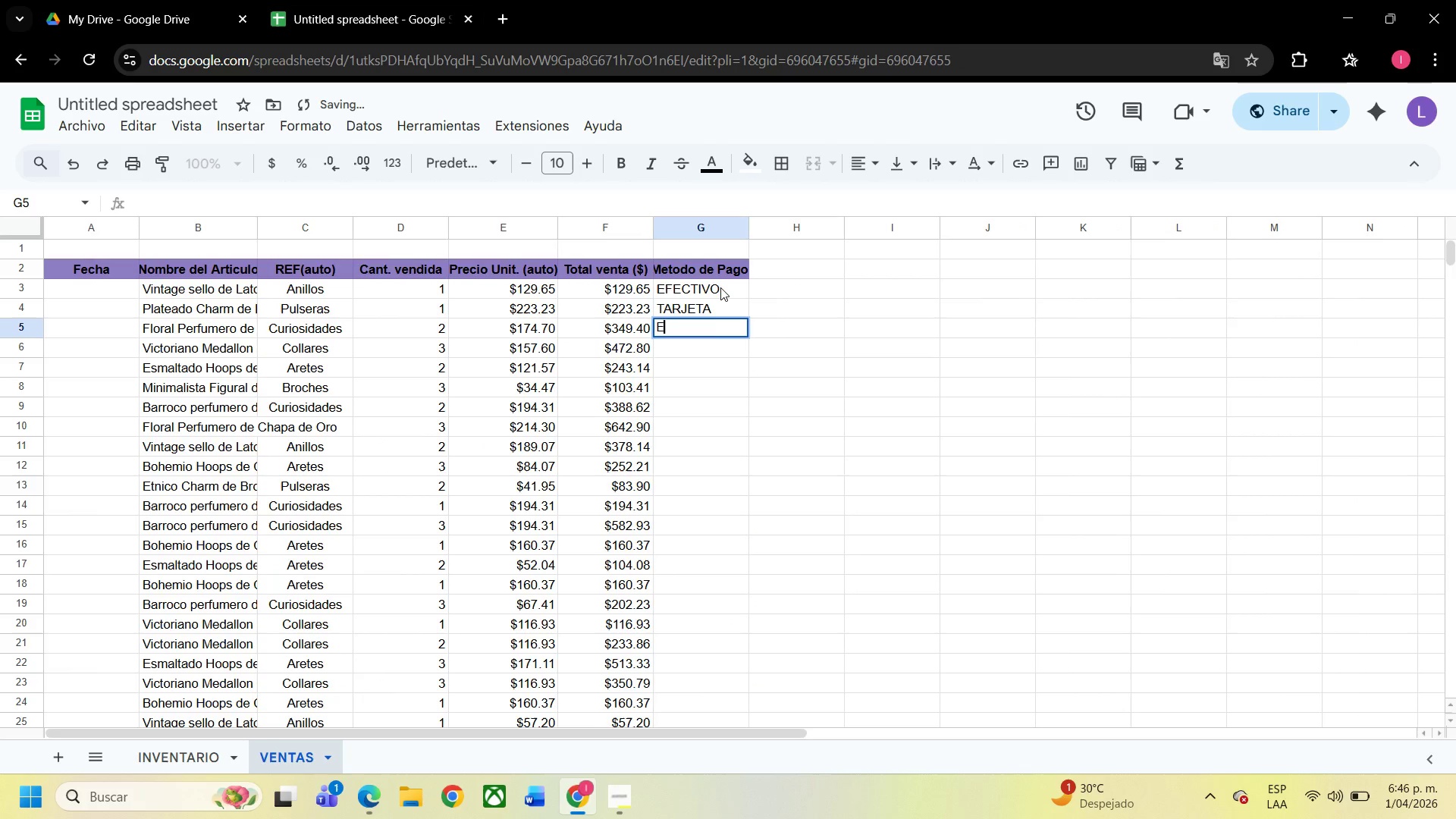 
type(e)
key(Backspace)
key(Backspace)
type(tr)
key(Backspace)
key(Backspace)
 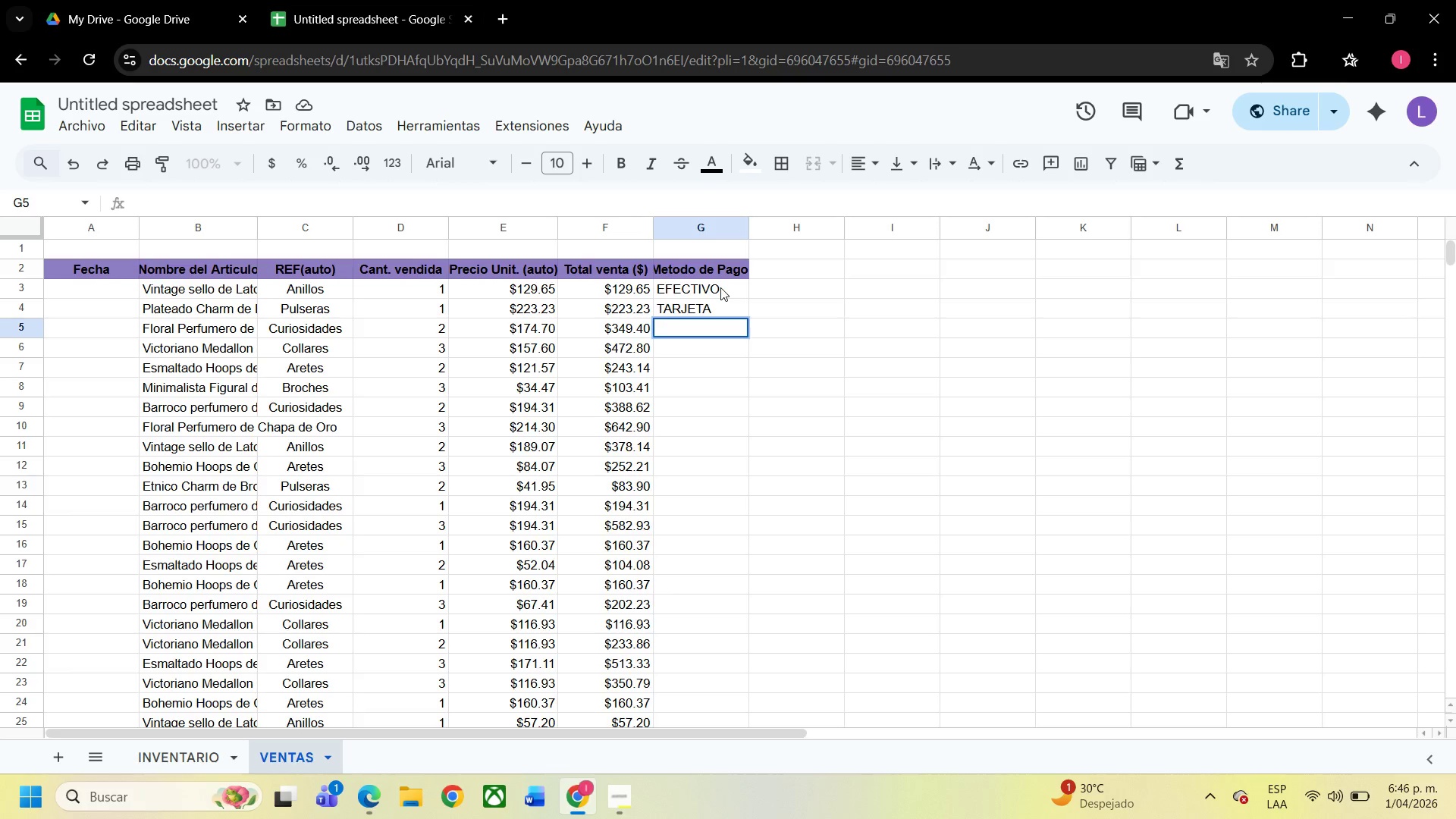 
type(tranferencia )
 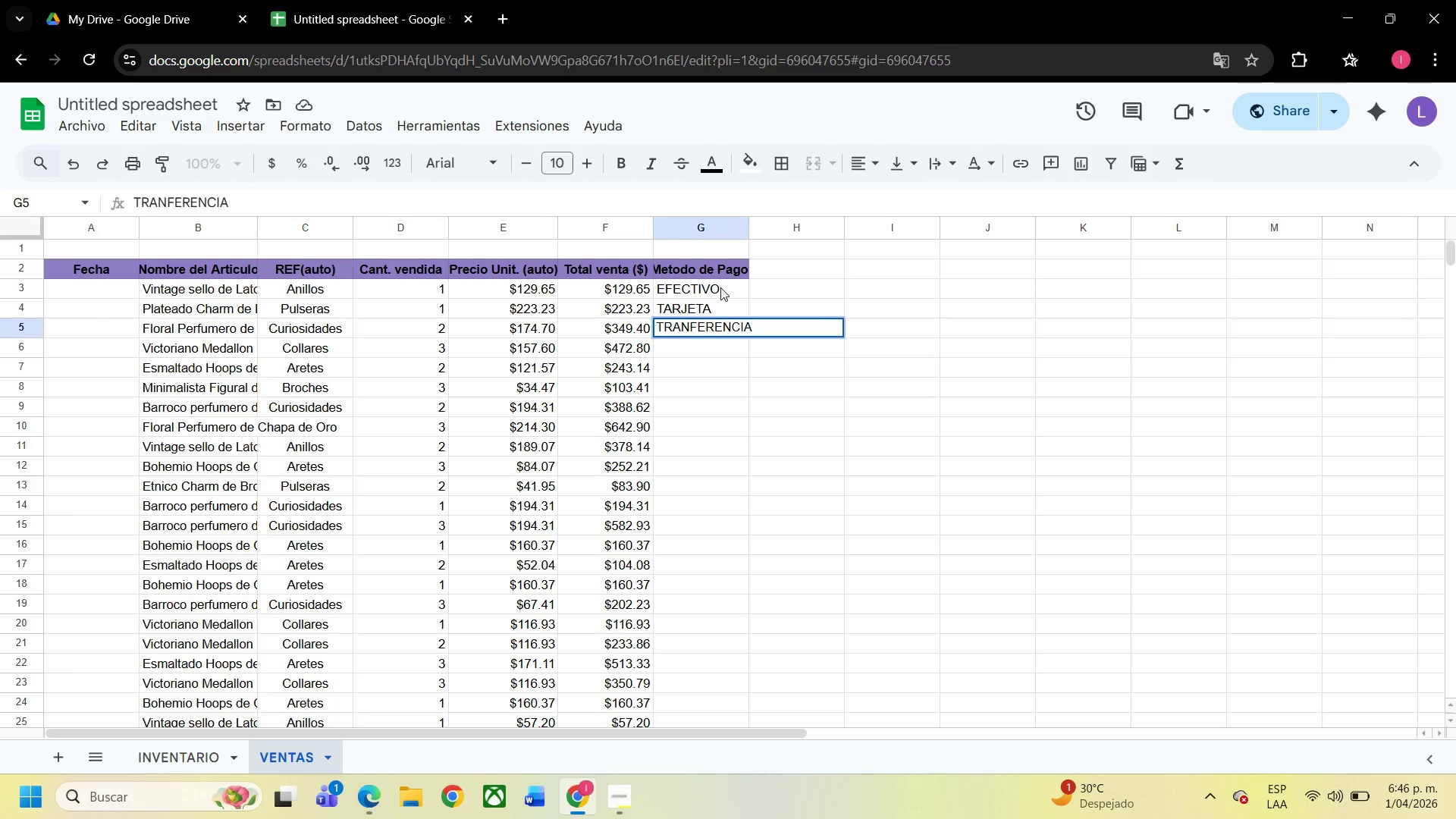 
key(Enter)
 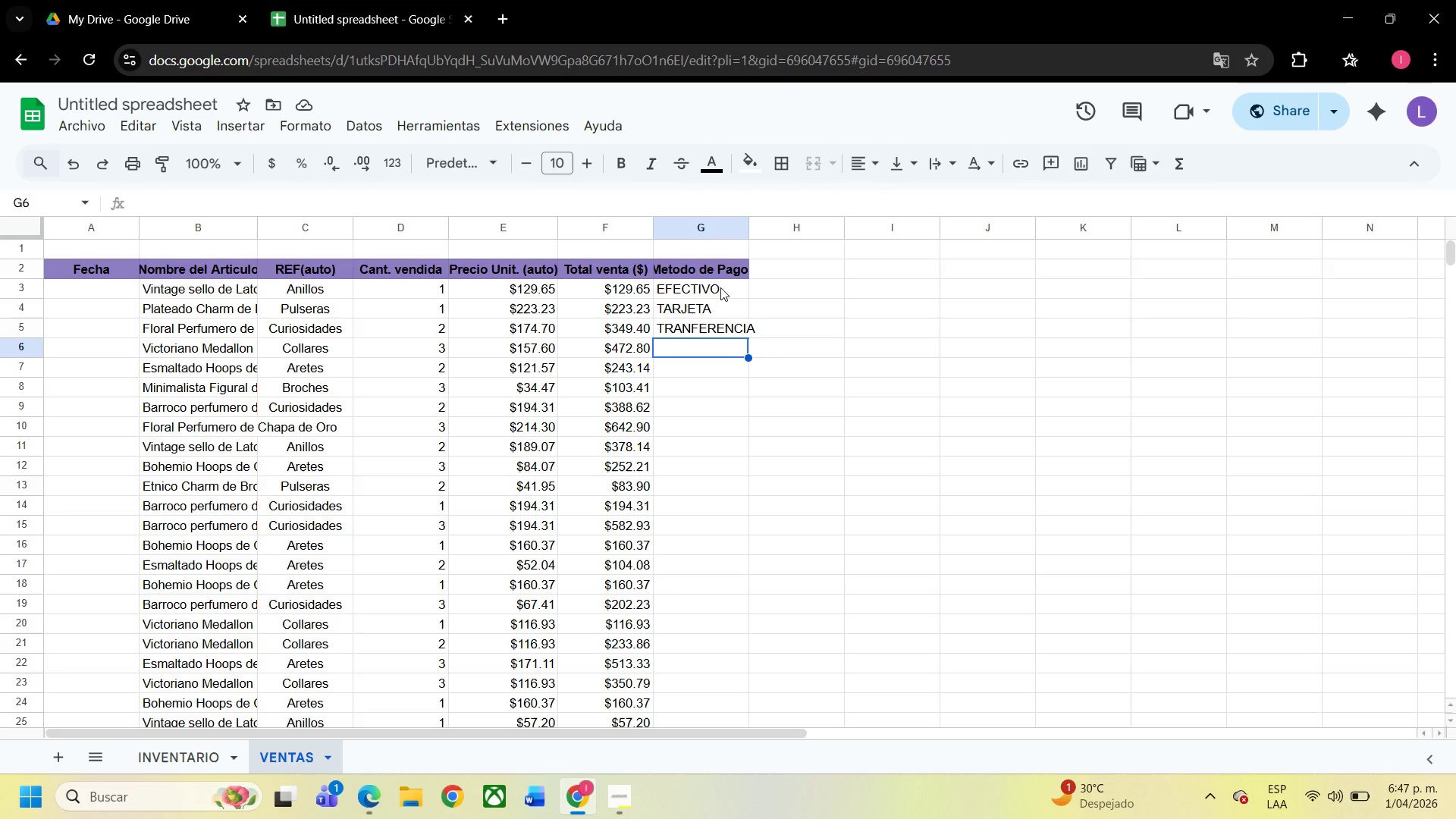 
wait(11.88)
 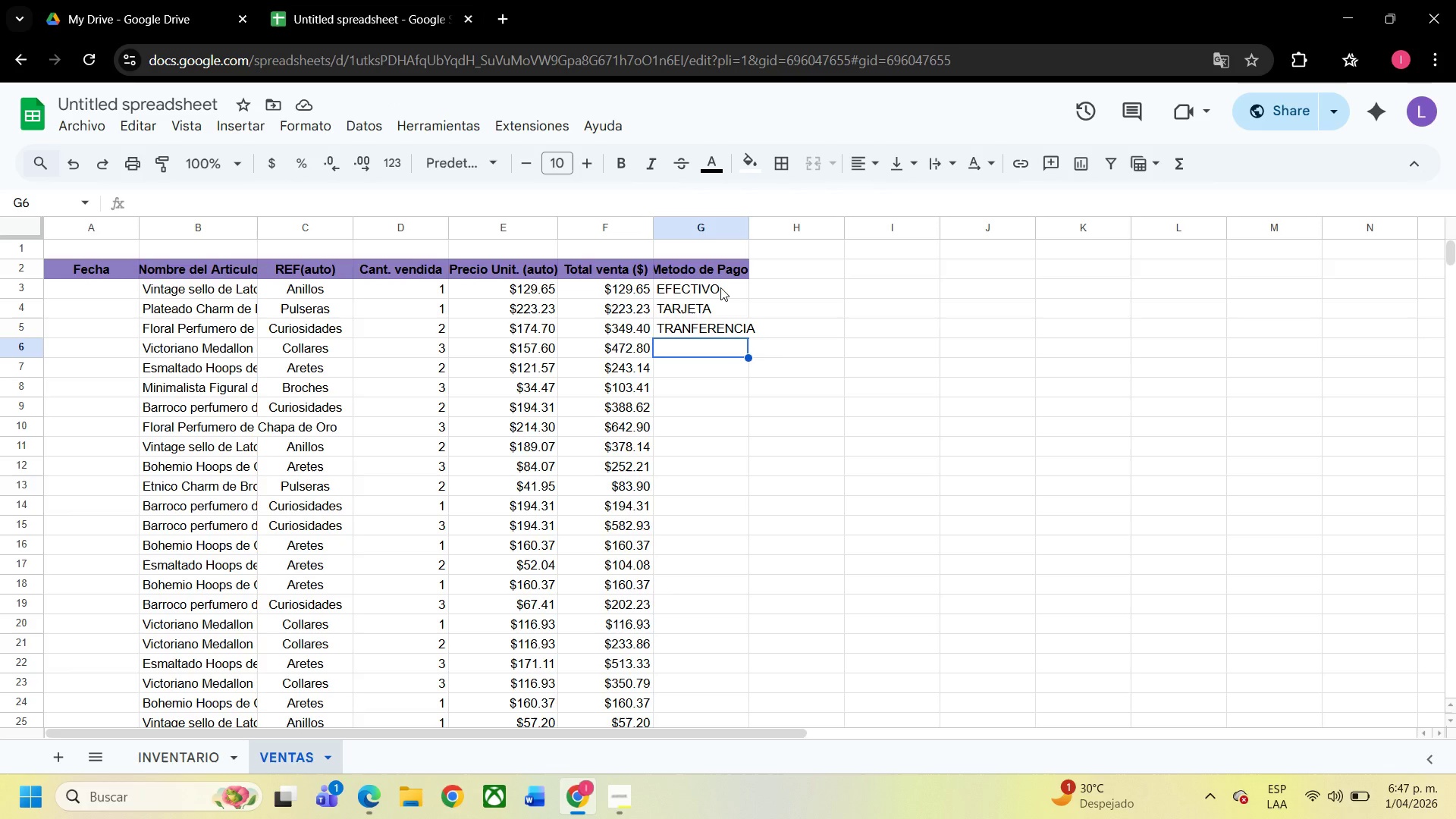 
left_click([720, 288])
 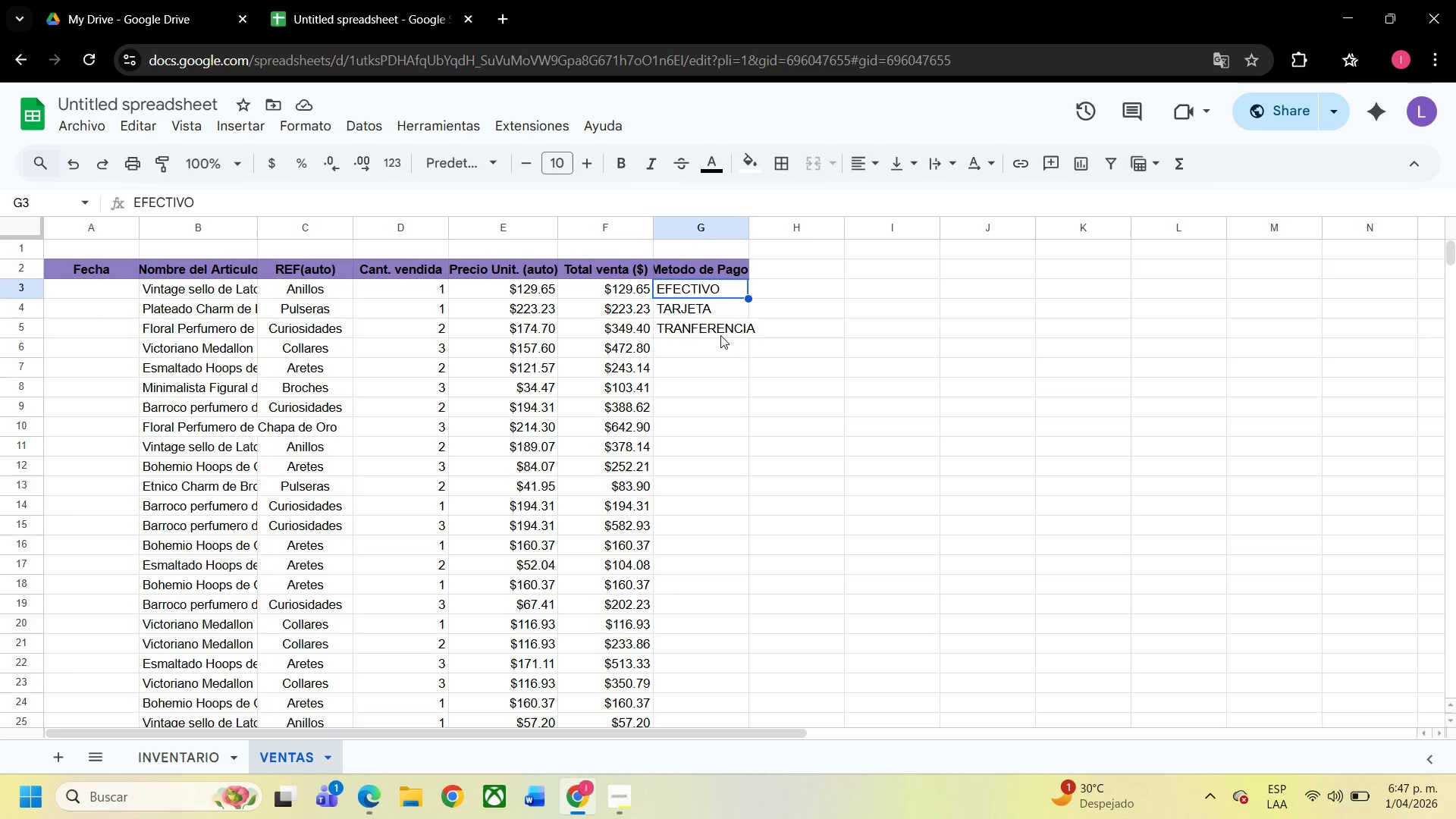 
left_click([727, 324])
 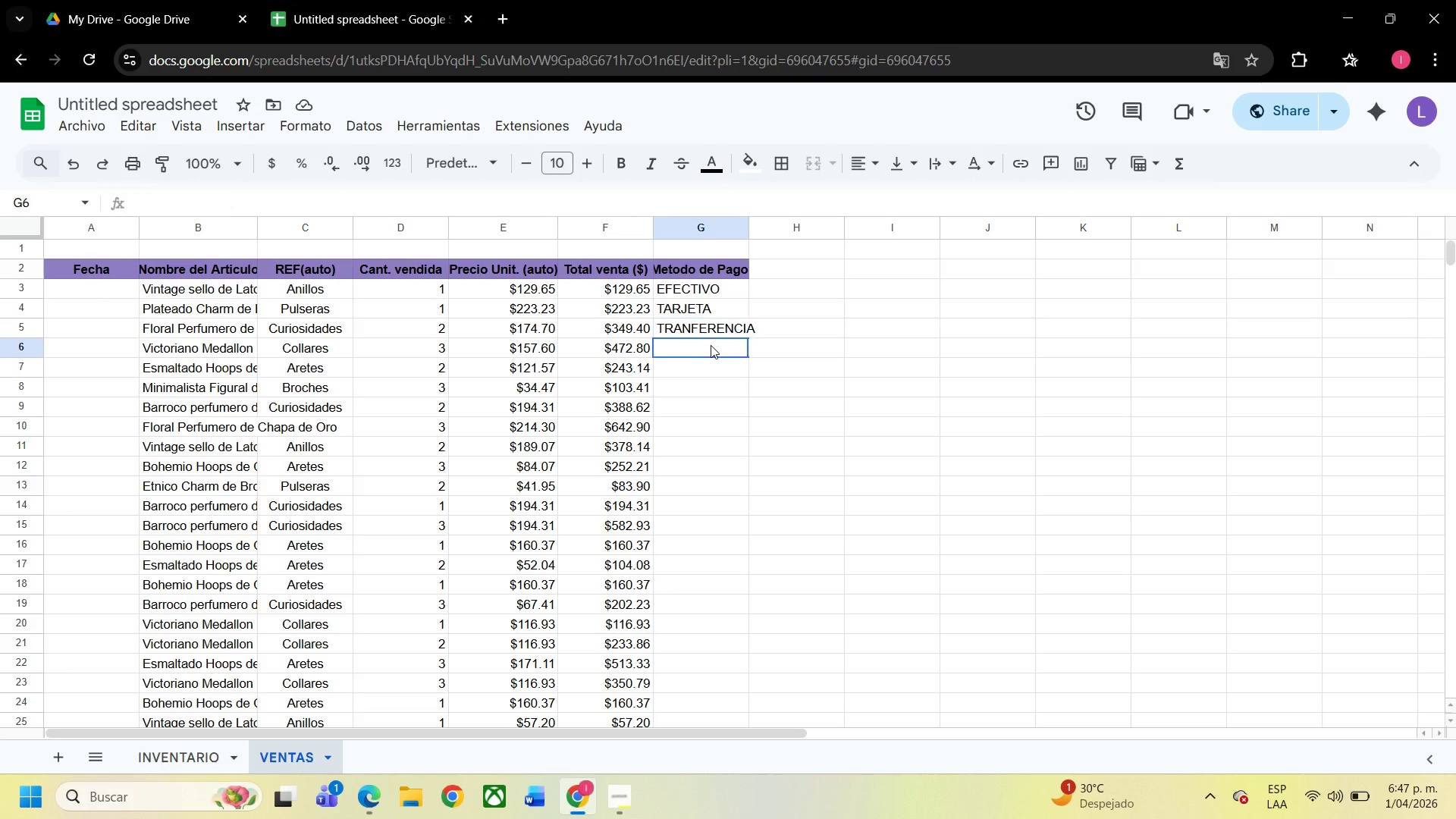 
left_click([711, 345])
 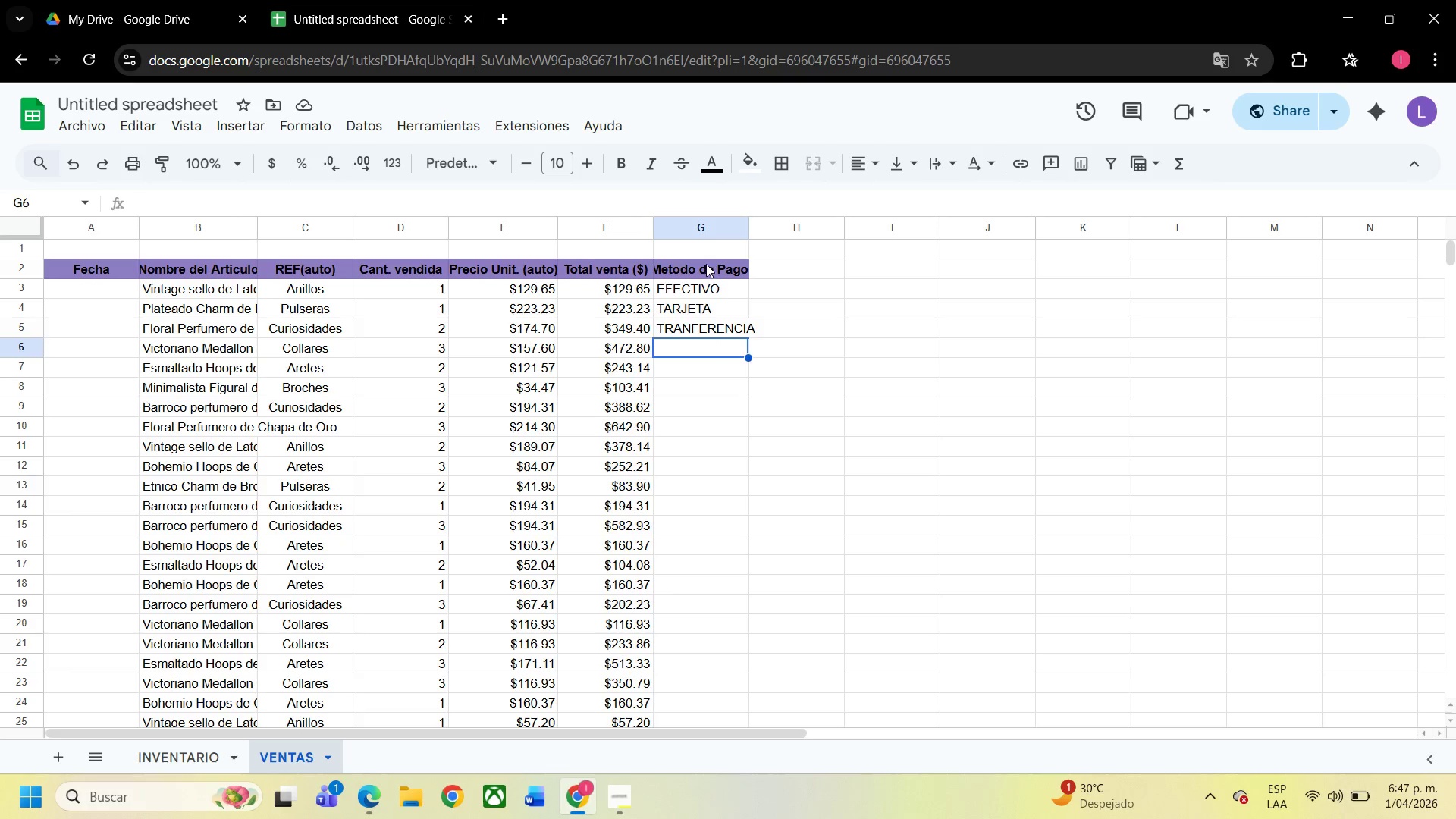 
left_click_drag(start_coordinate=[707, 264], to_coordinate=[715, 325])
 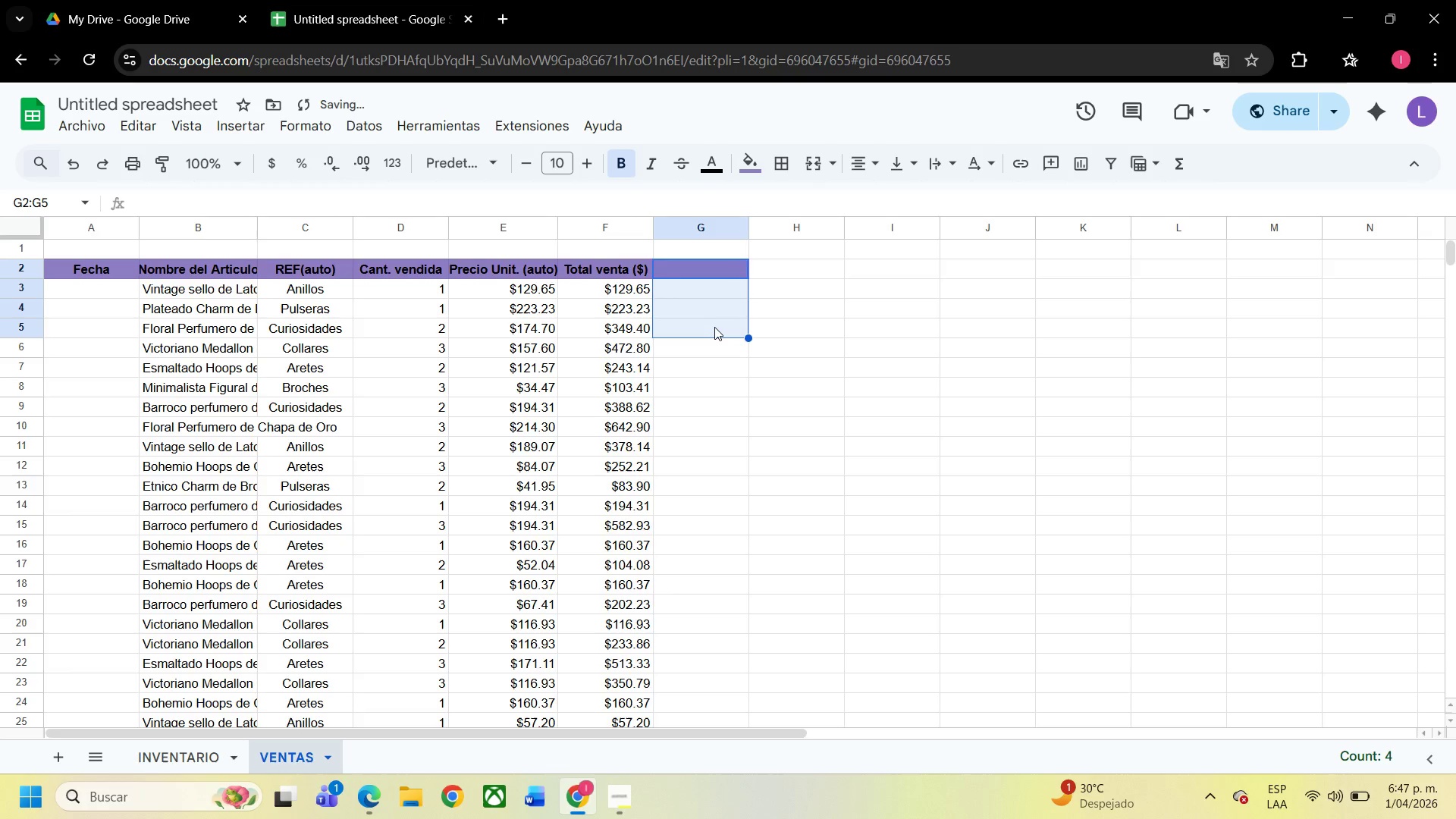 
key(Backspace)
 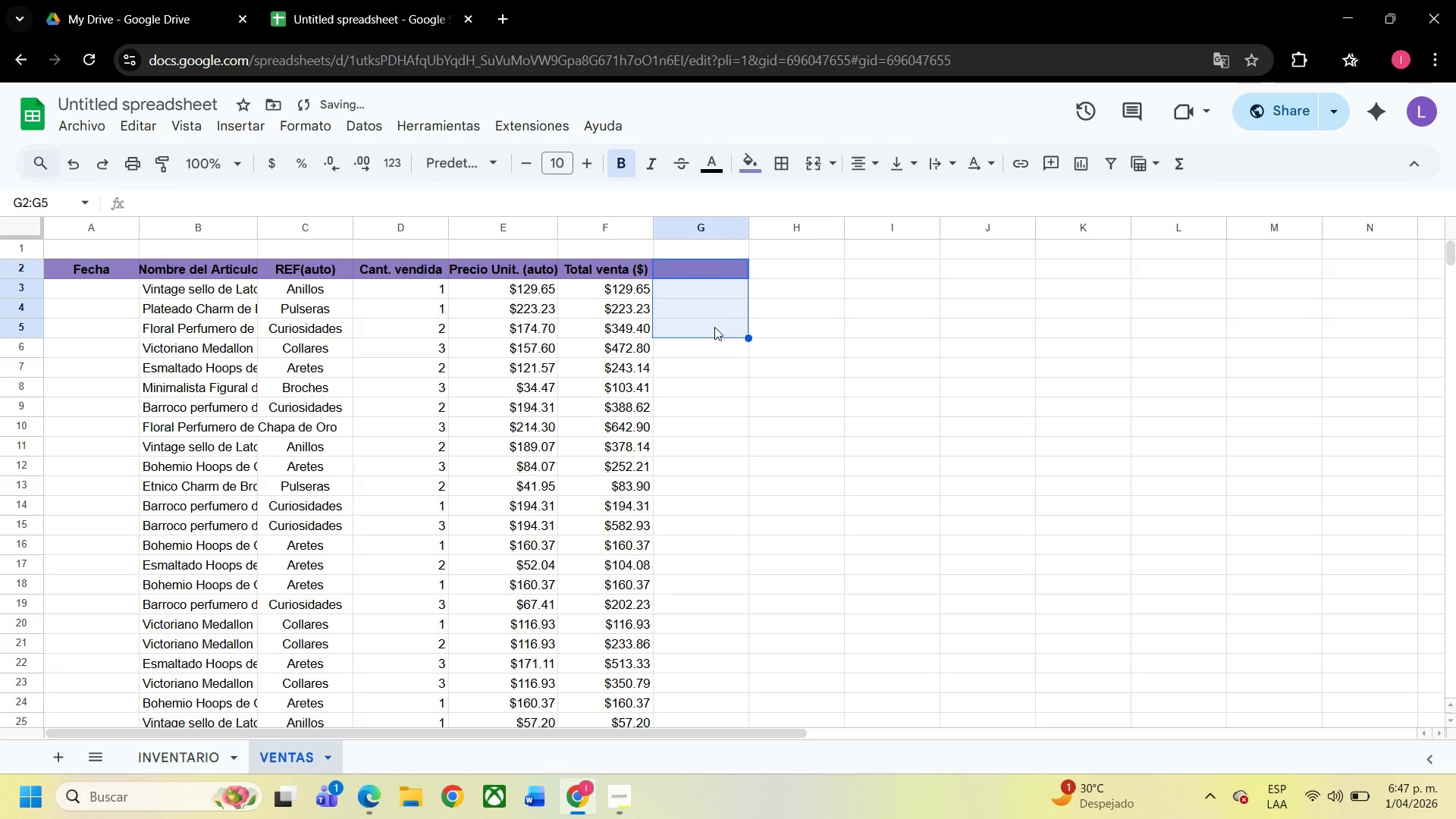 
left_click([714, 327])
 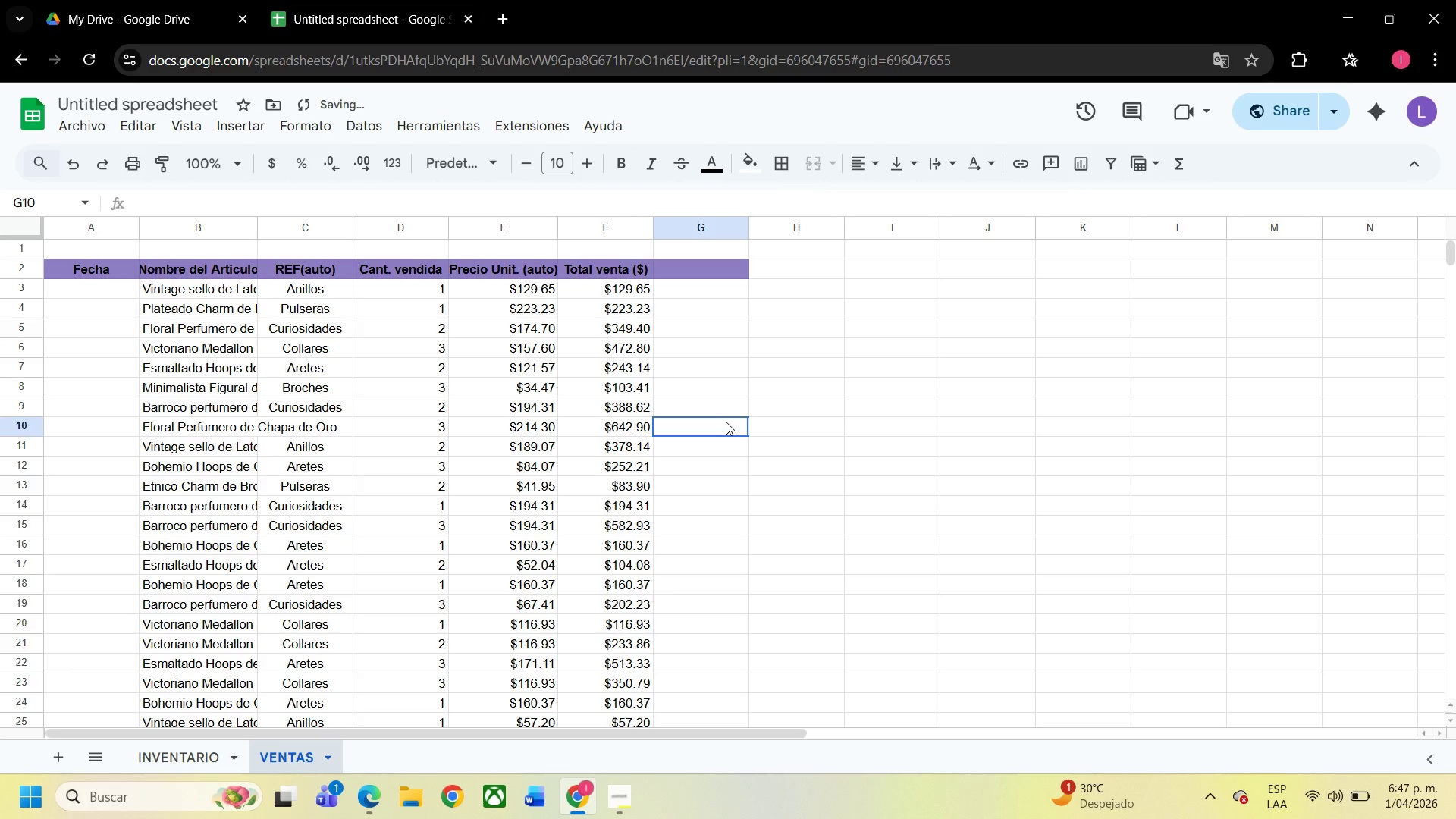 
left_click([726, 422])
 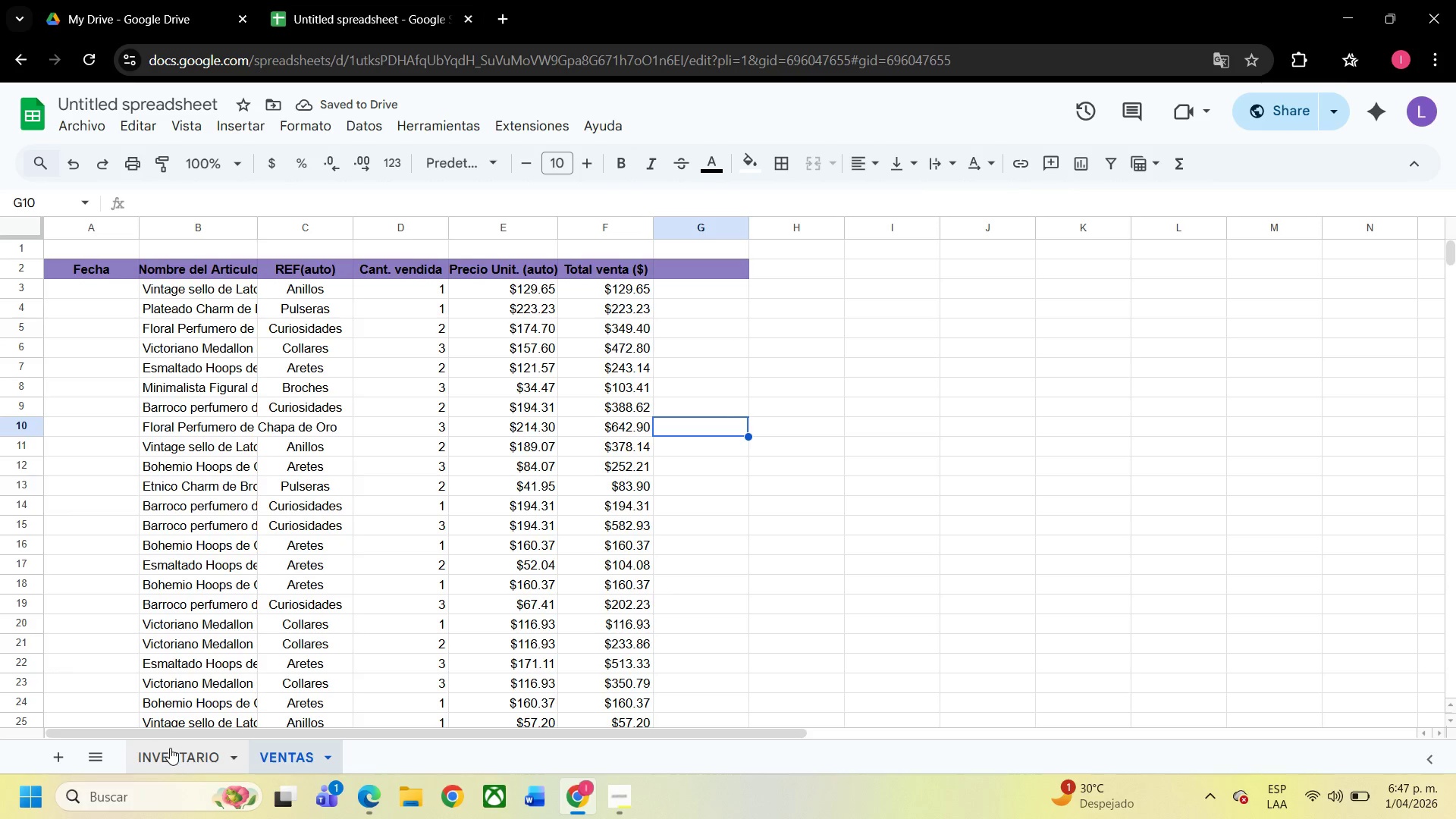 
left_click([170, 748])
 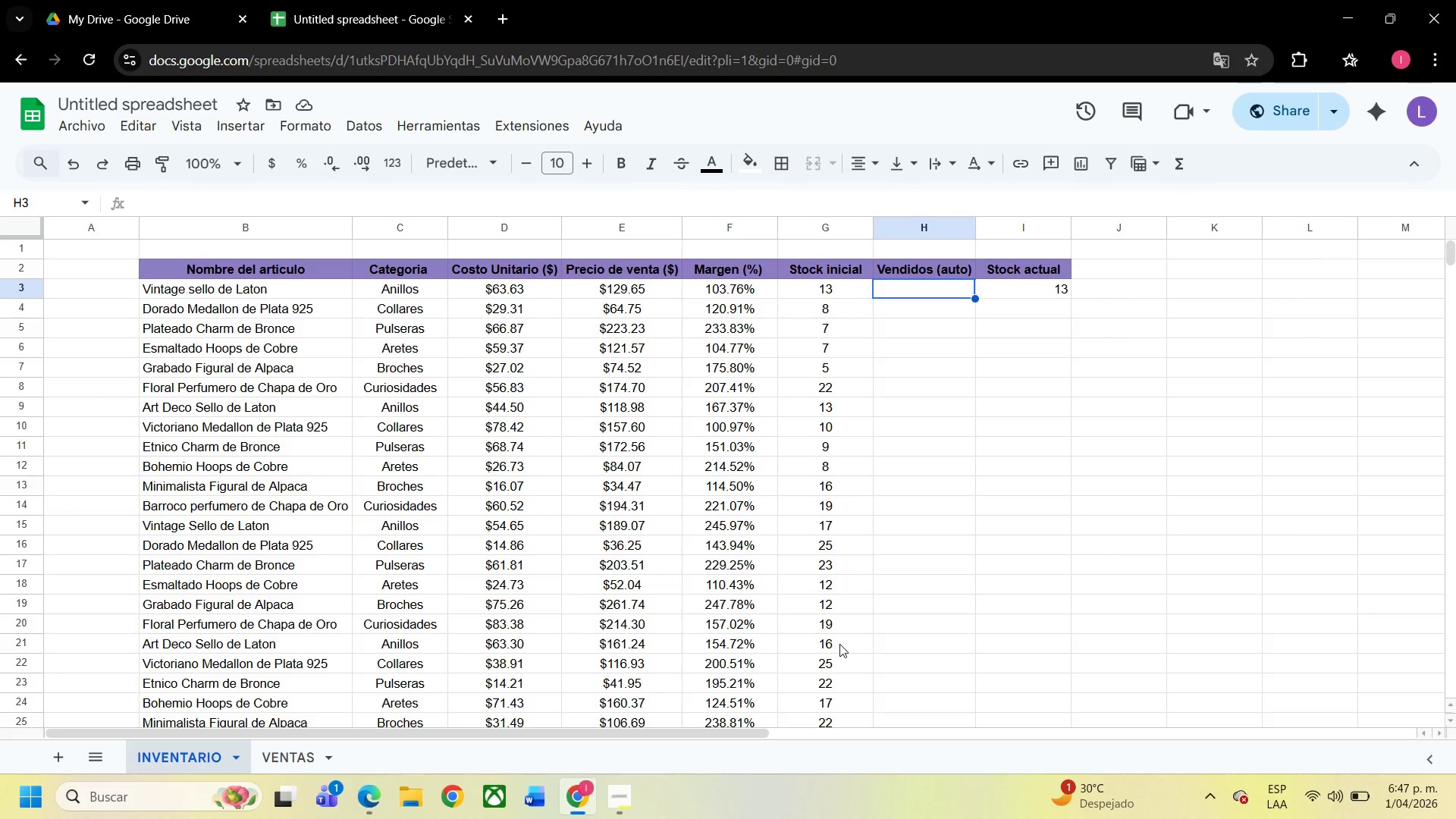 
scroll: coordinate [844, 639], scroll_direction: up, amount: 3.0
 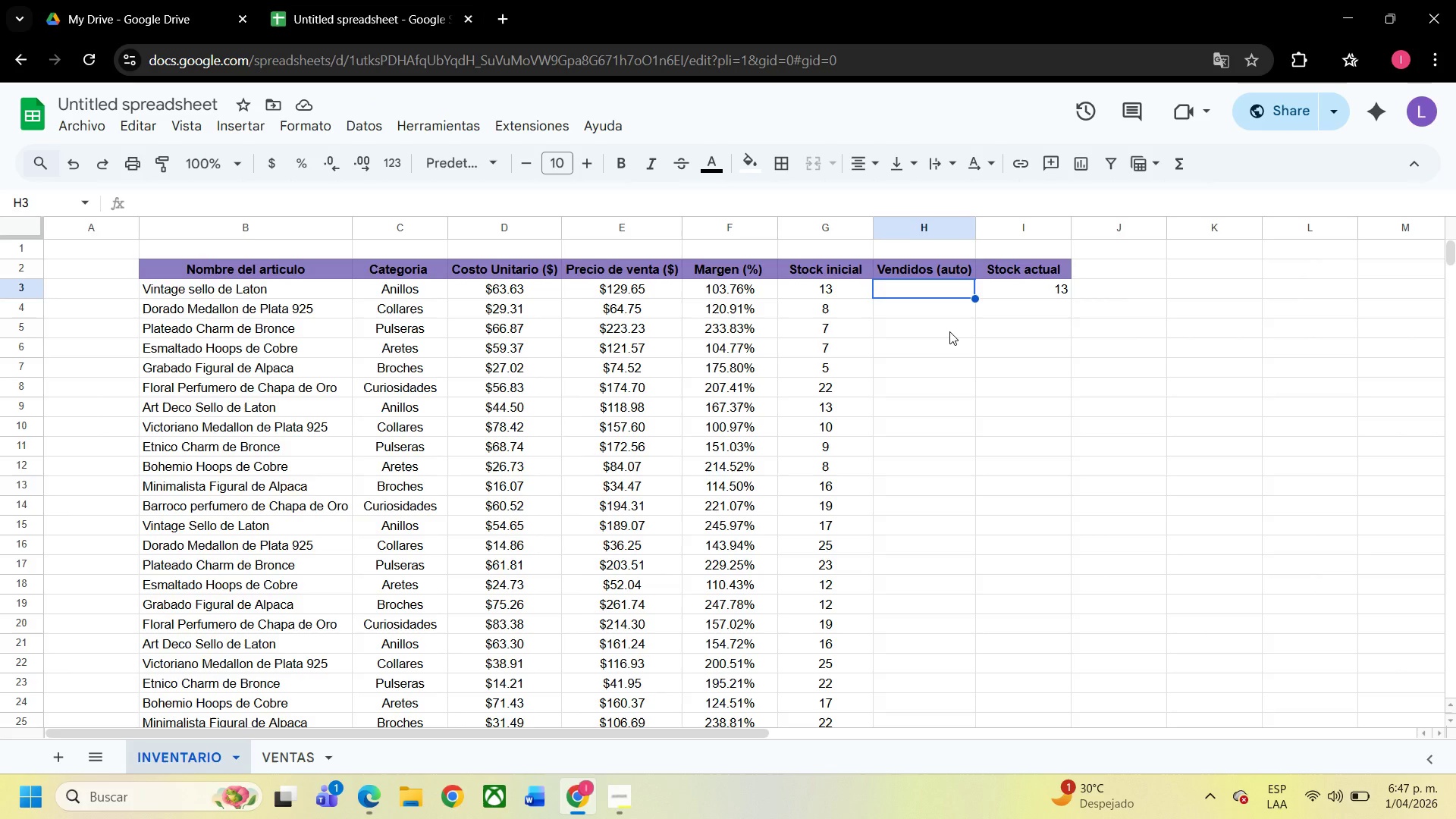 
wait(12.69)
 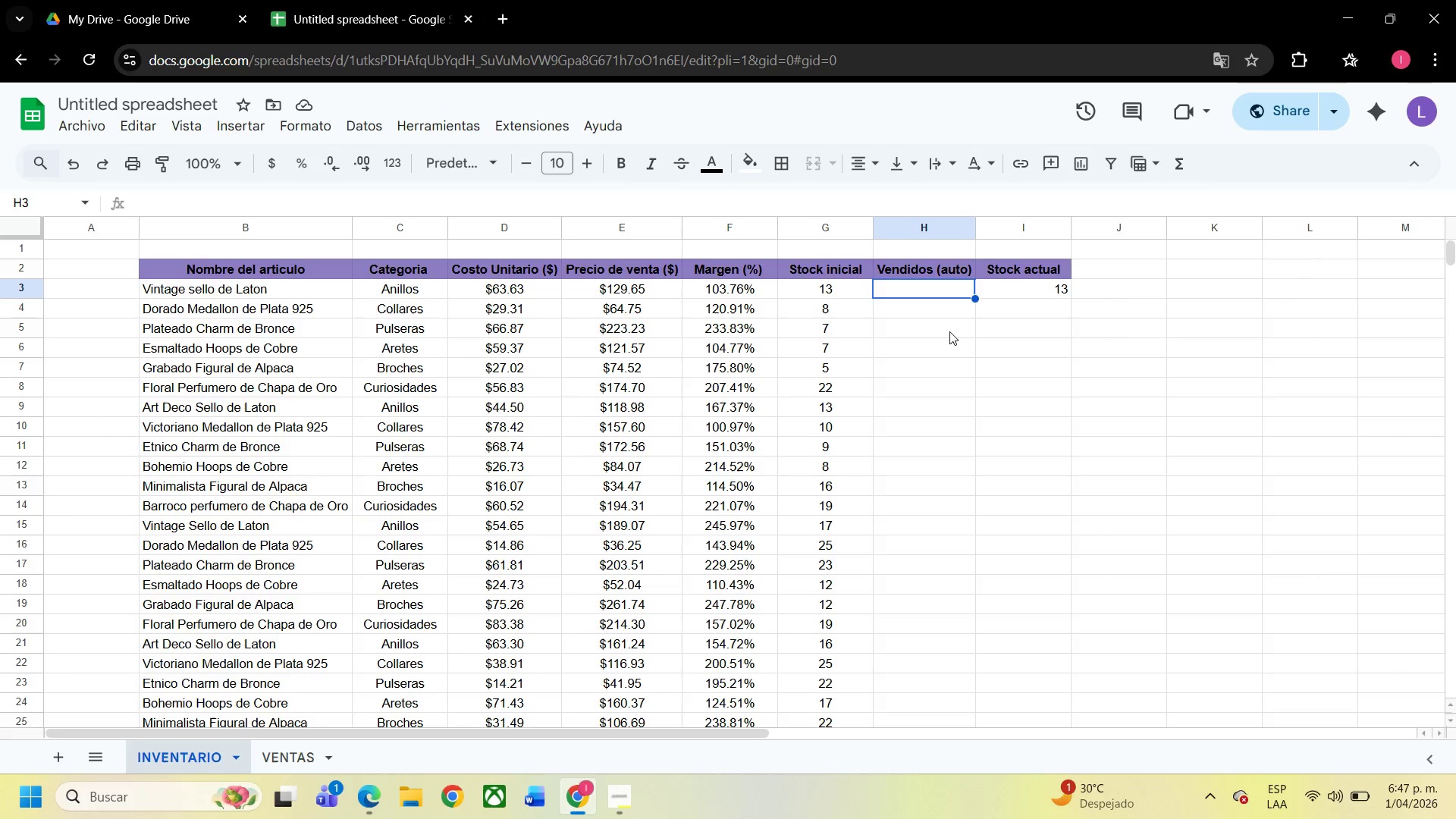 
type()si.error*sumar)
 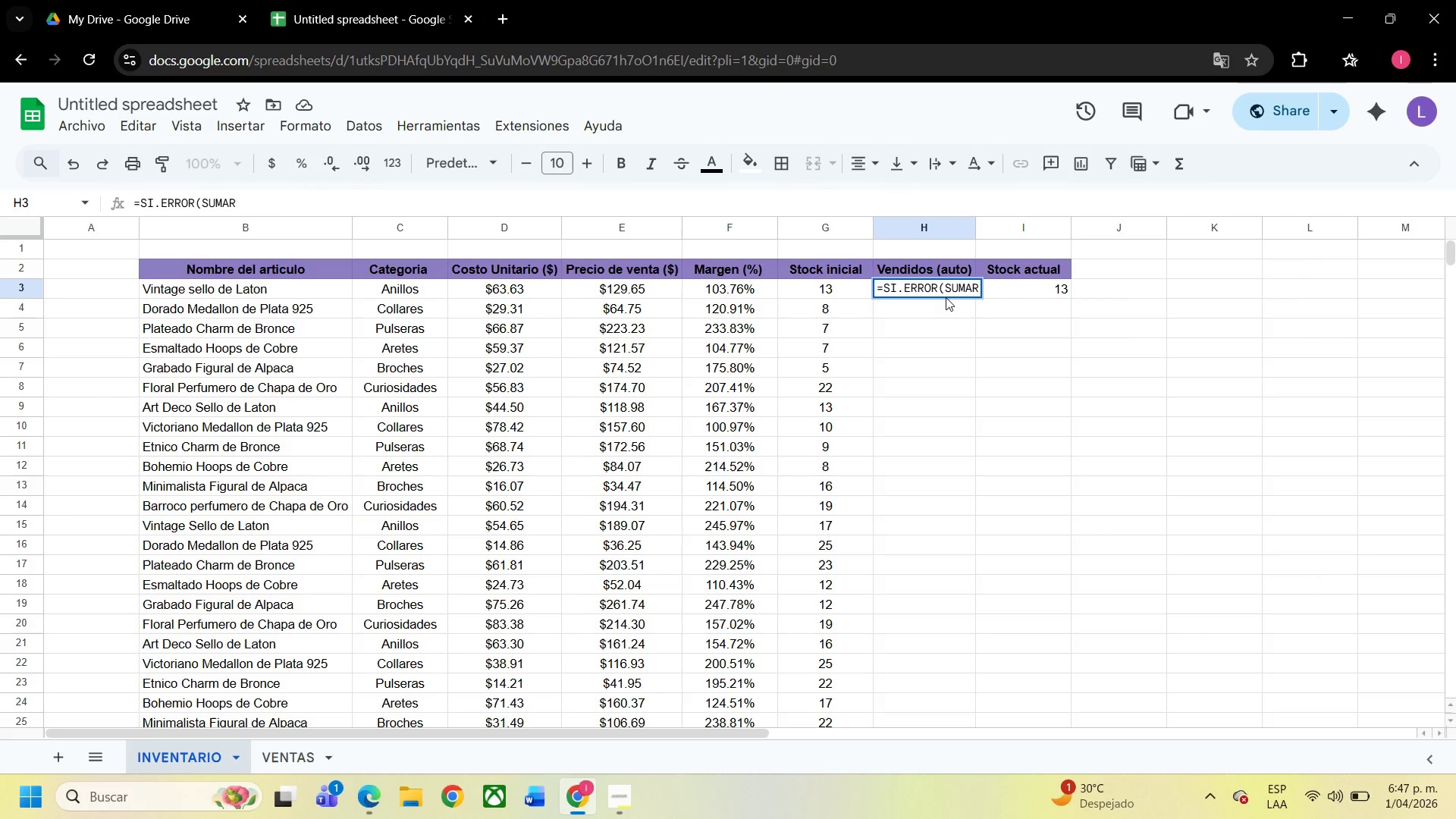 
type(.si*)
 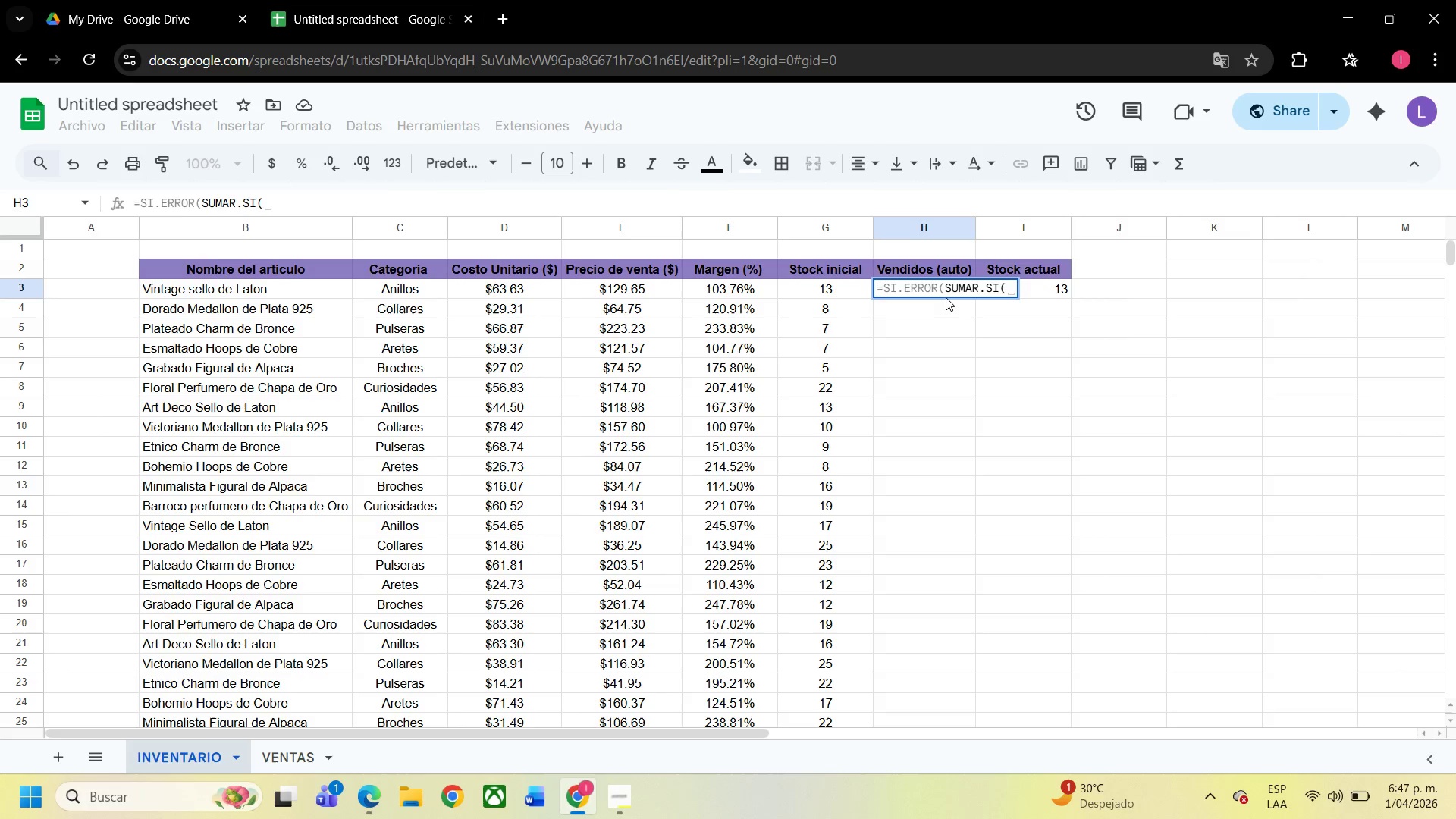 
wait(26.75)
 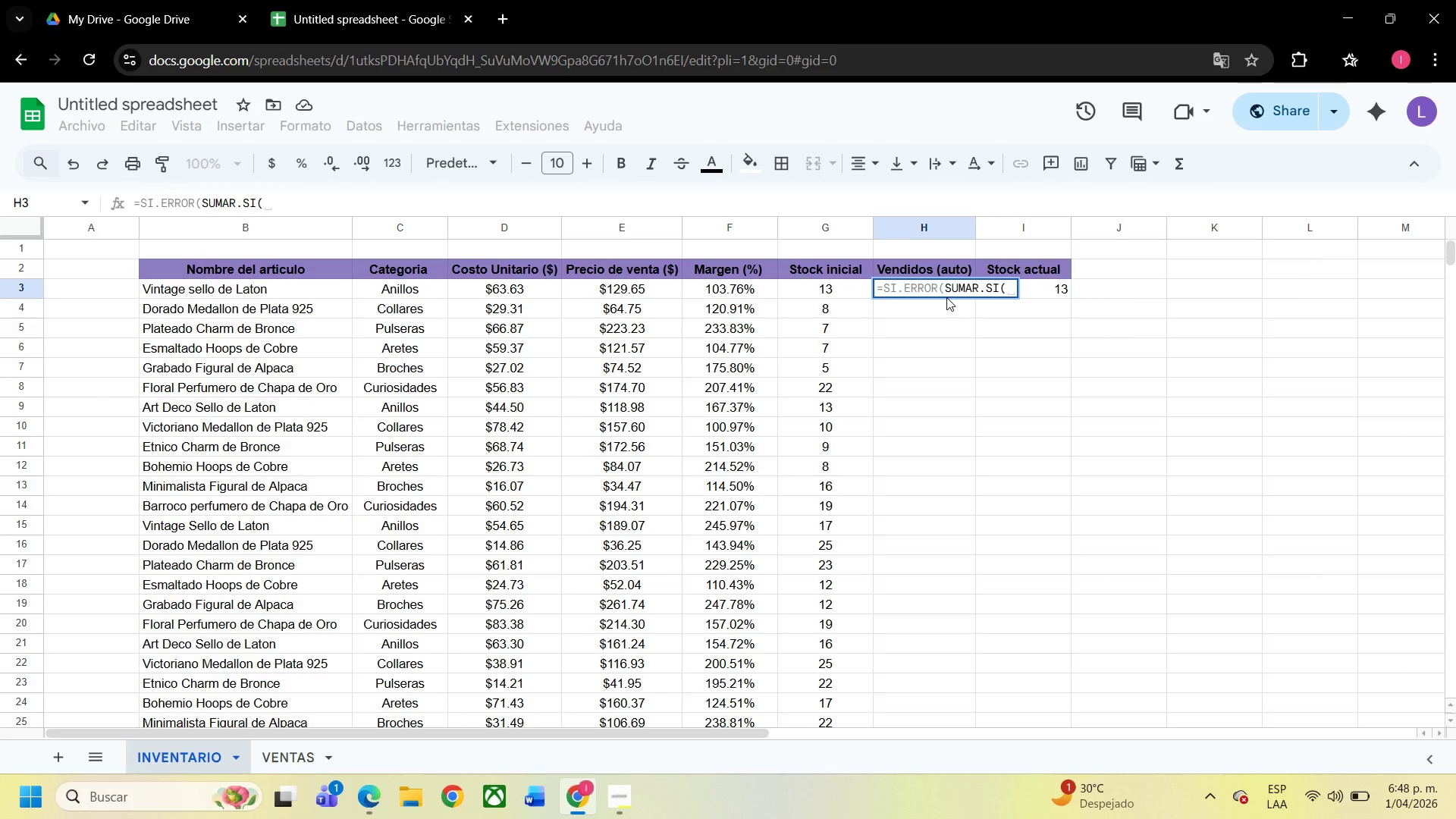 
hold_key(key=Backspace, duration=0.91)
 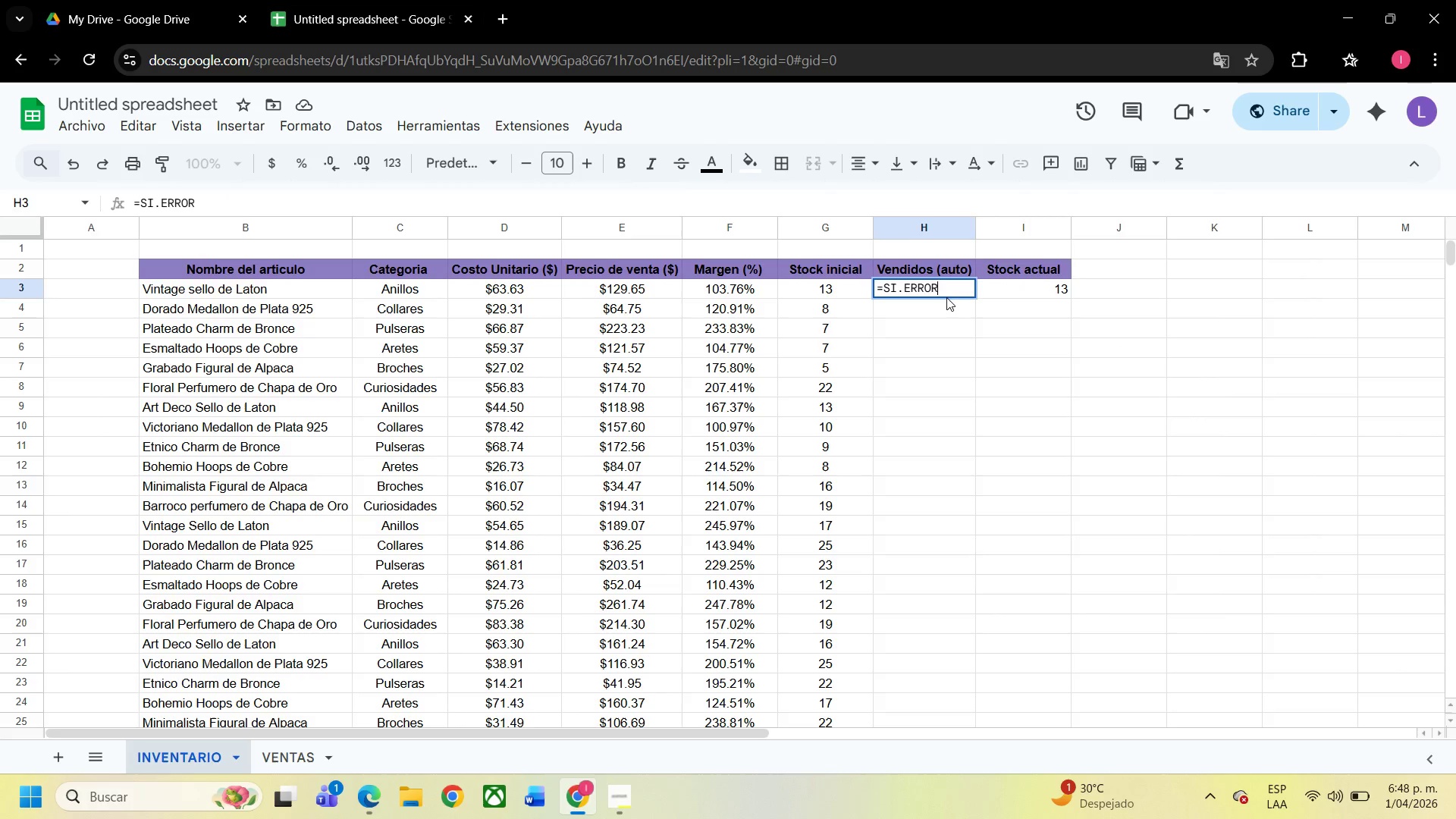 
key(Backspace)
key(Backspace)
key(Backspace)
key(Backspace)
key(Backspace)
key(Backspace)
key(Backspace)
key(Backspace)
key(Backspace)
type(sumar.si*)
 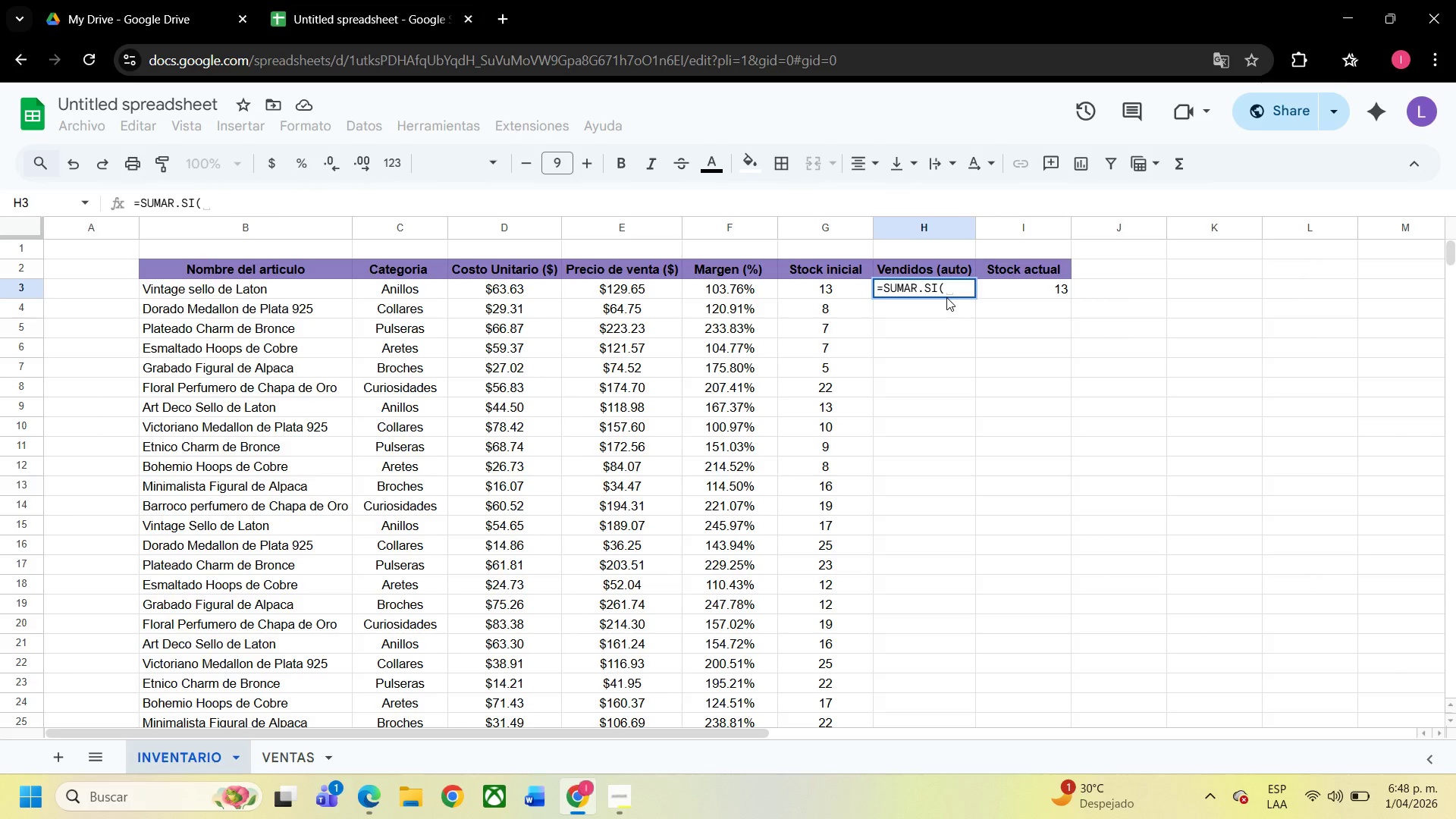 
left_click([272, 752])
 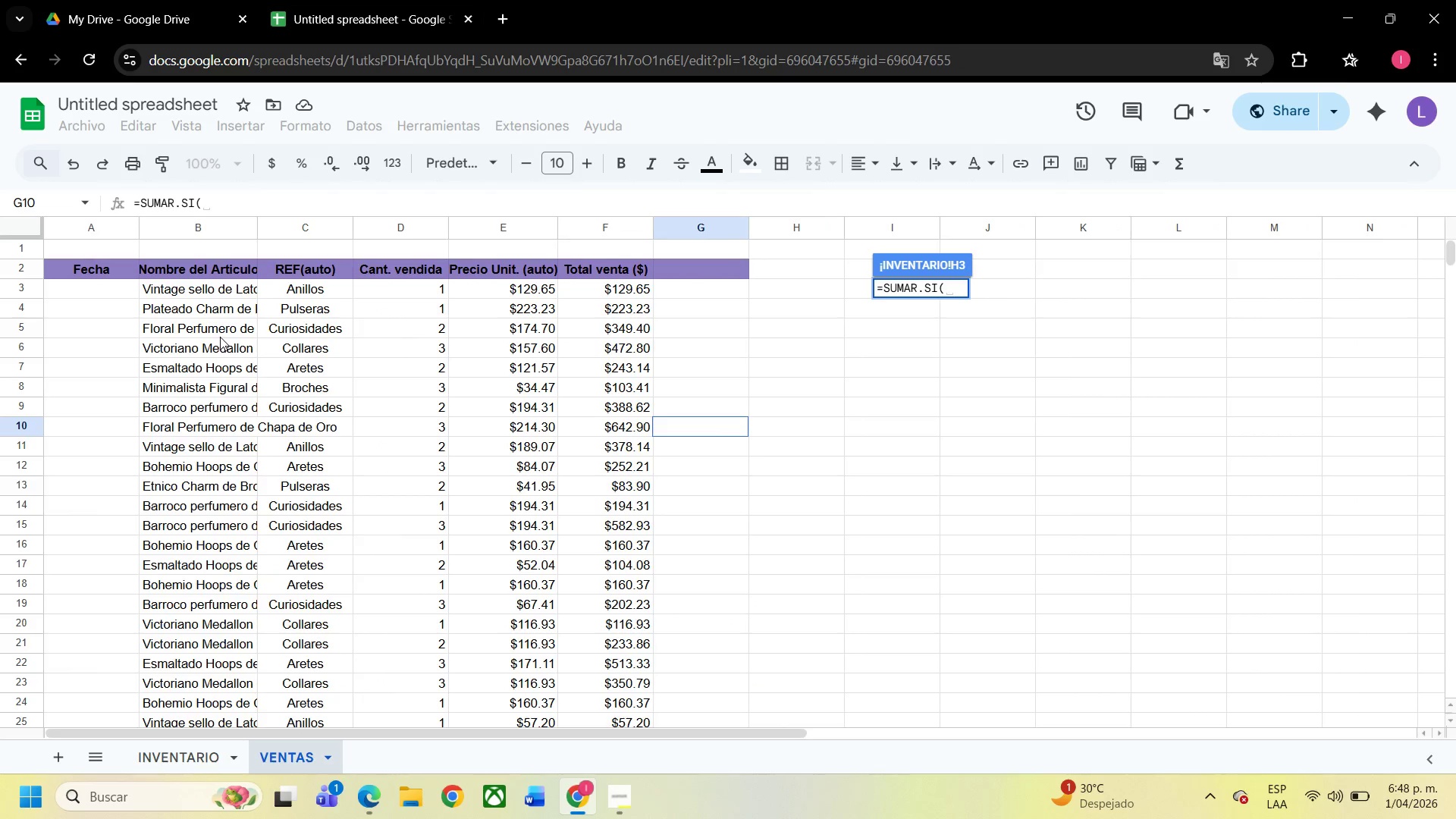 
wait(6.5)
 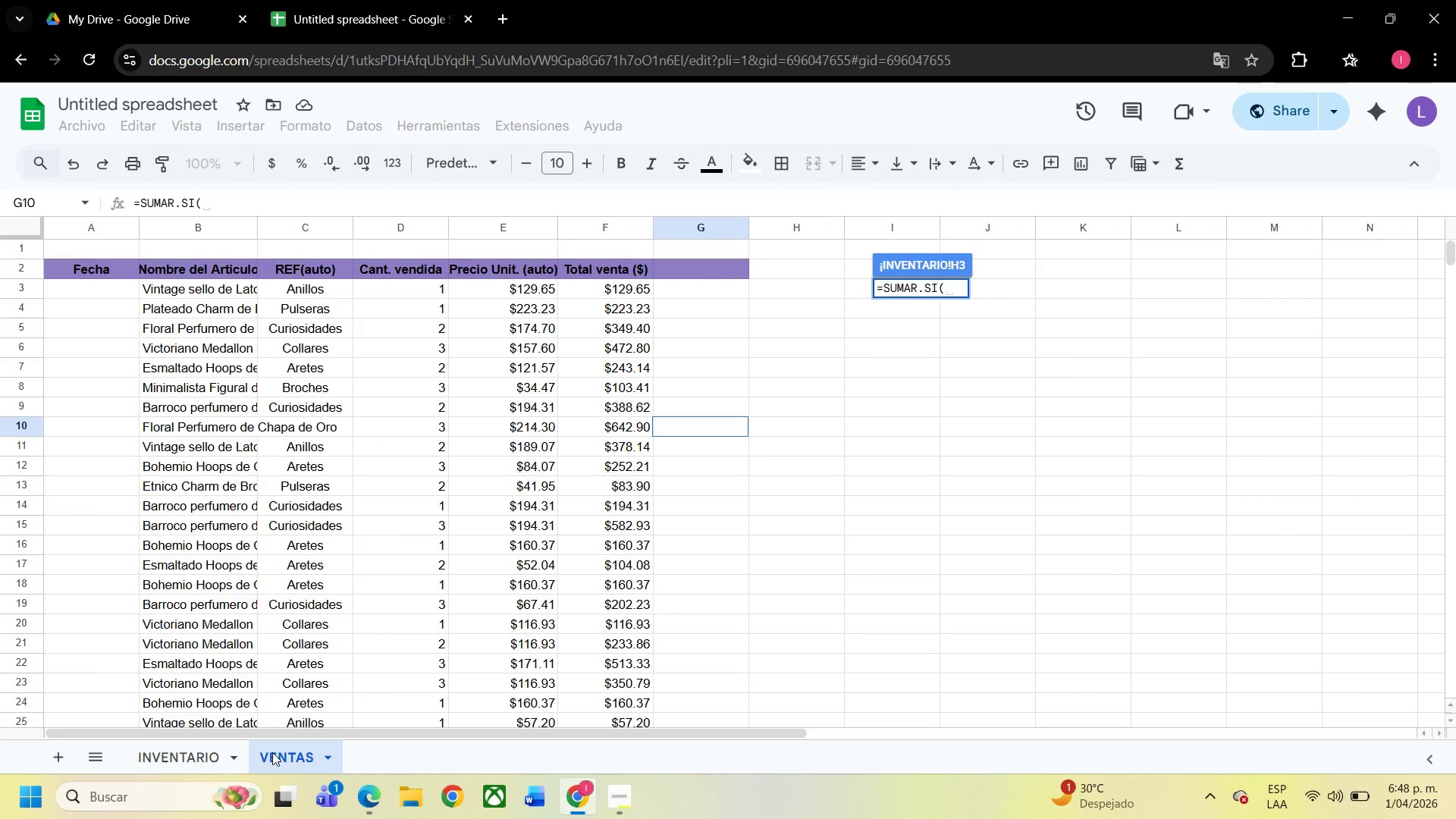 
left_click([226, 292])
 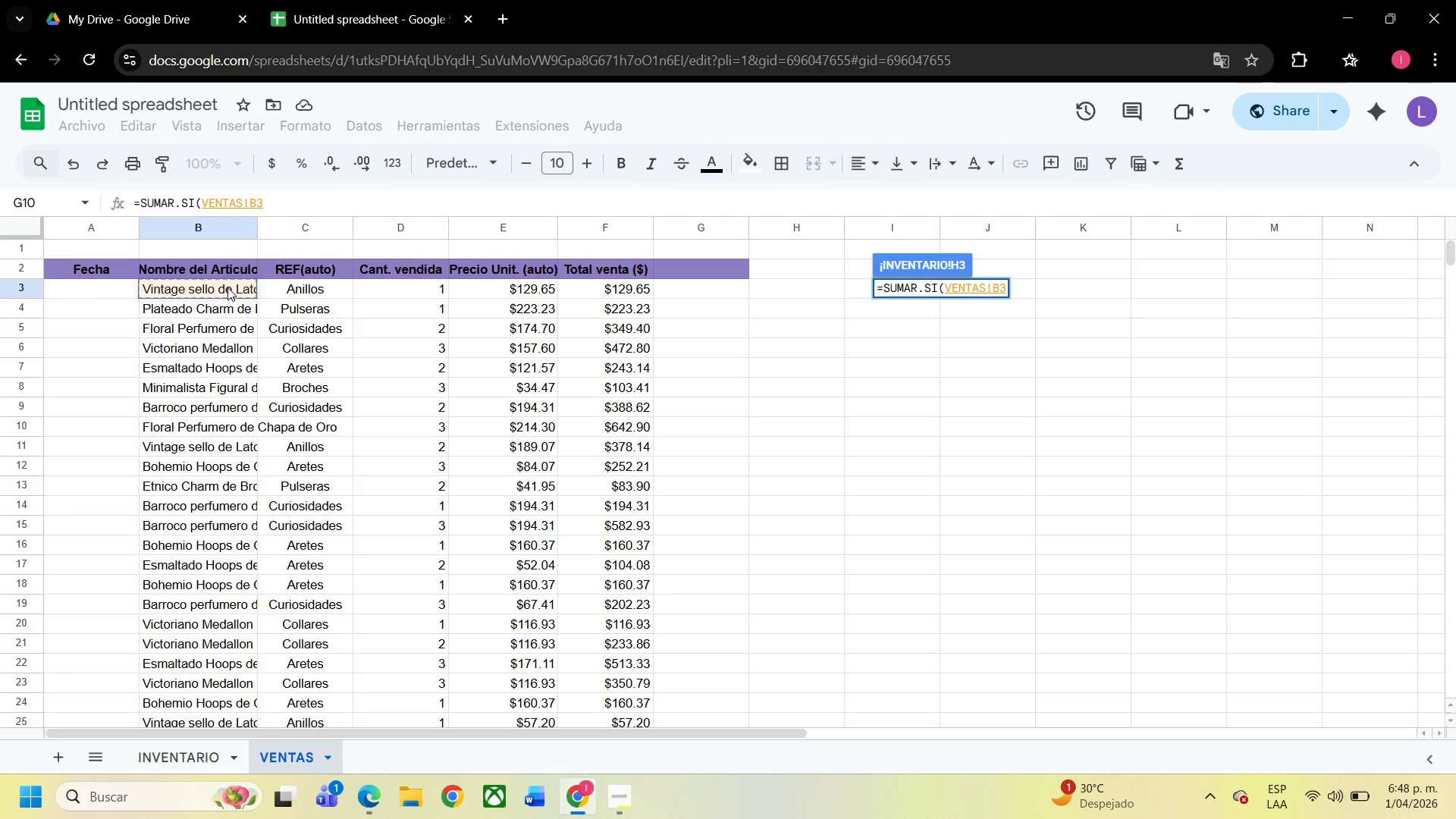 
left_click_drag(start_coordinate=[228, 287], to_coordinate=[237, 541])
 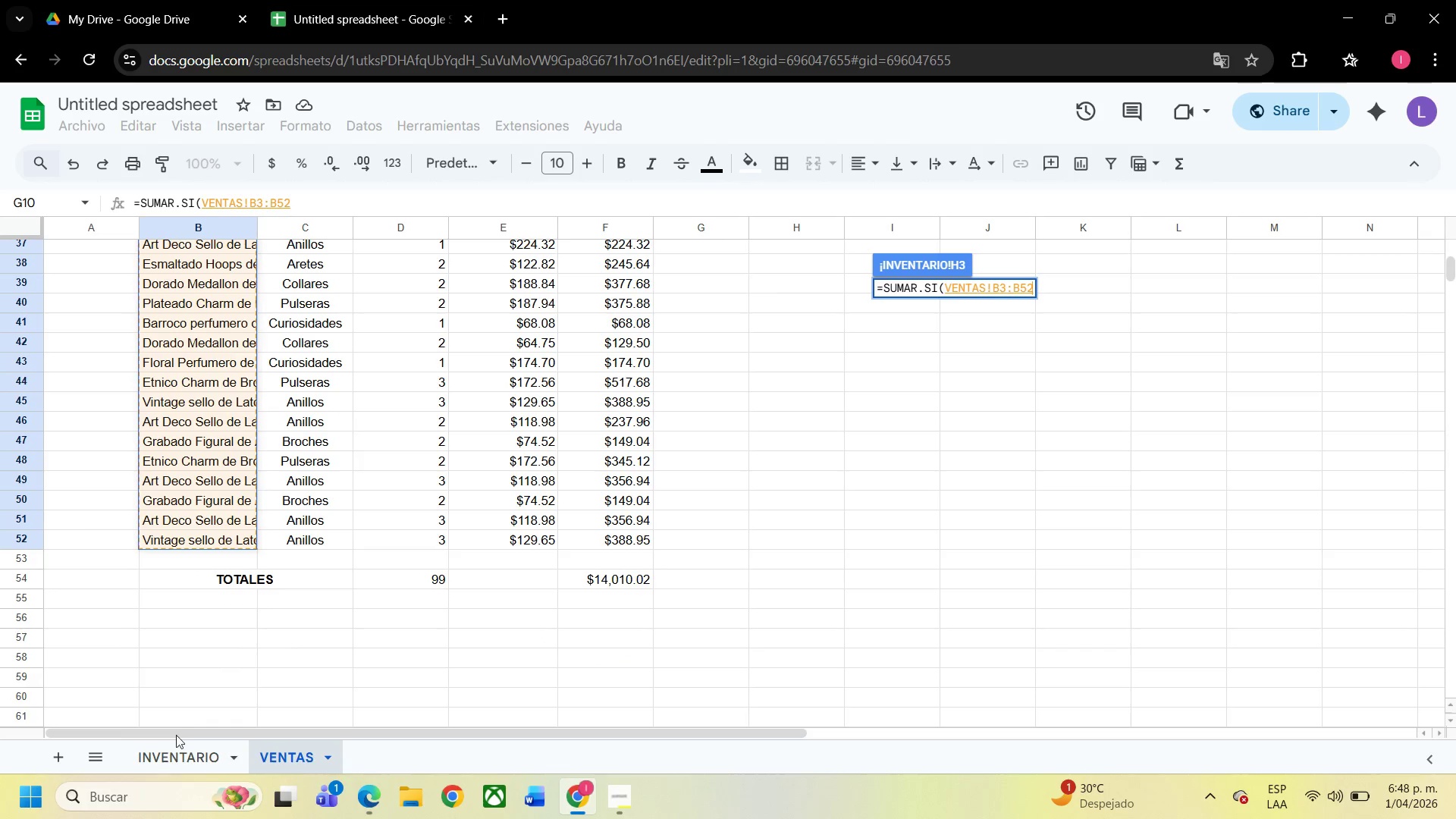 
left_click([176, 755])
 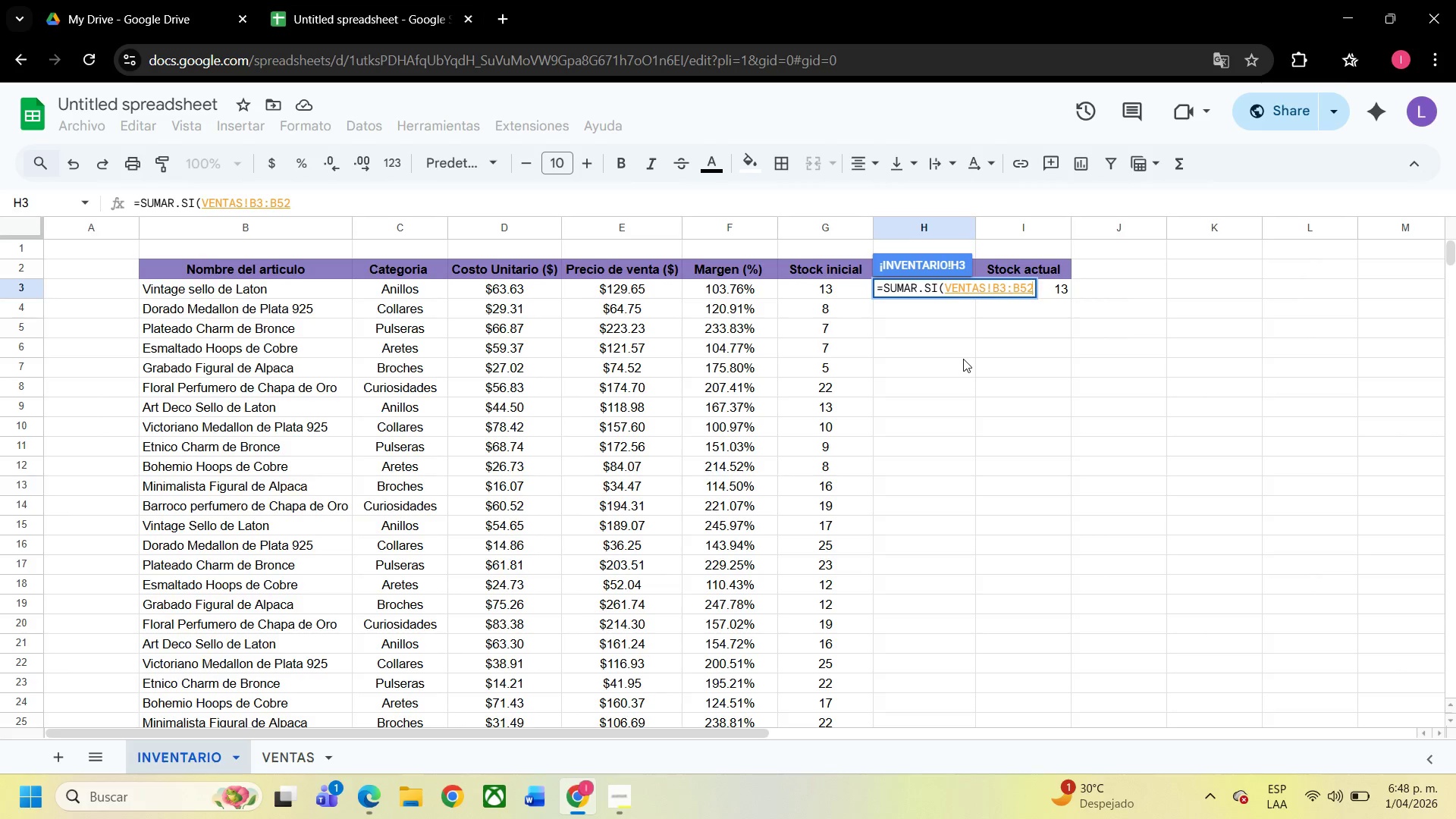 
wait(6.83)
 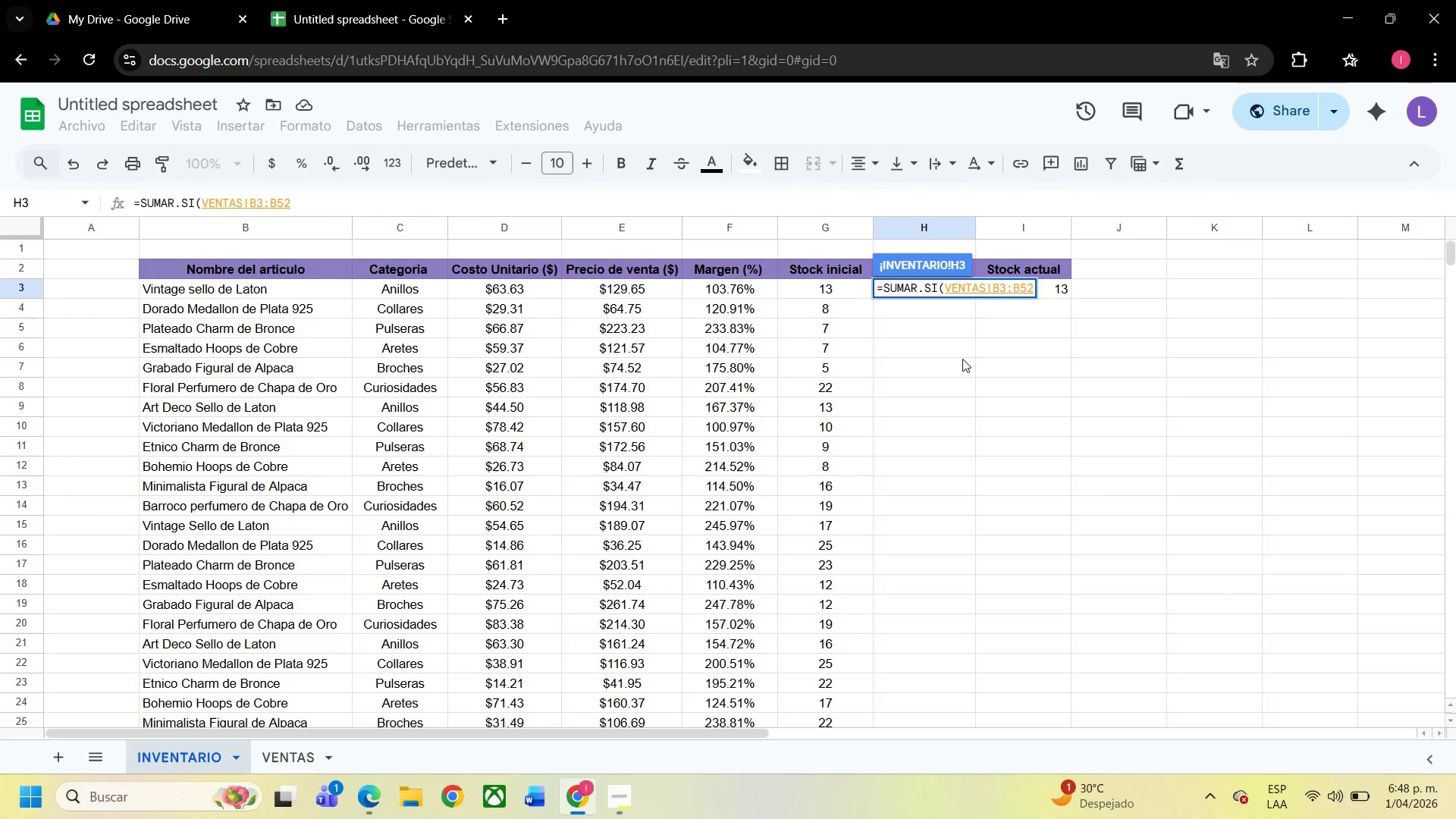 
key(Comma)
 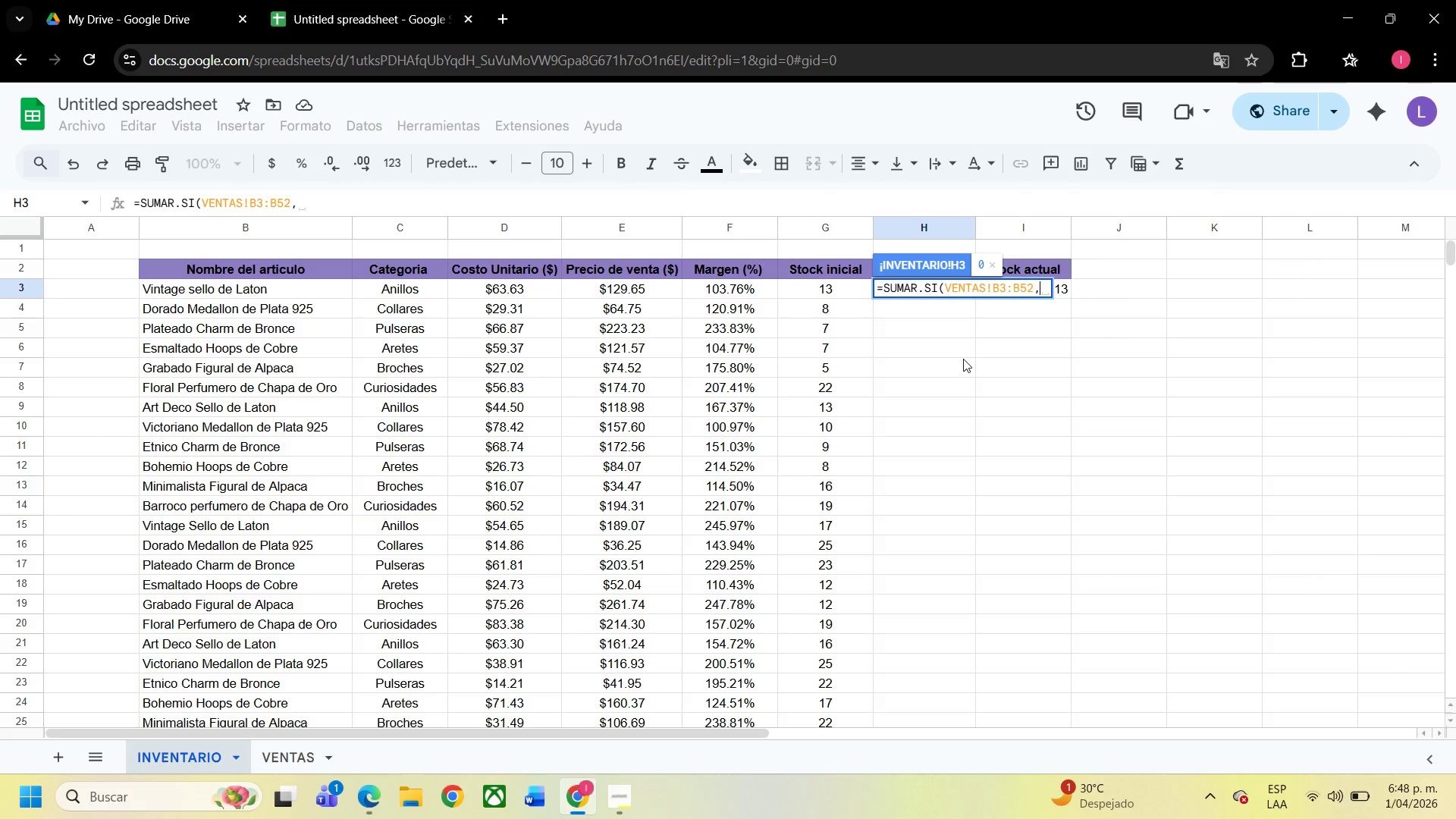 
wait(12.86)
 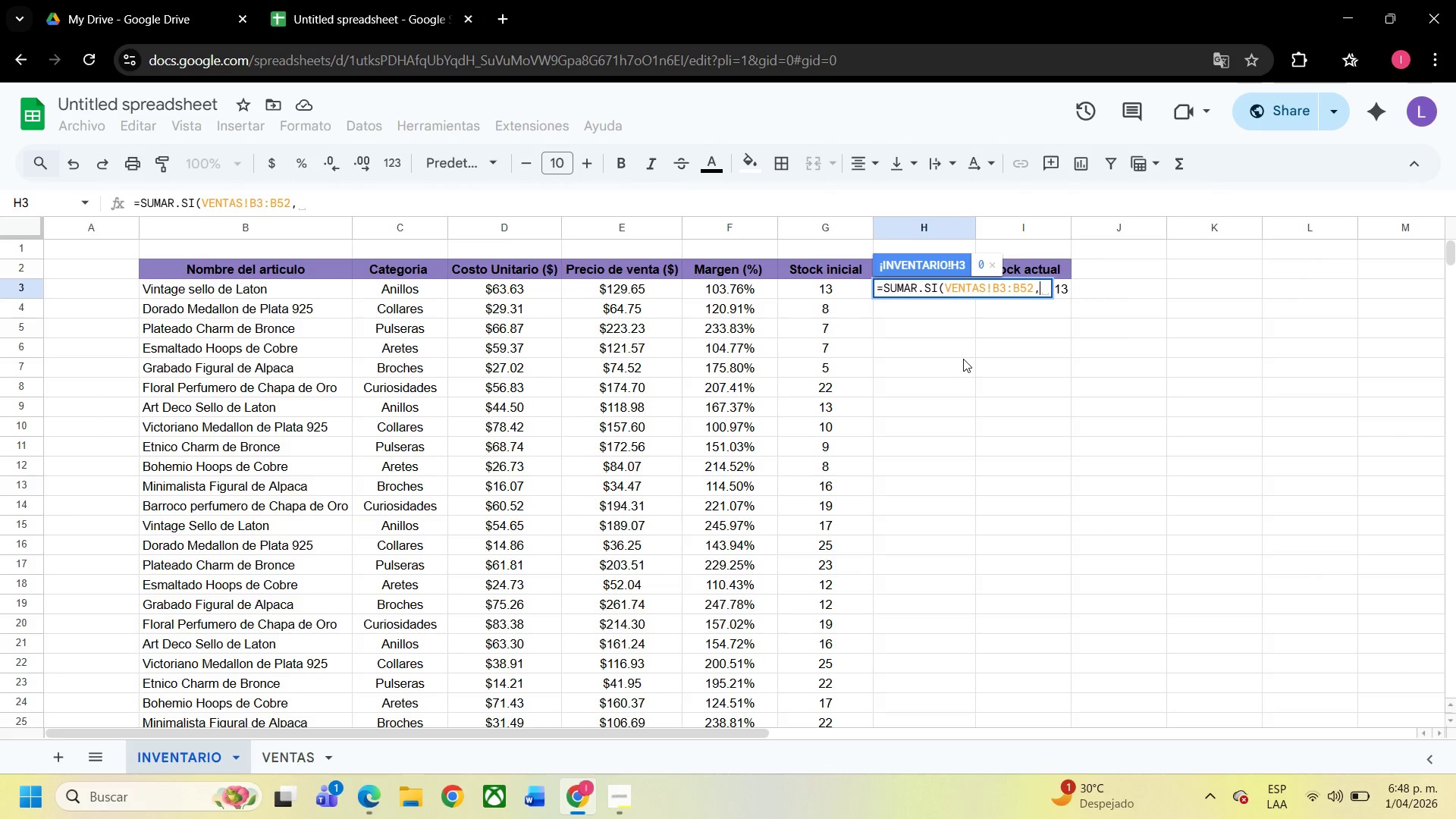 
left_click([298, 762])
 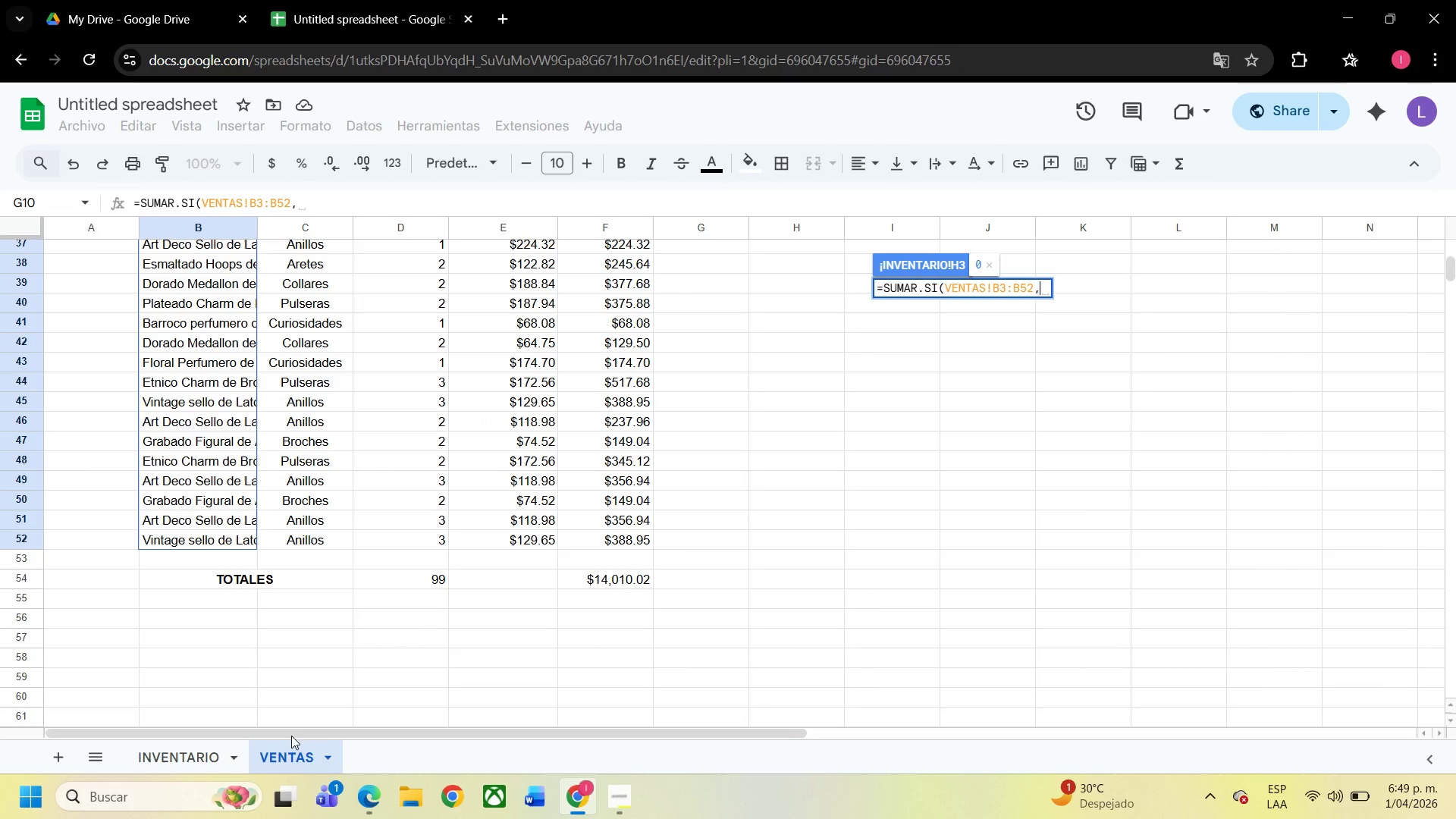 
scroll: coordinate [326, 659], scroll_direction: up, amount: 12.0
 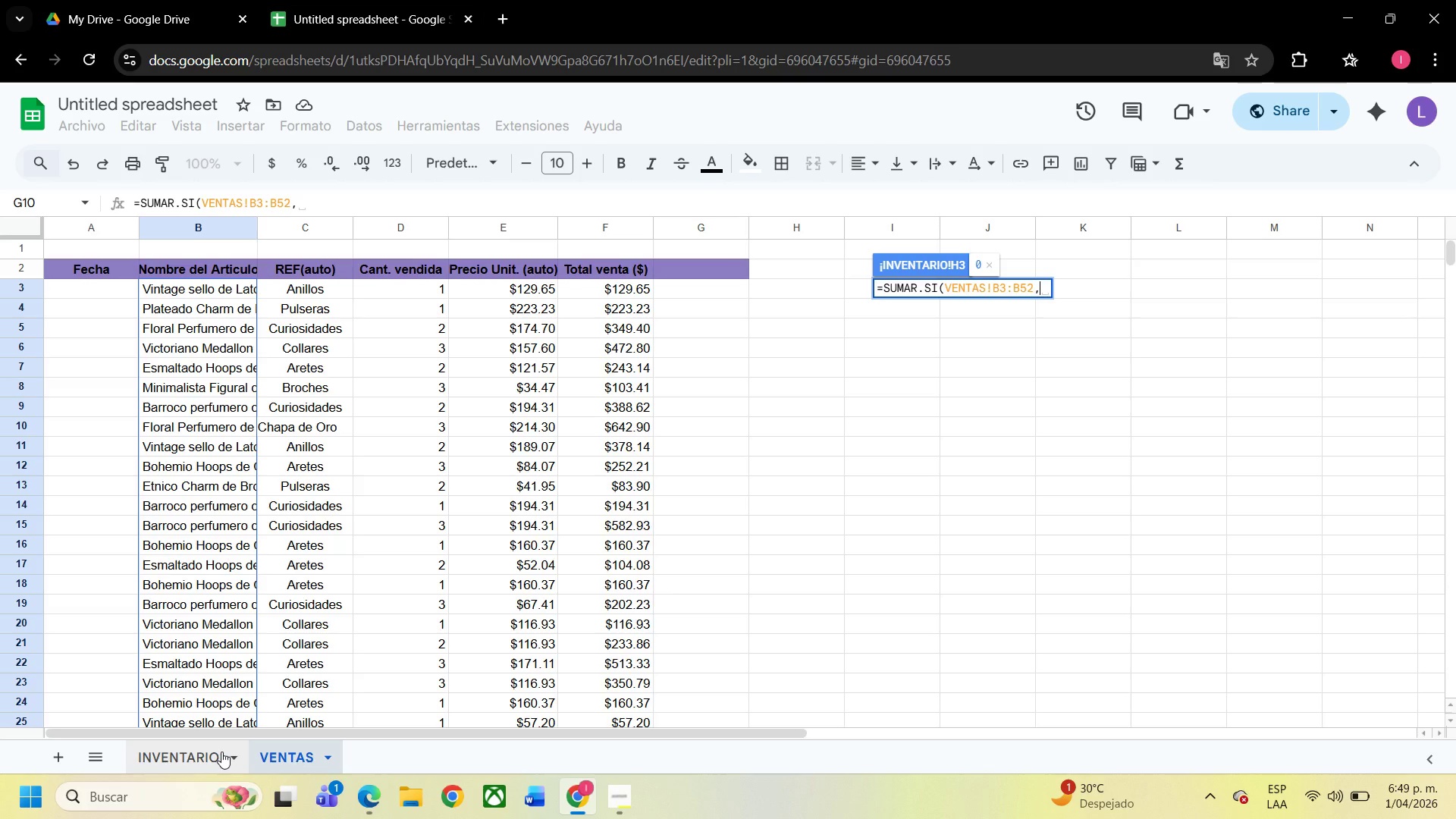 
wait(25.89)
 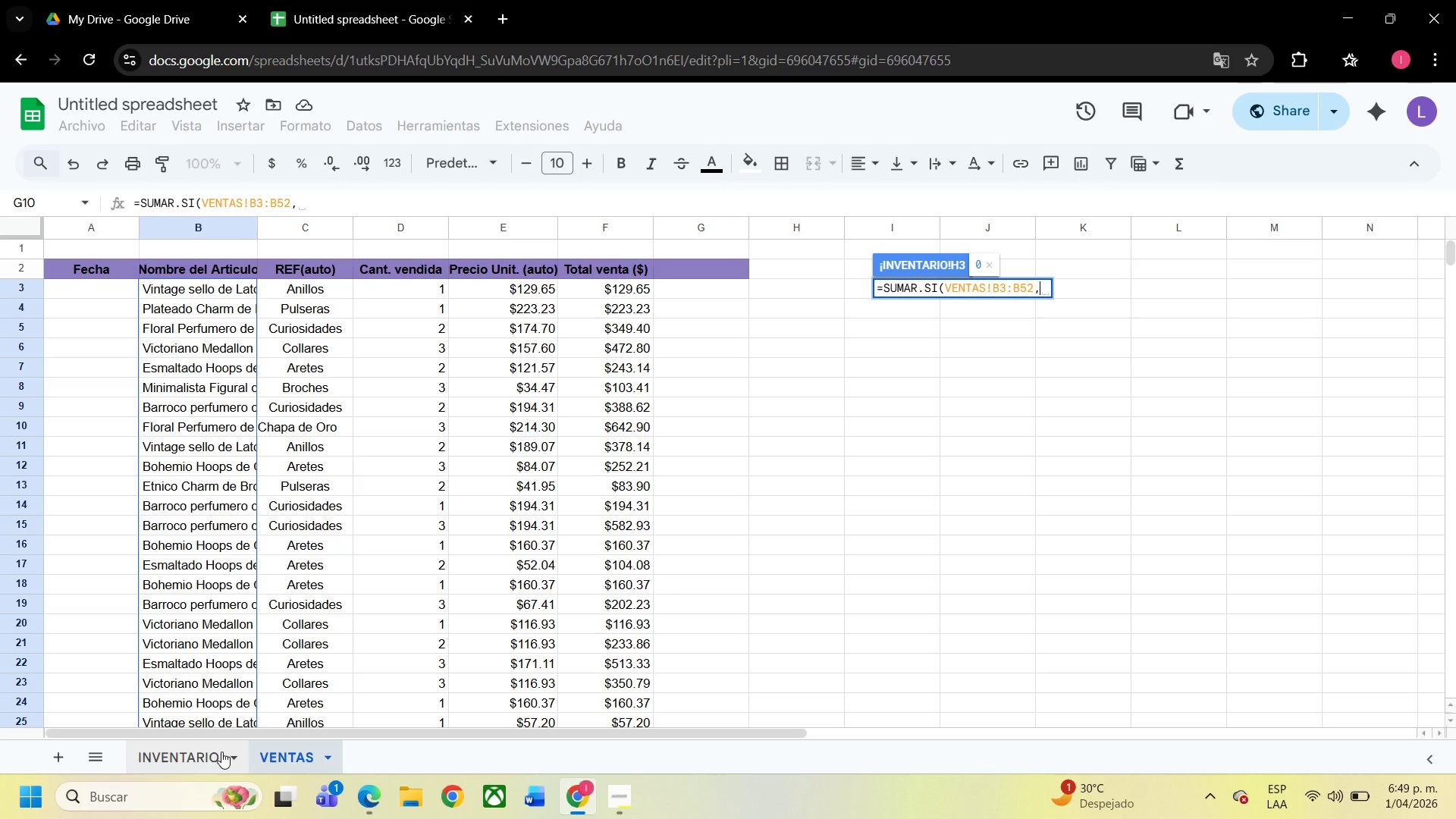 
left_click([221, 752])
 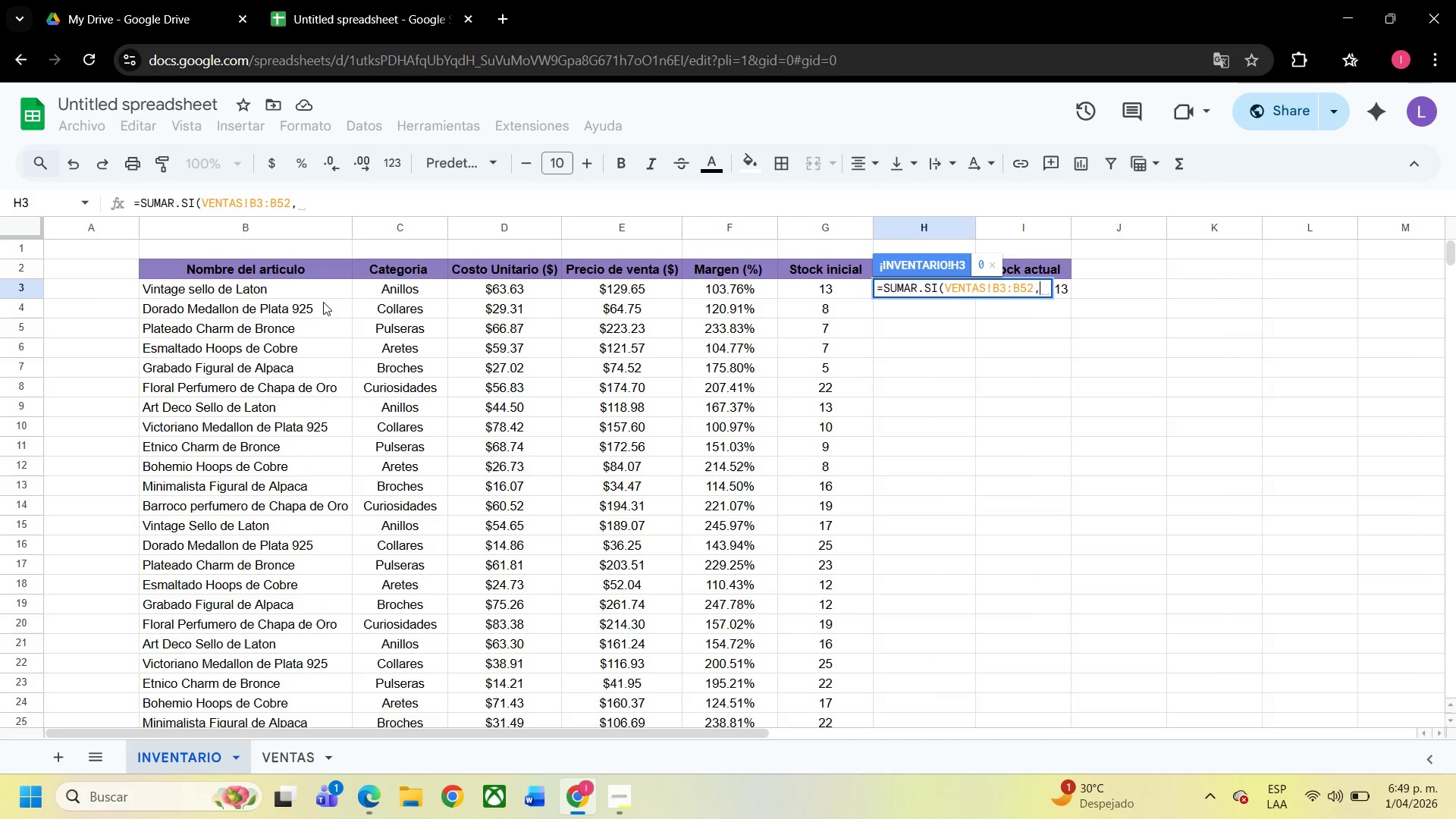 
left_click([330, 290])
 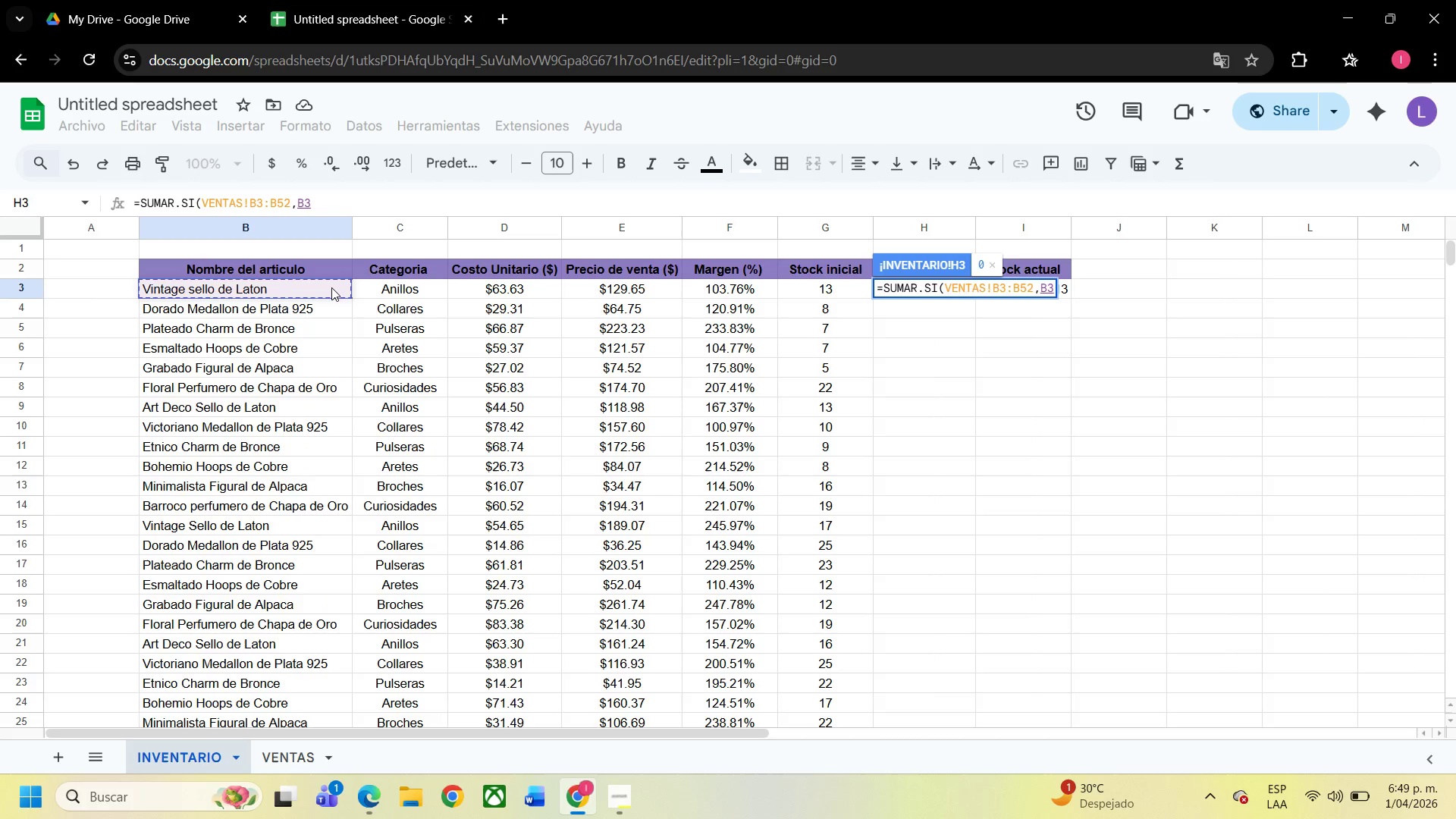 
key(Comma)
 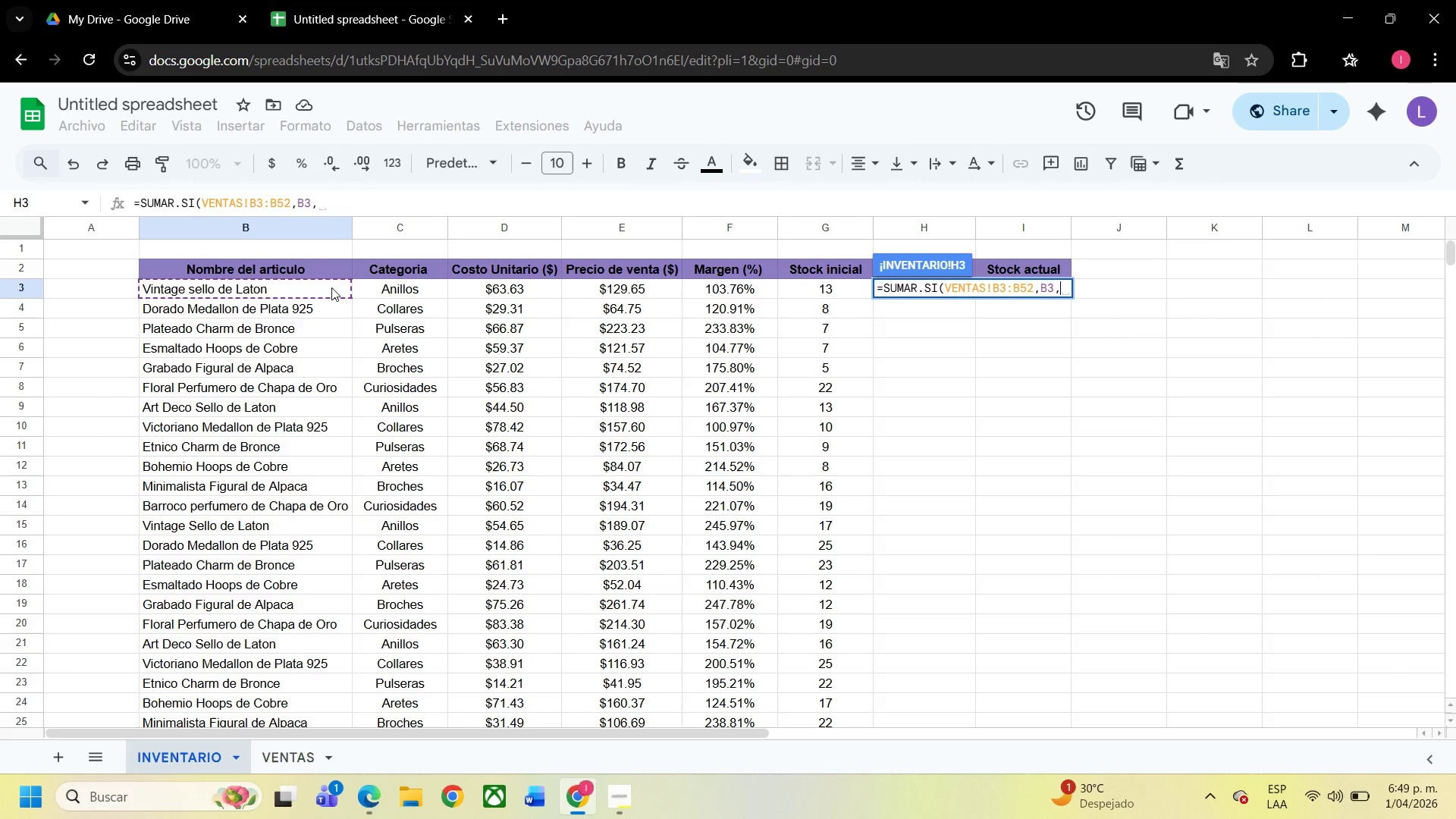 
wait(23.02)
 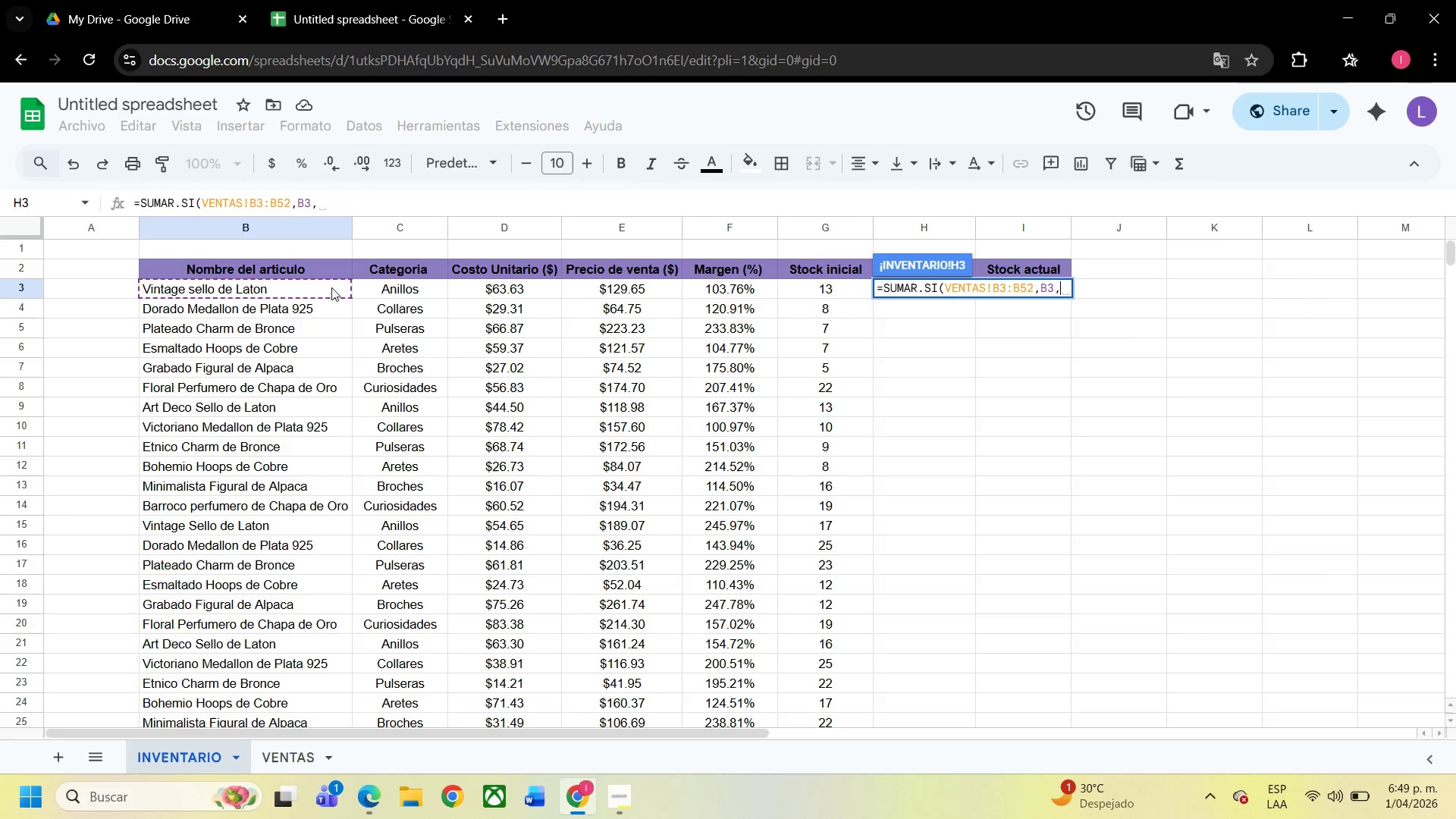 
mouse_move([309, 758])
 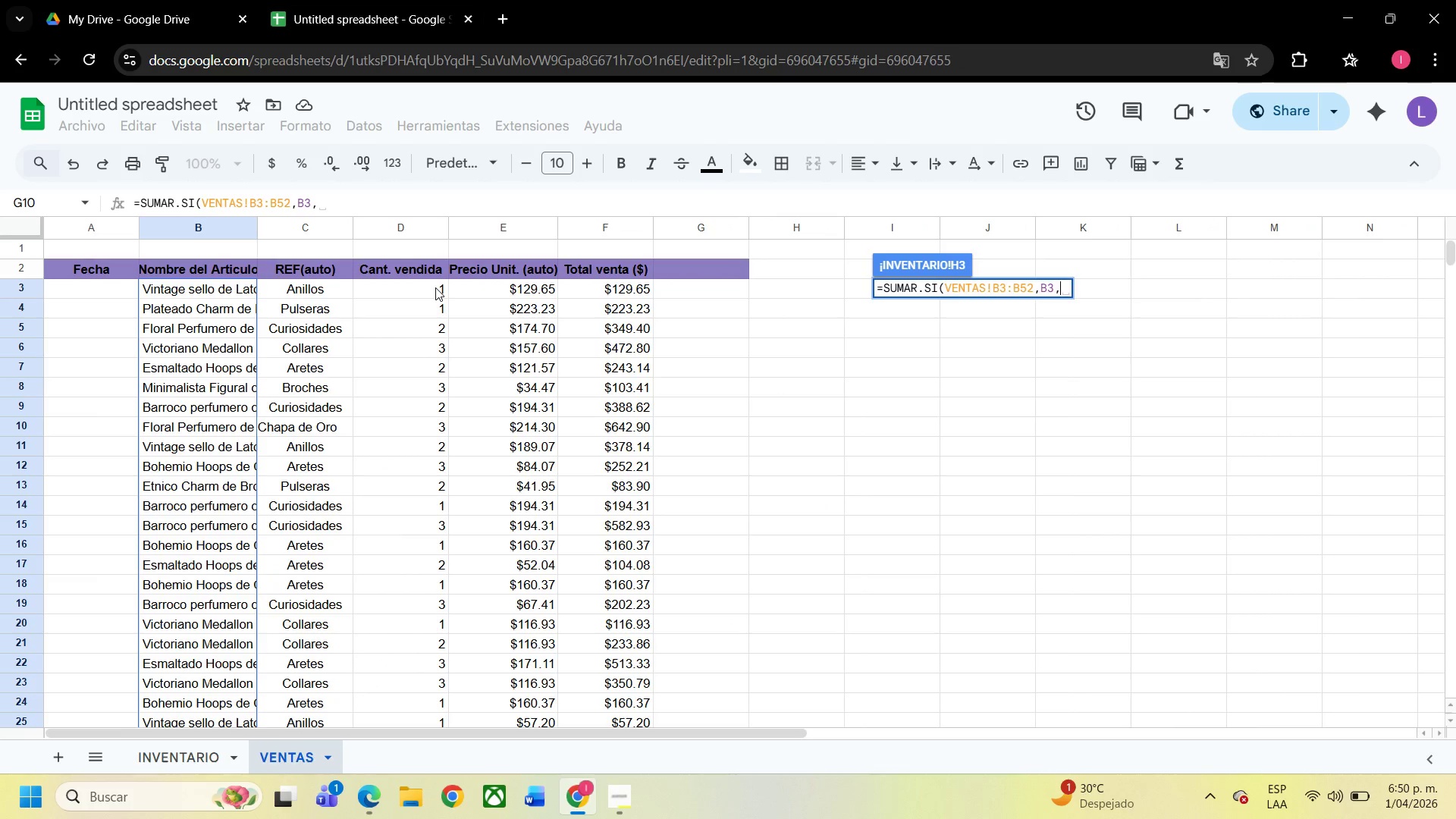 
wait(5.77)
 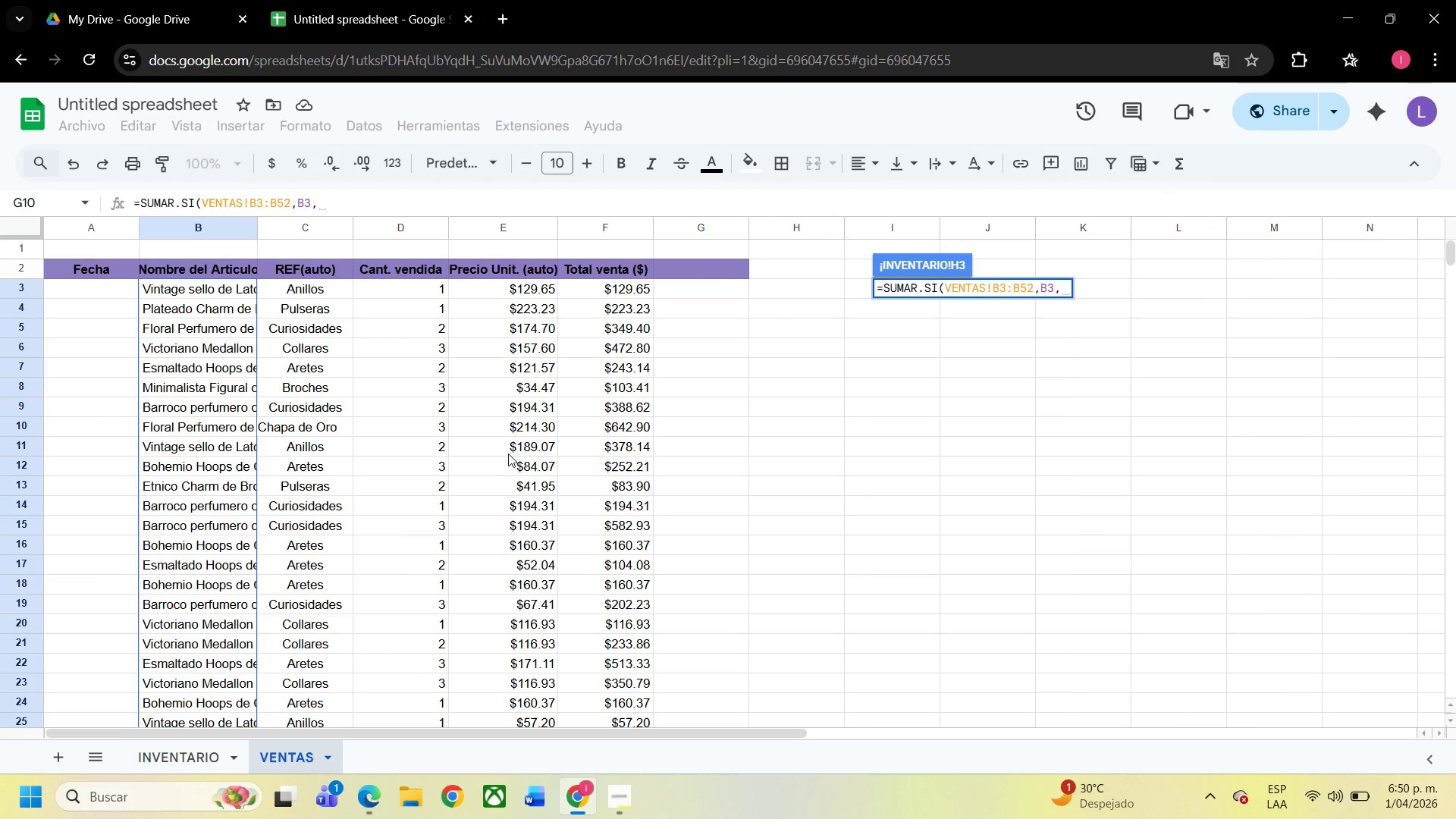 
left_click_drag(start_coordinate=[435, 287], to_coordinate=[440, 557])
 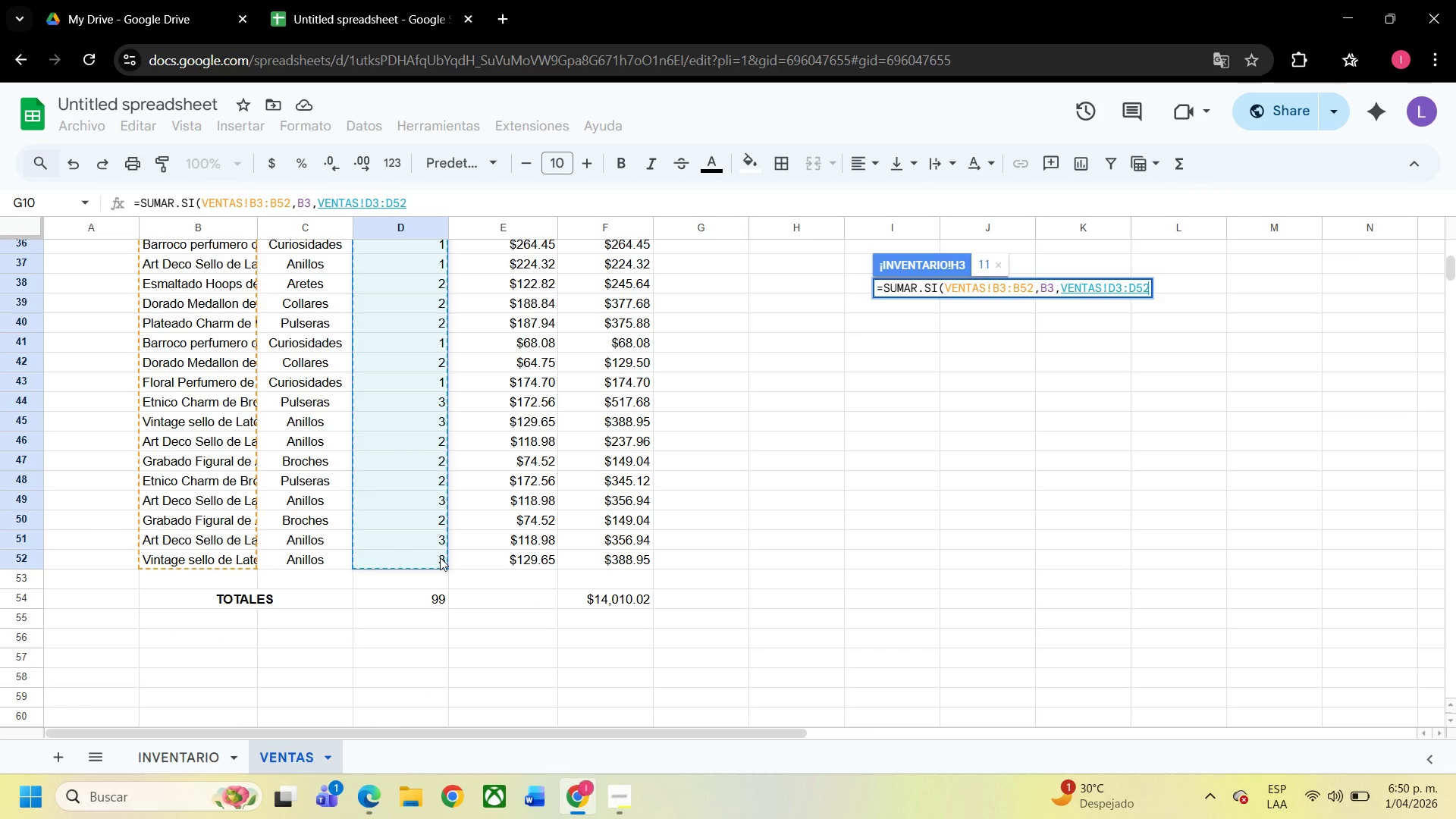 
key(Shift+9)
 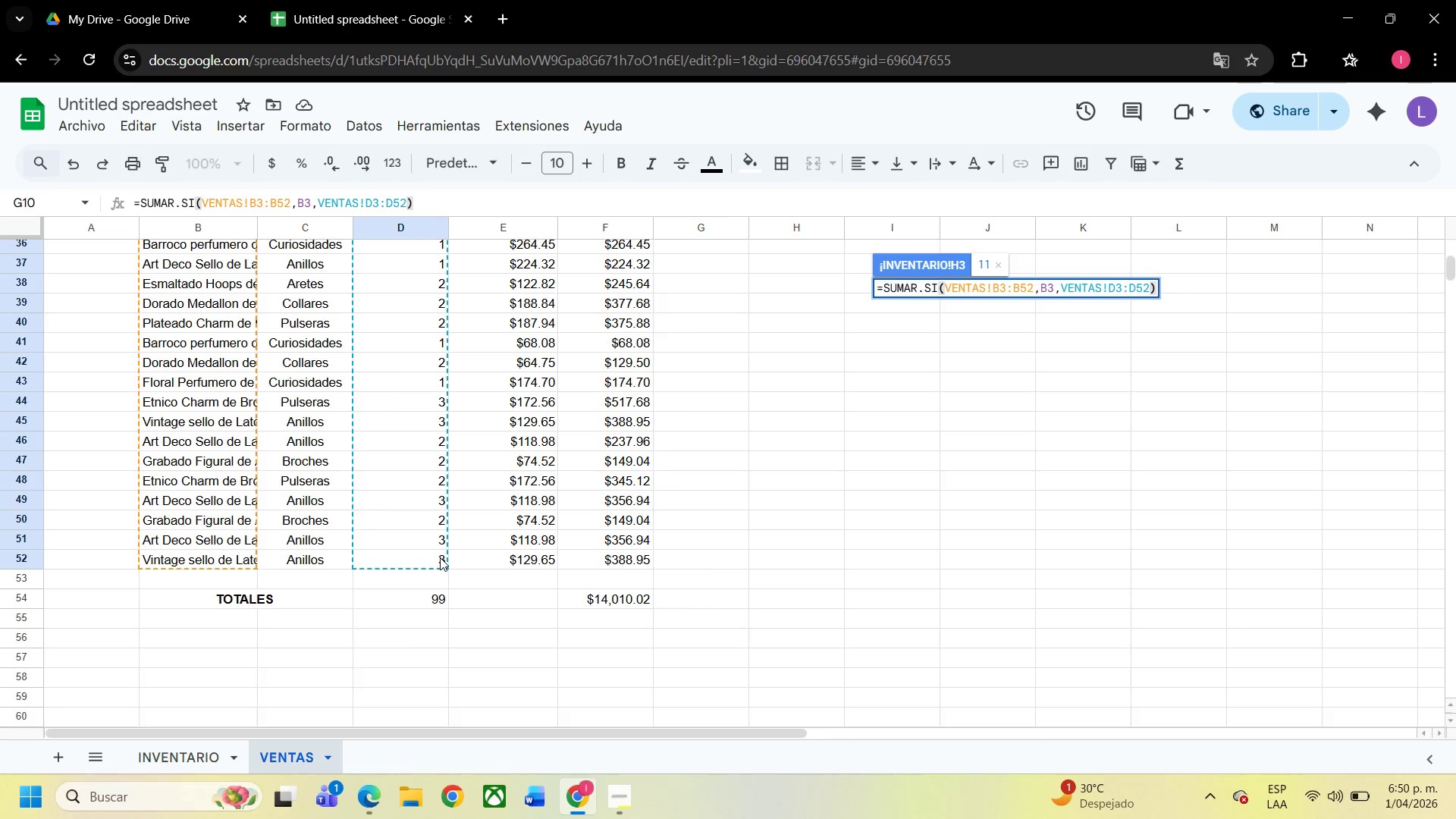 
key(Enter)
 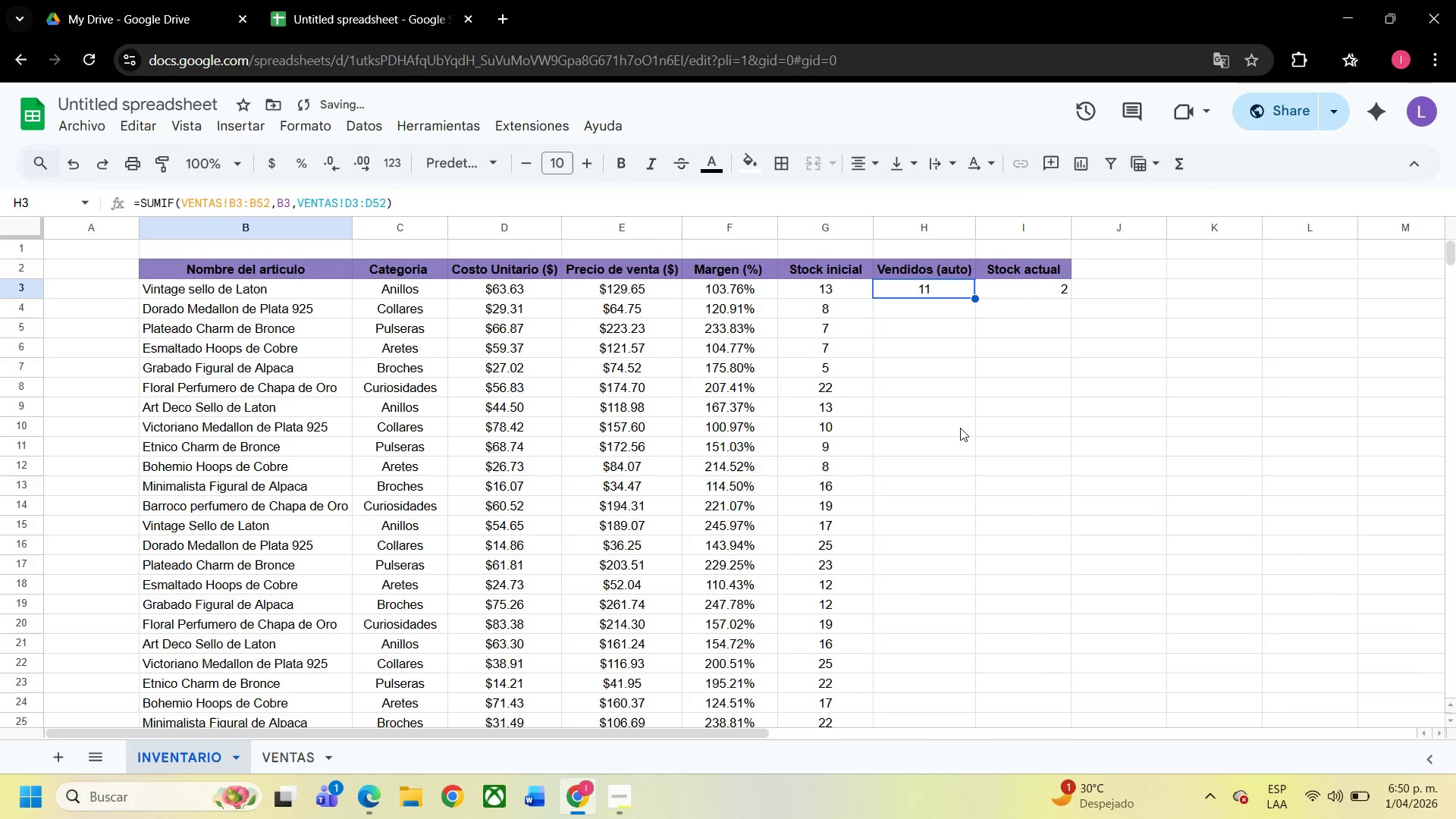 
left_click([965, 372])
 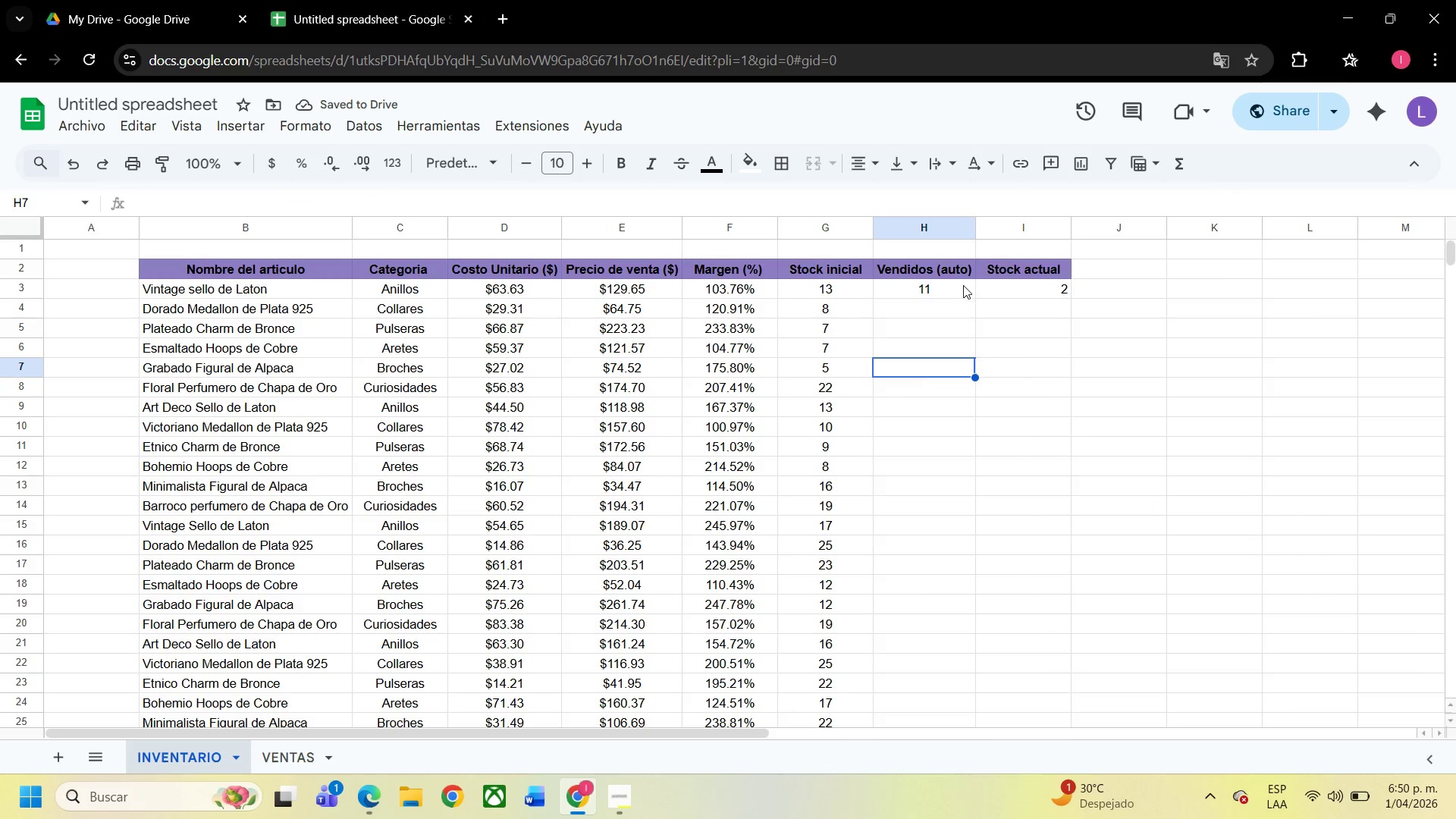 
left_click([963, 285])
 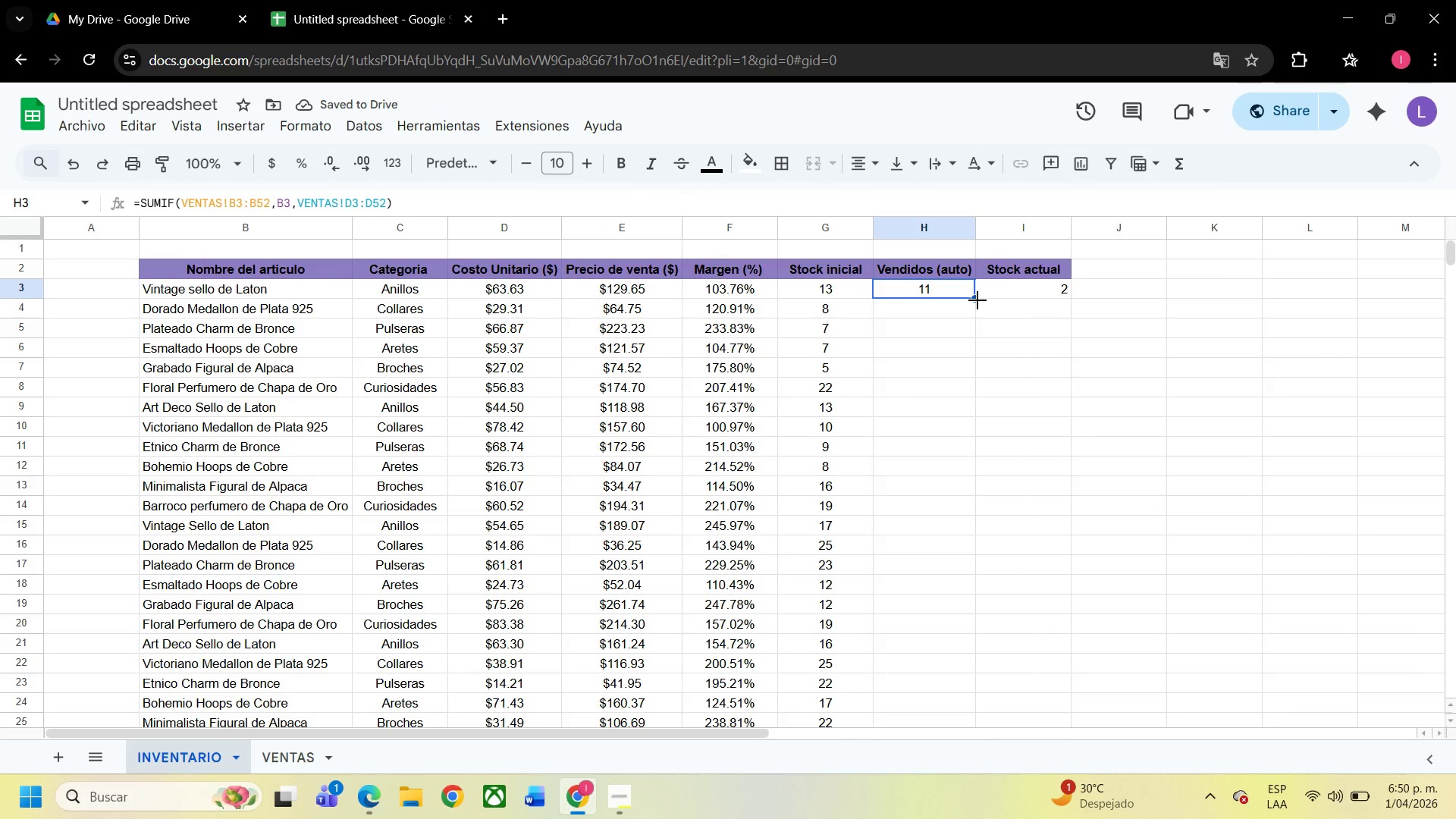 
left_click_drag(start_coordinate=[977, 300], to_coordinate=[953, 615])
 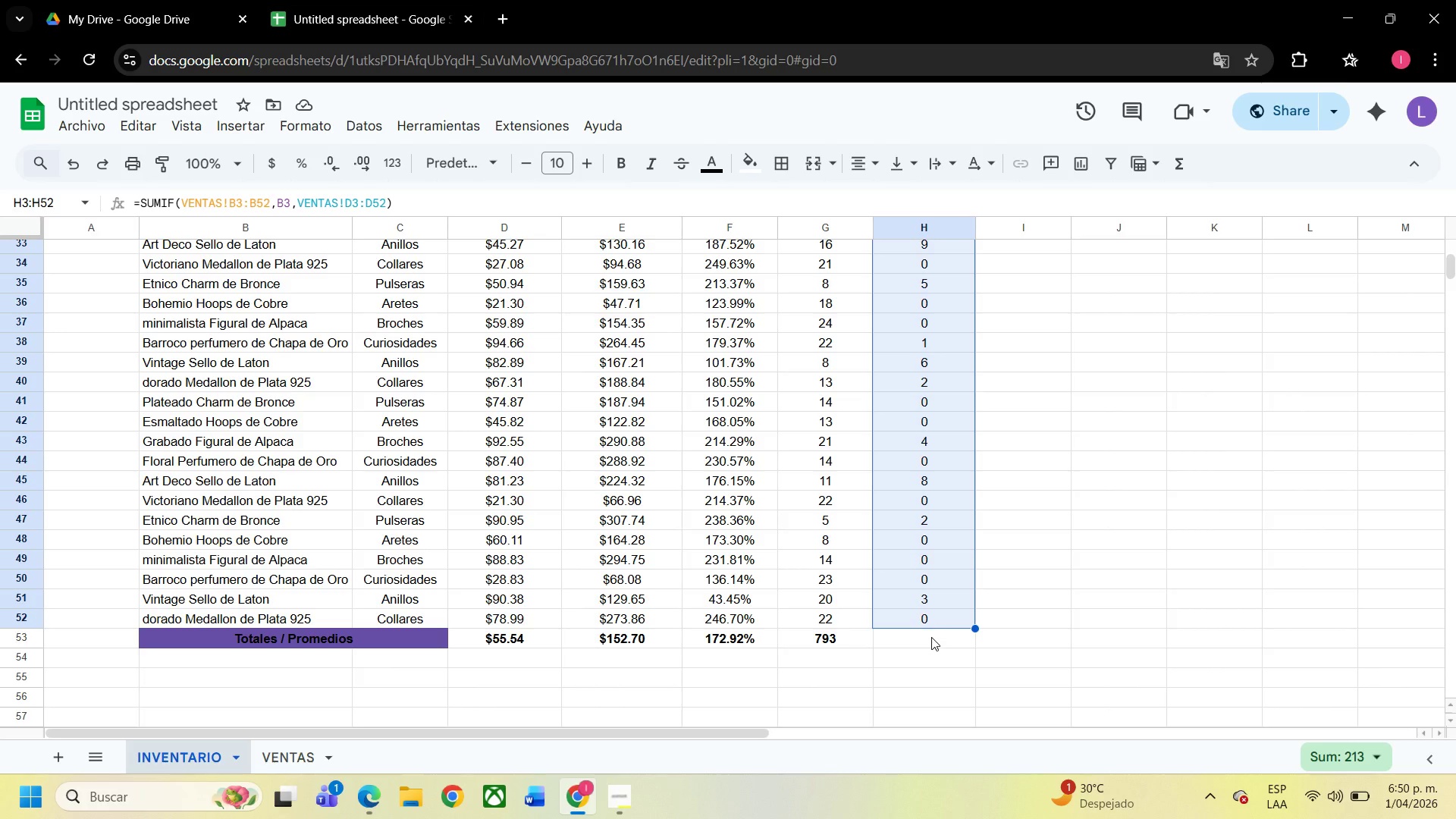 
wait(24.14)
 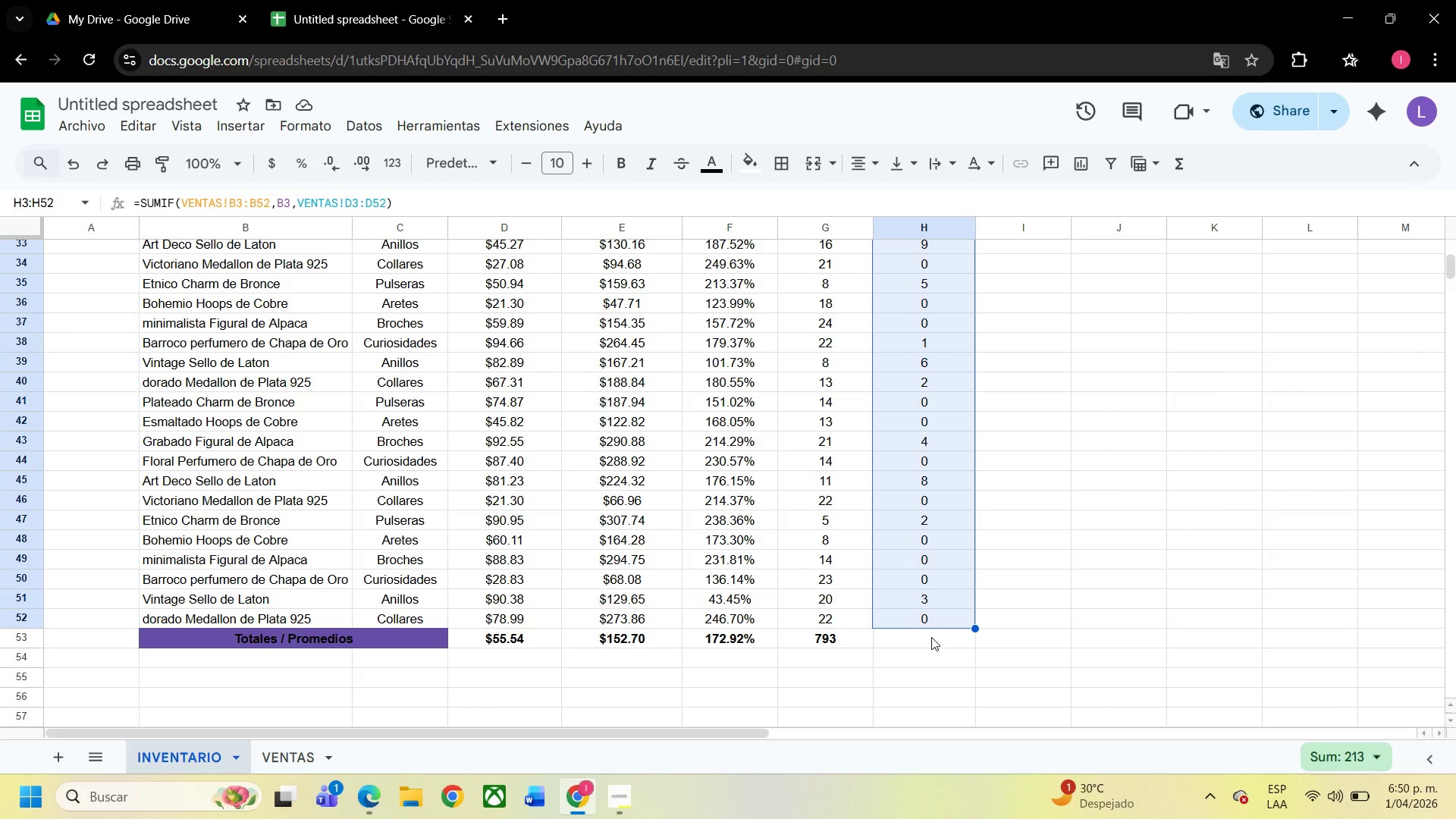 
scroll: coordinate [1084, 470], scroll_direction: up, amount: 11.0
 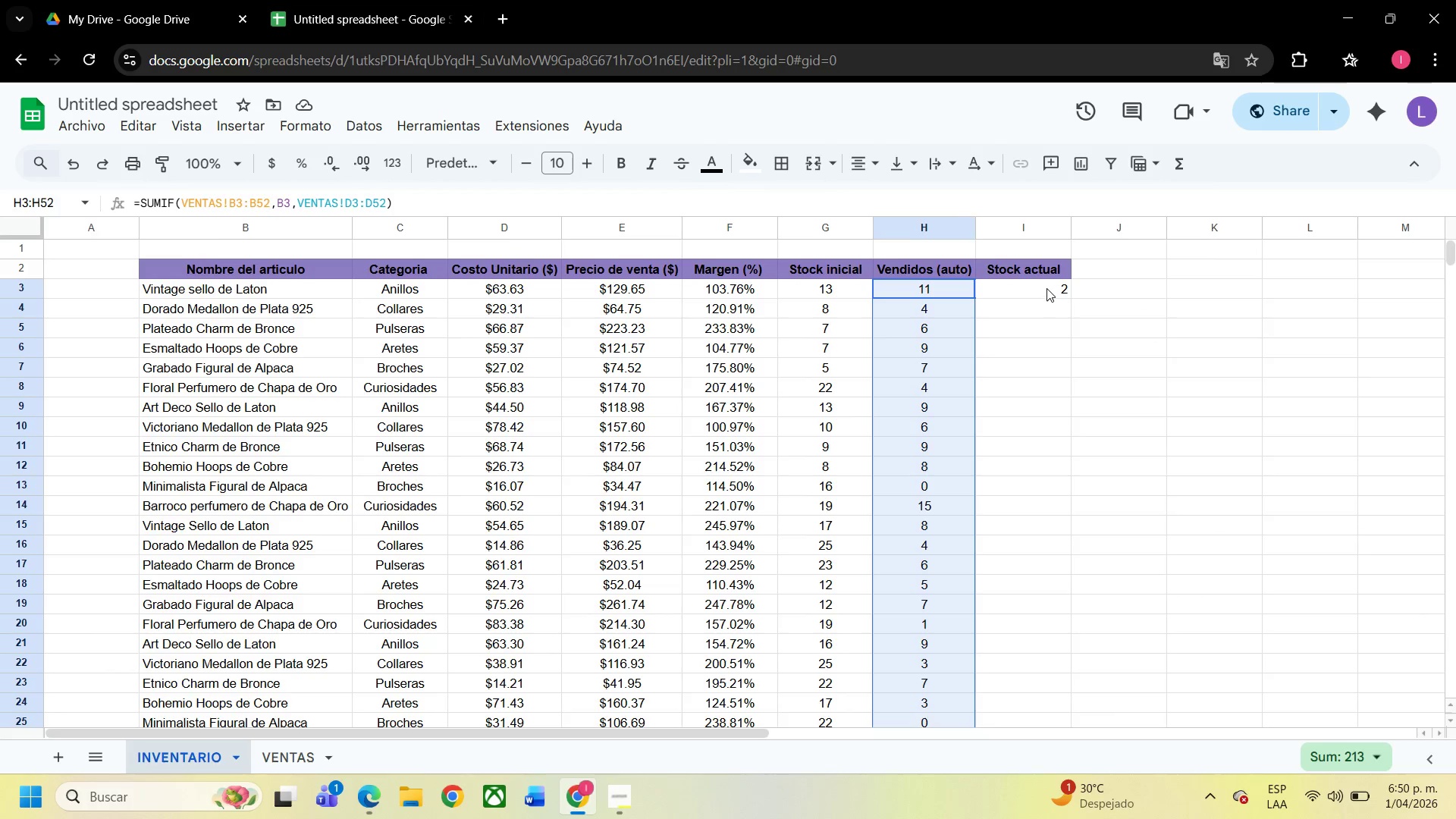 
left_click([1046, 287])
 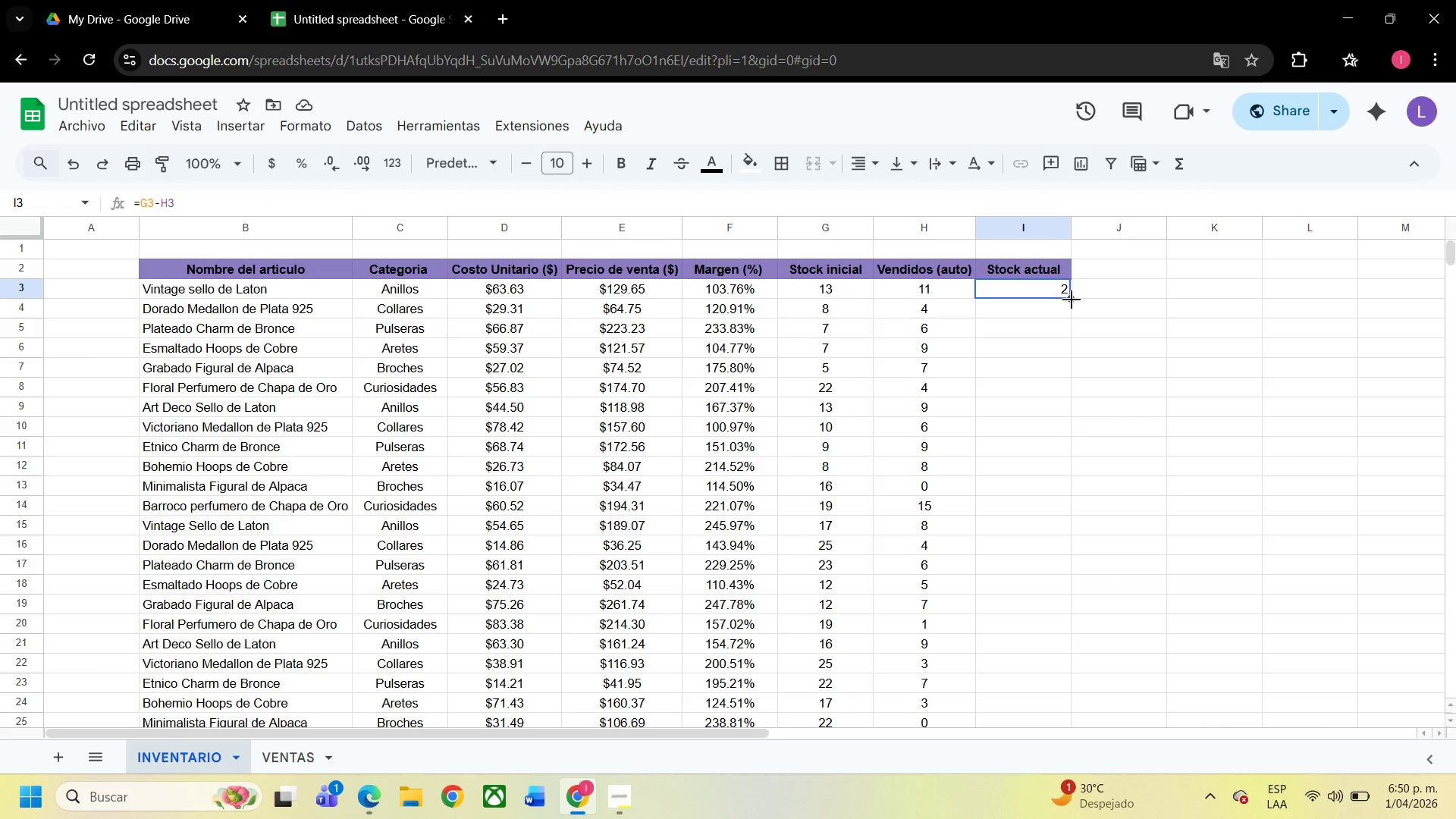 
left_click_drag(start_coordinate=[1072, 300], to_coordinate=[1018, 303])
 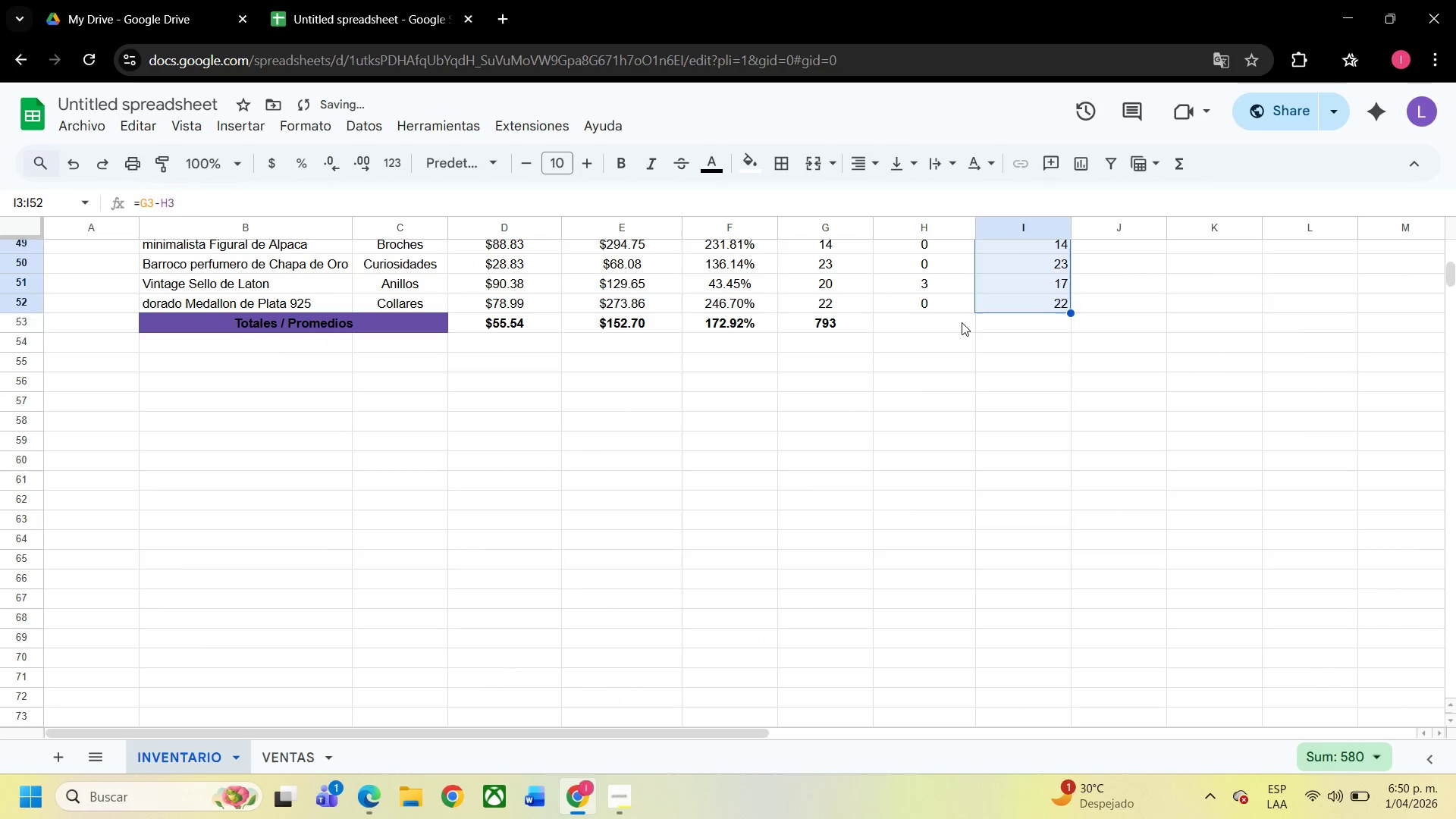 
left_click([962, 322])
 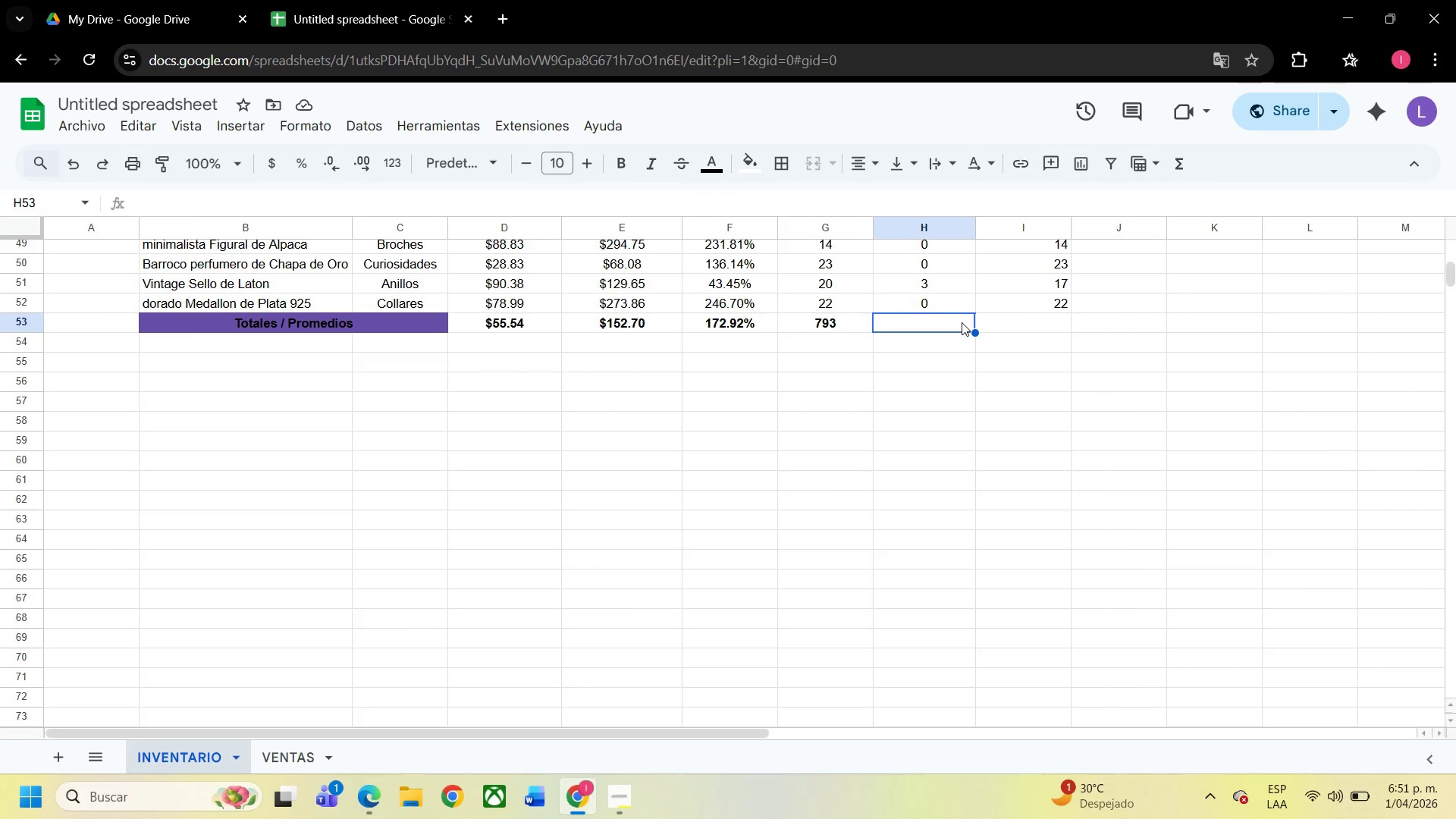 
wait(6.72)
 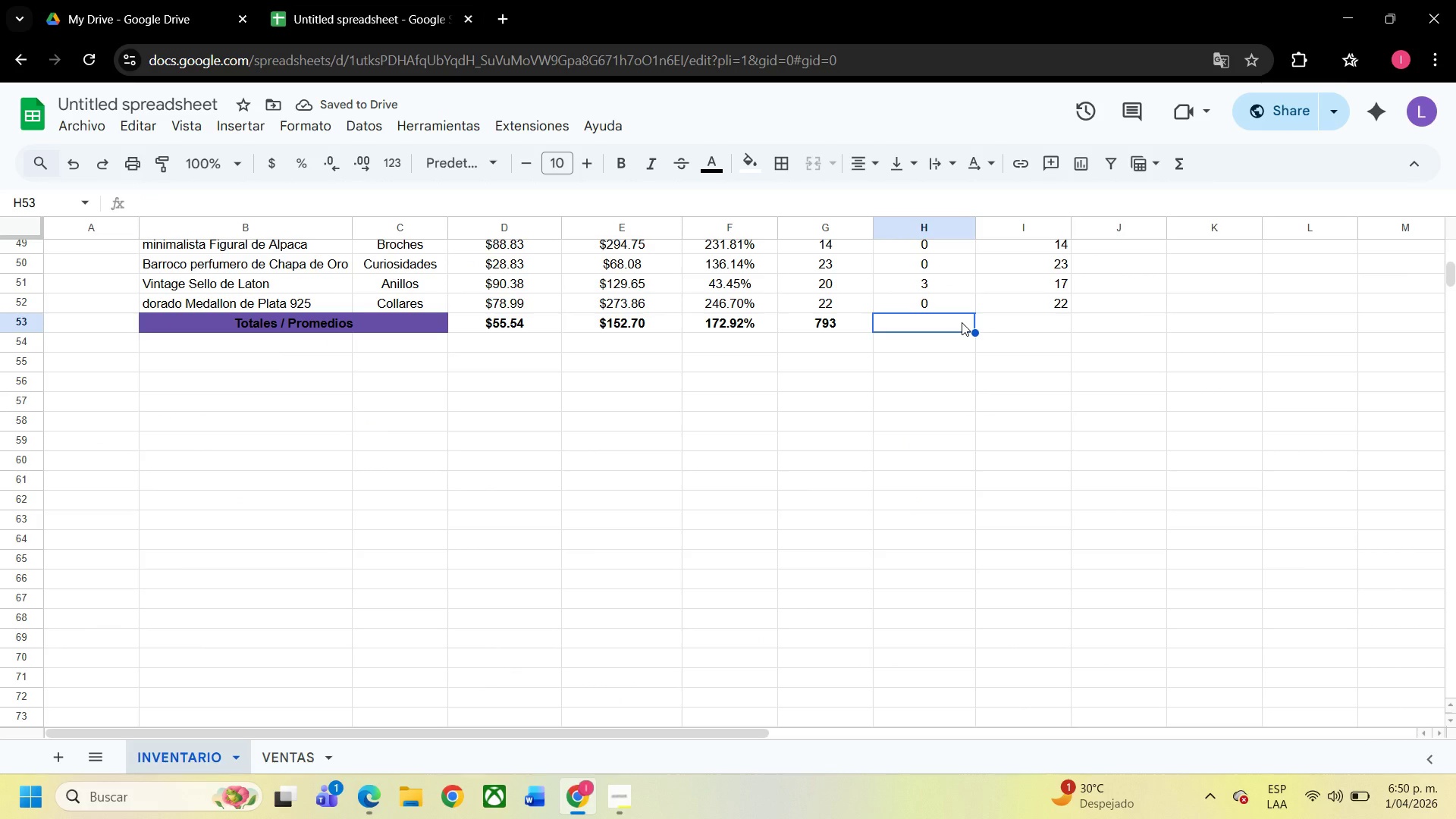 
left_click([1020, 316])
 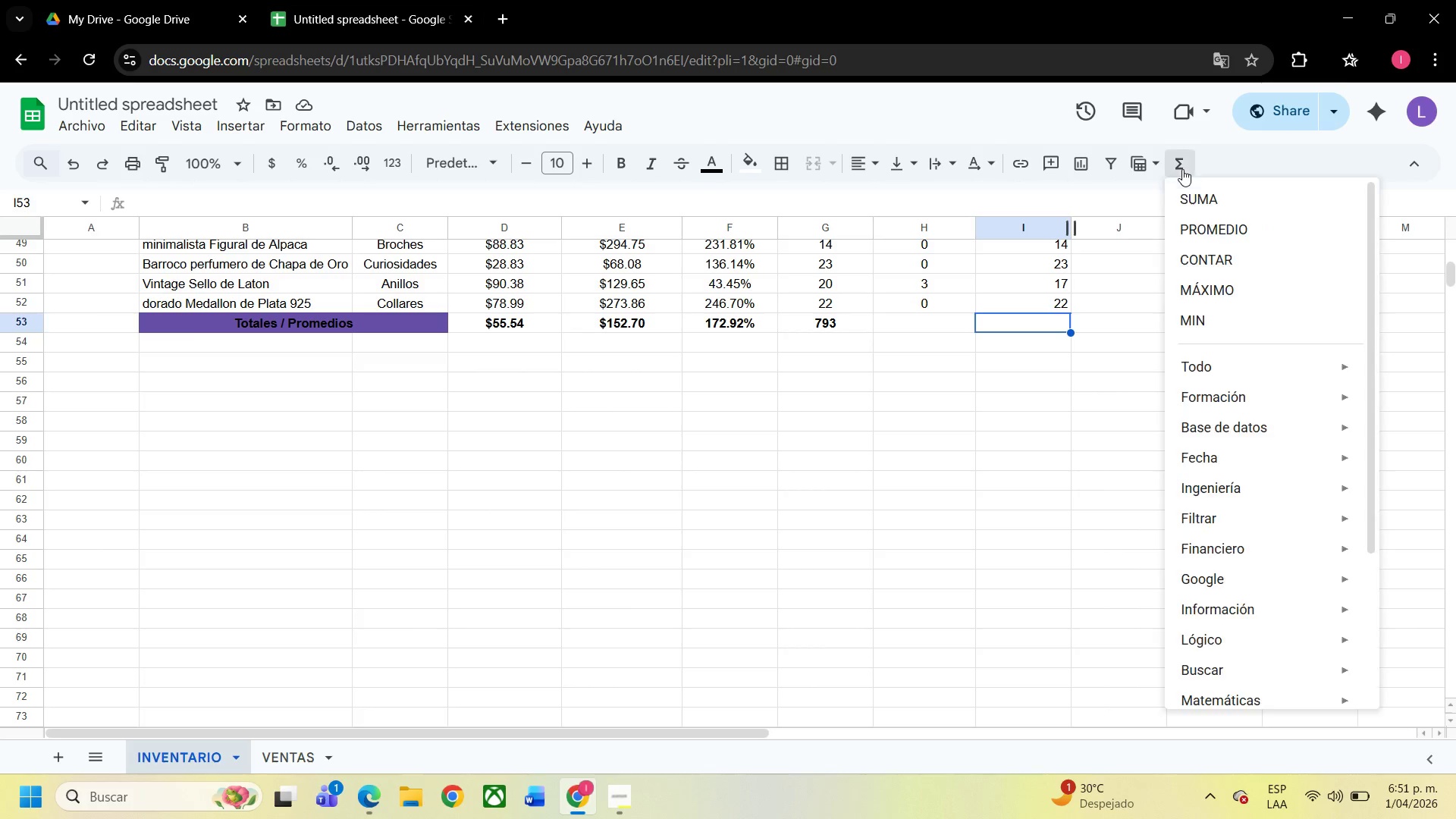 
scroll: coordinate [1063, 348], scroll_direction: up, amount: 7.0
 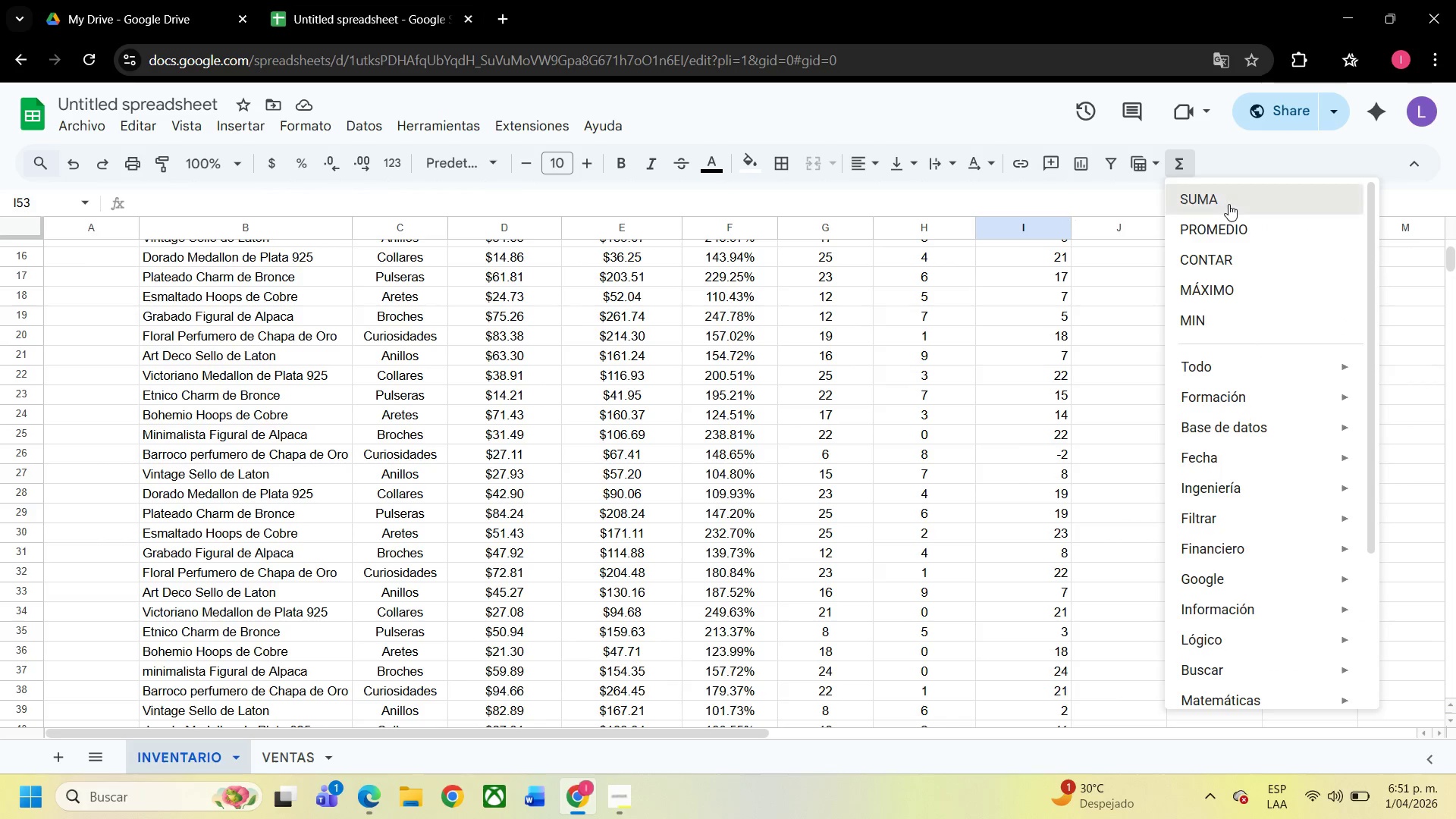 
left_click([1228, 204])
 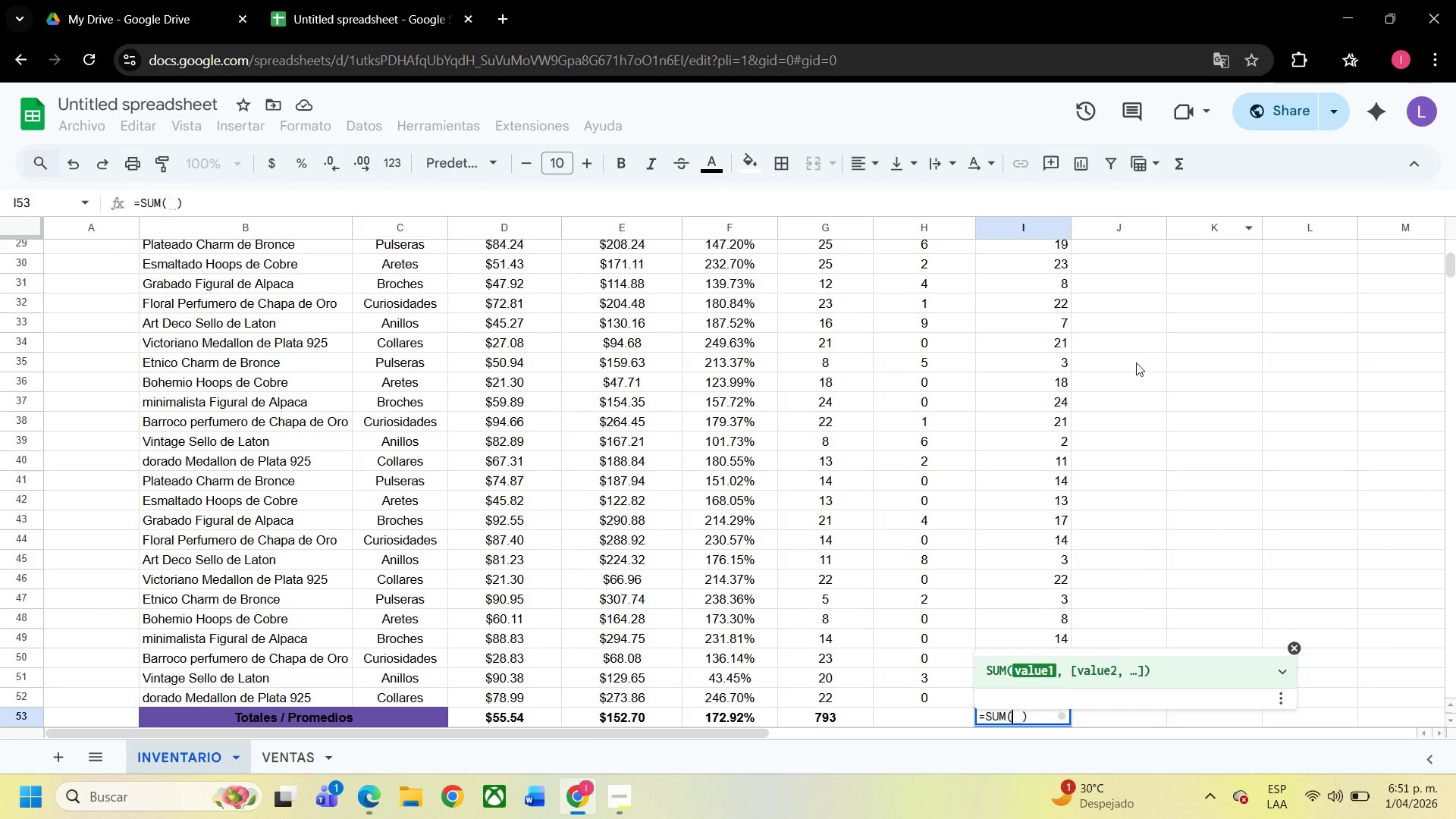 
scroll: coordinate [1092, 340], scroll_direction: up, amount: 10.0
 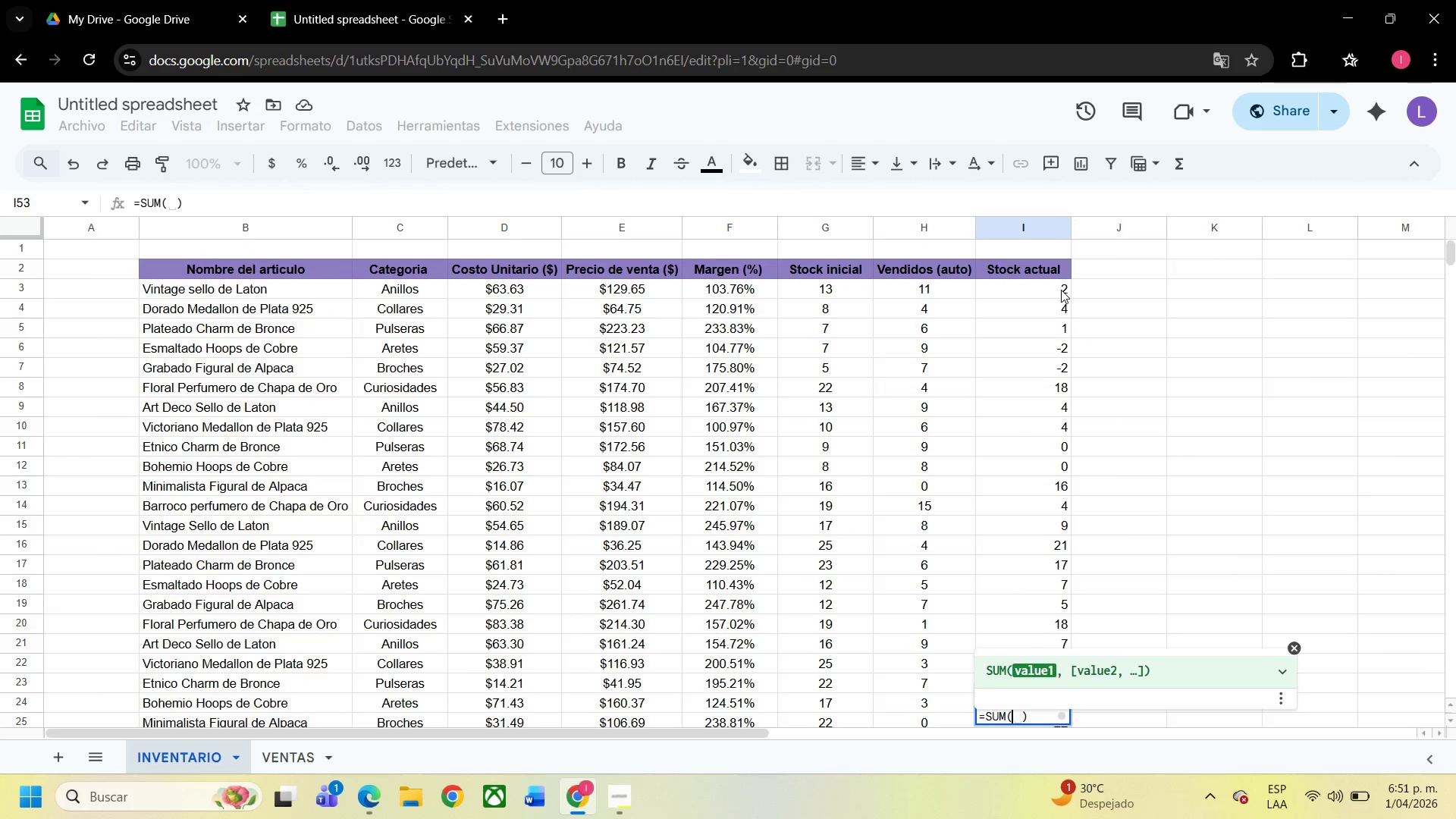 
left_click_drag(start_coordinate=[1061, 290], to_coordinate=[1028, 554])
 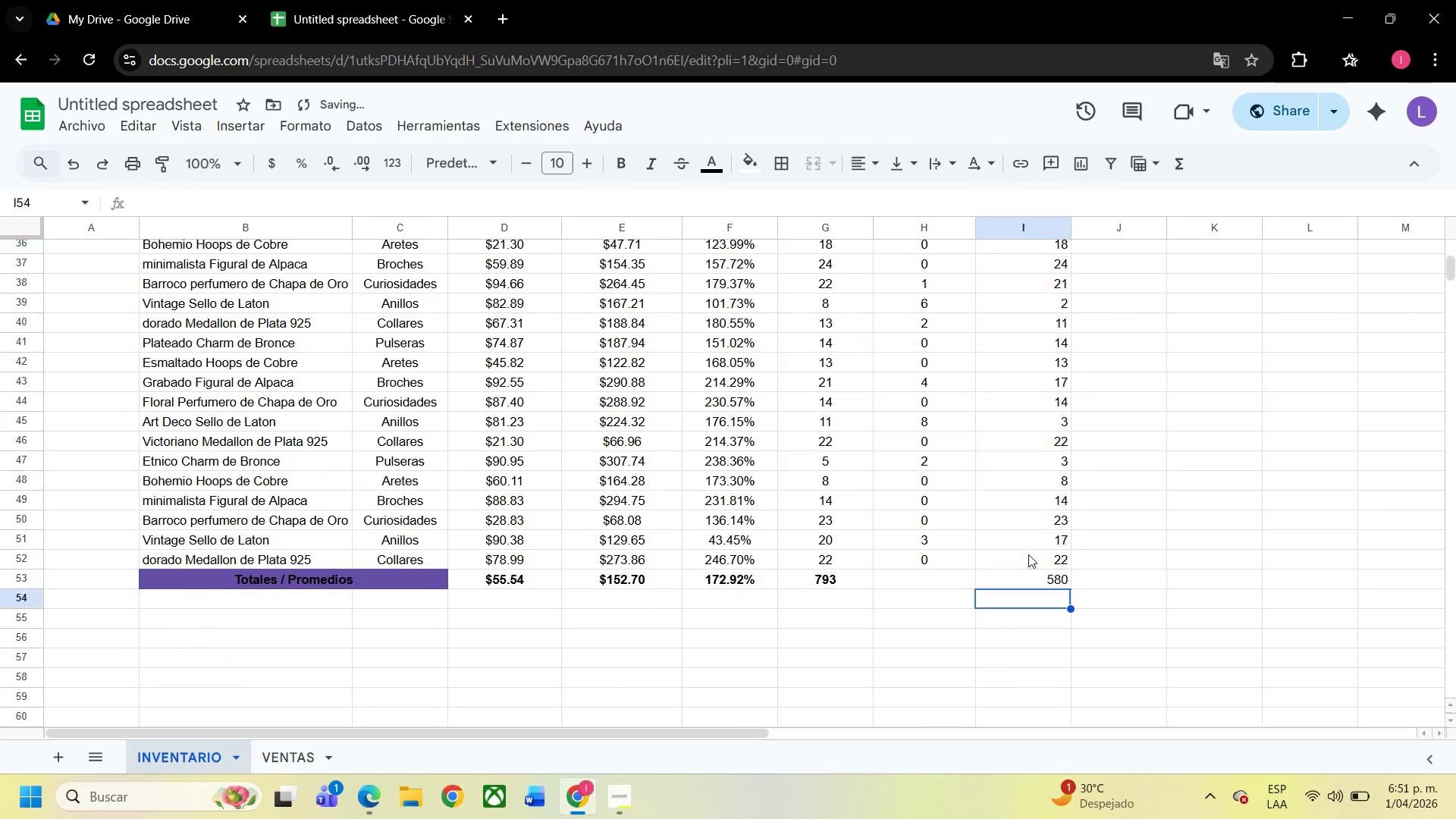 
key(Enter)
 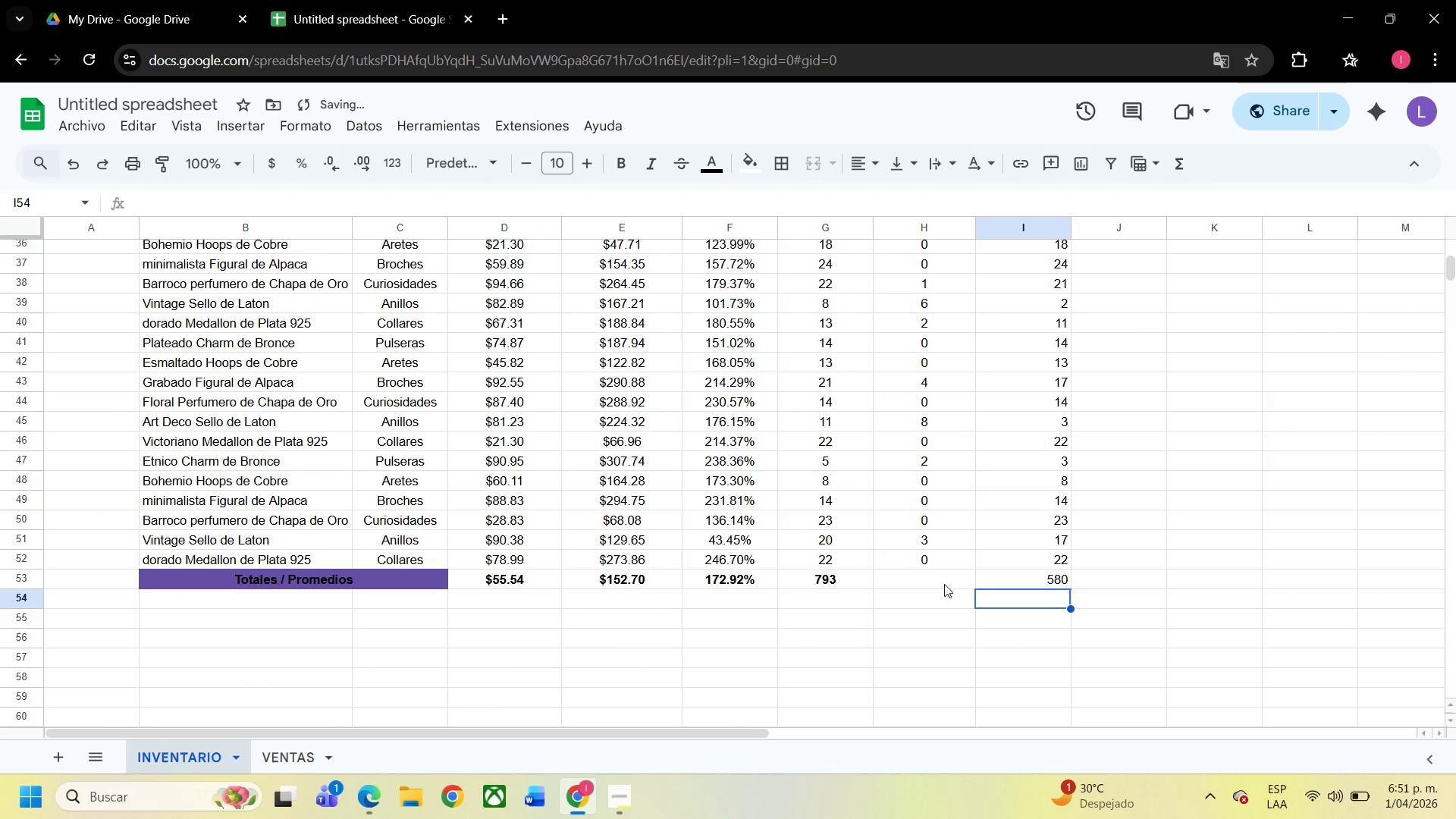 
left_click([993, 582])
 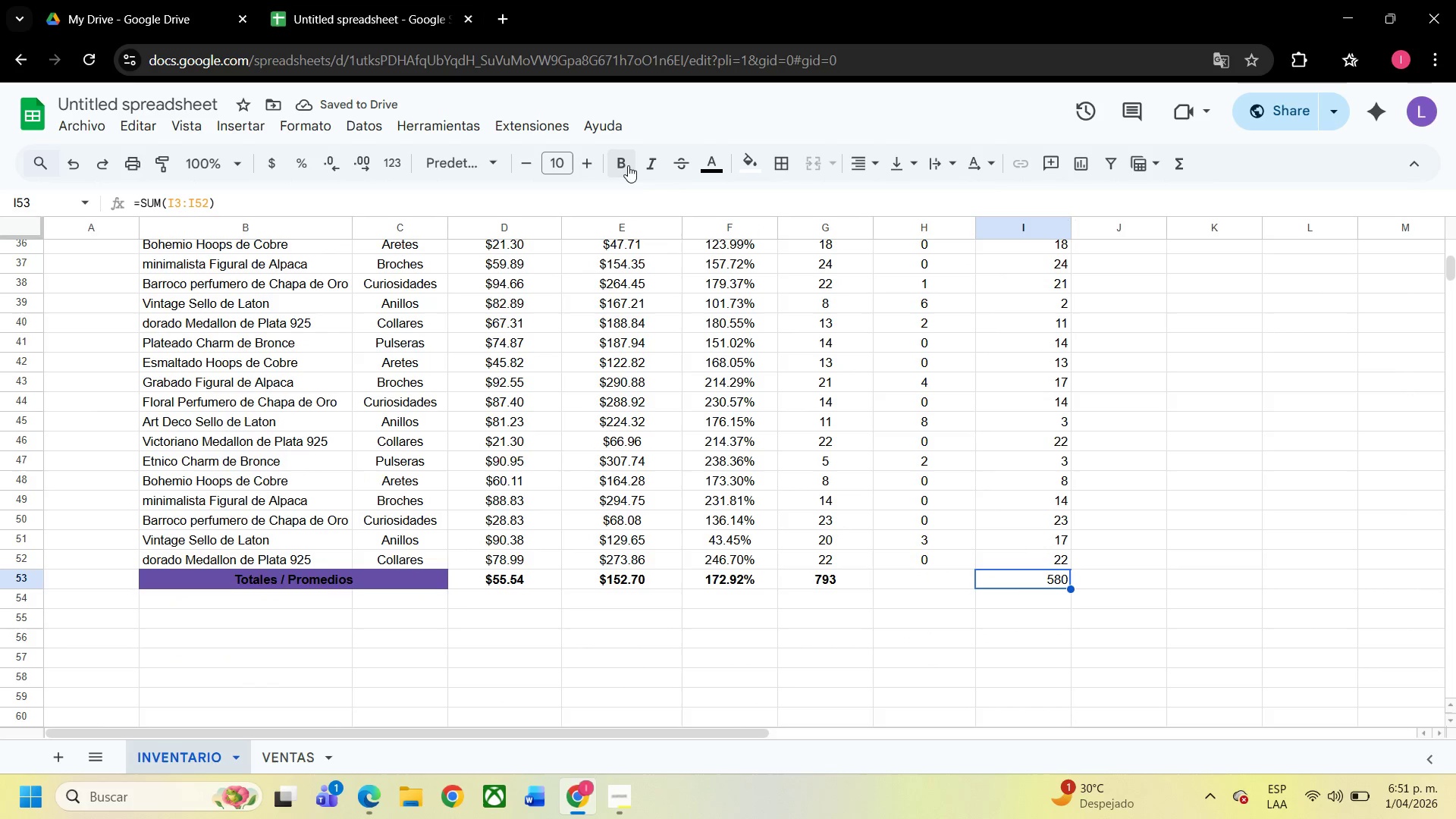 
left_click([625, 162])
 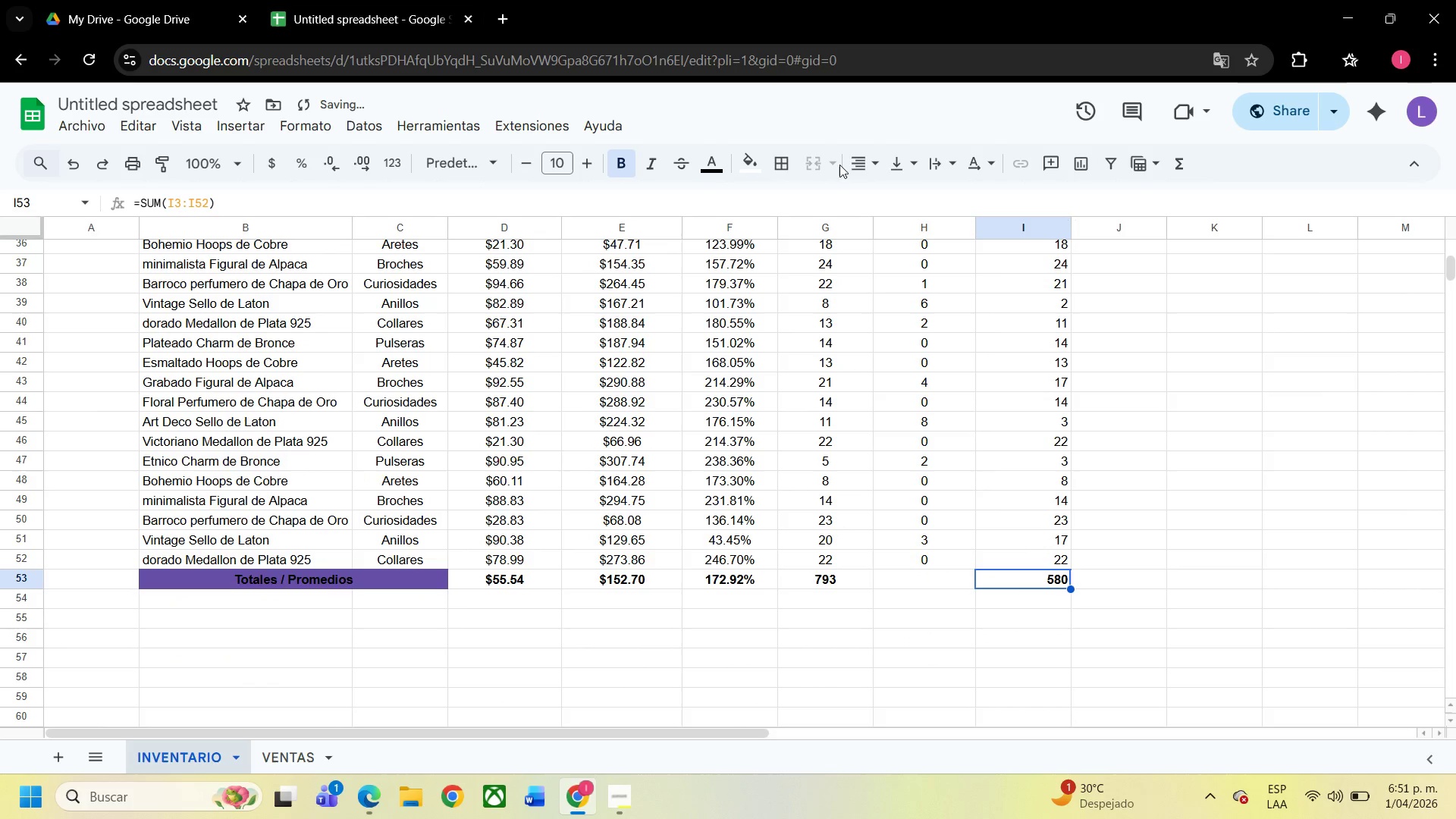 
left_click([861, 169])
 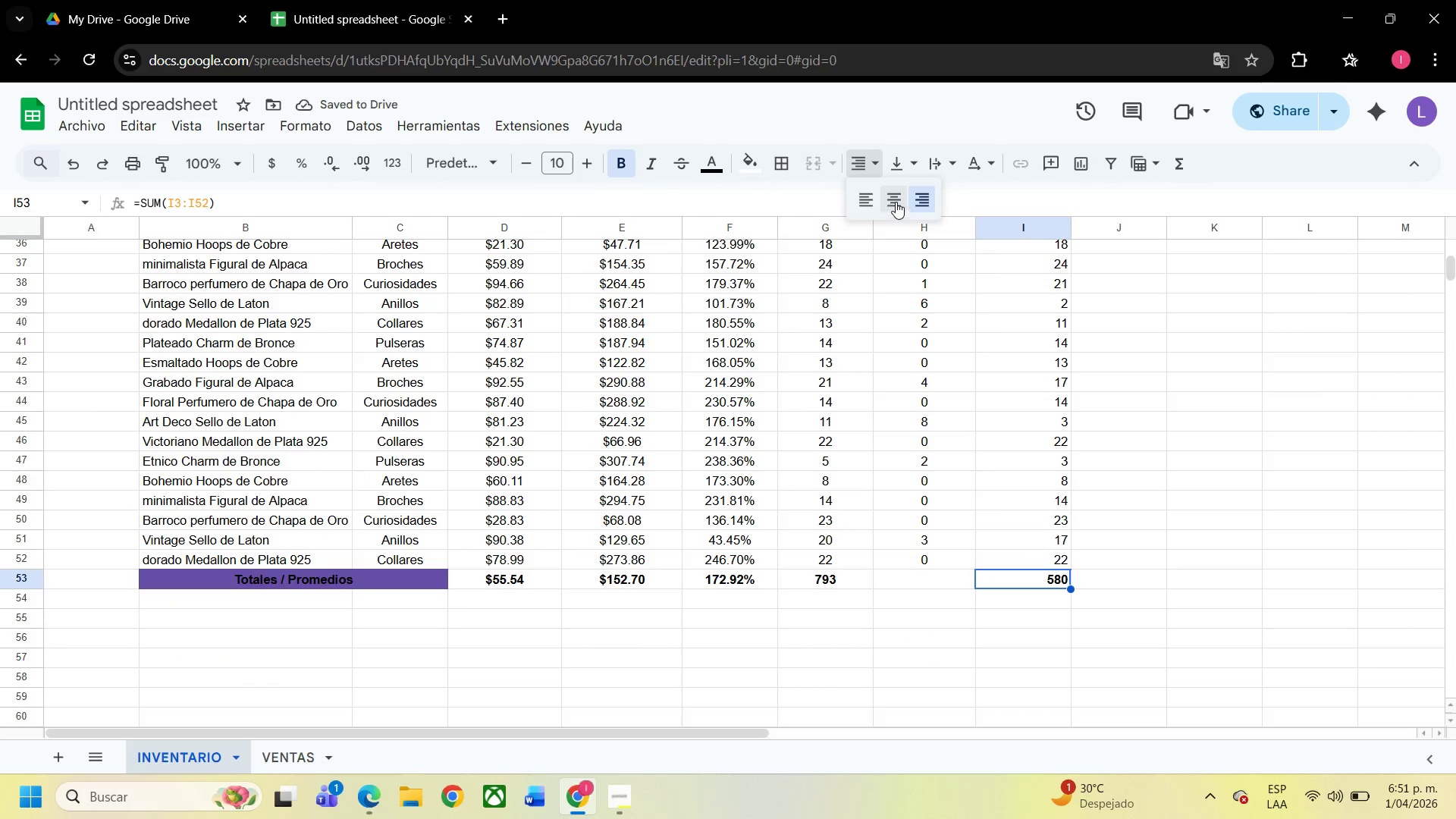 
left_click([896, 202])
 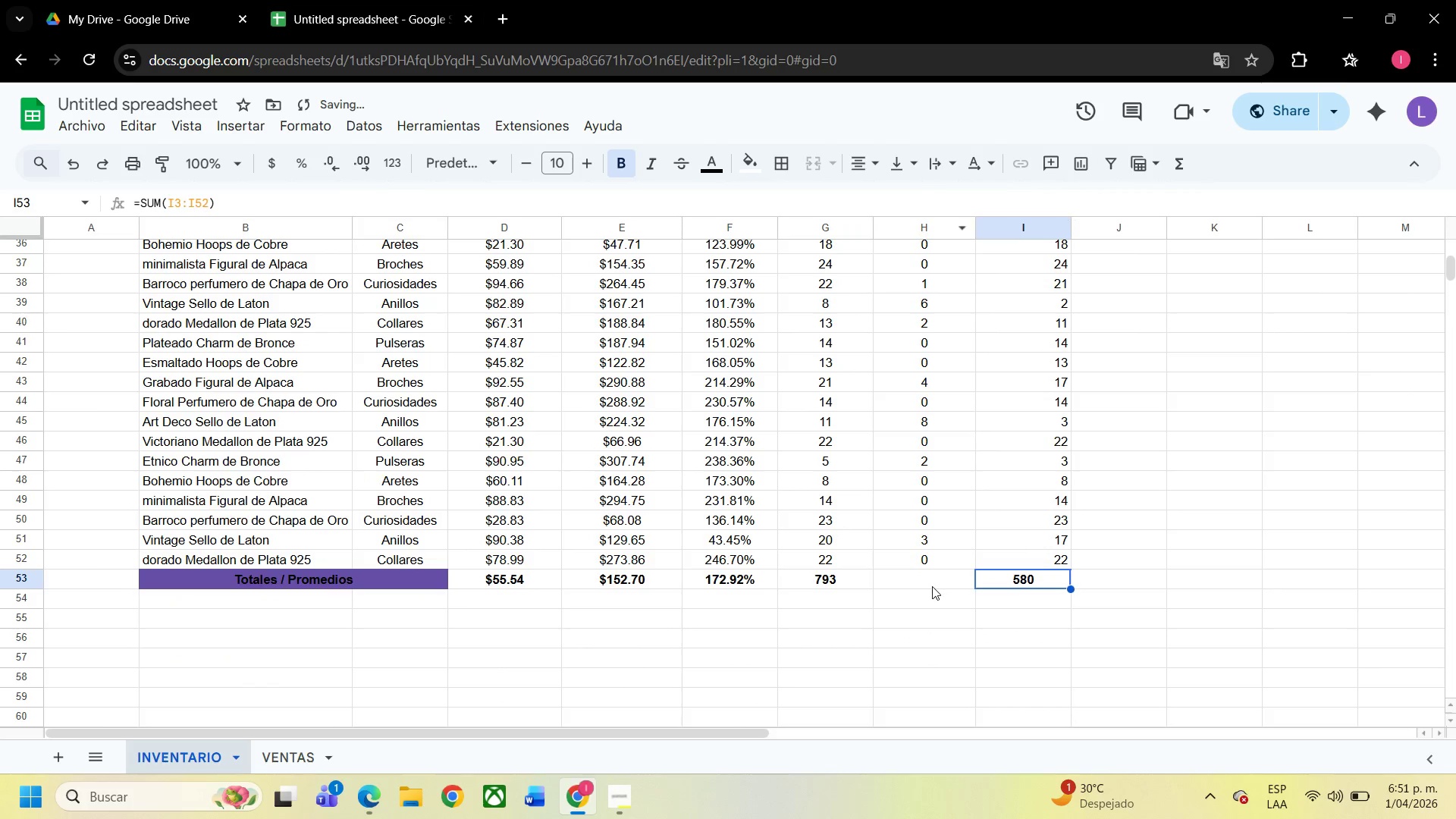 
left_click([932, 586])
 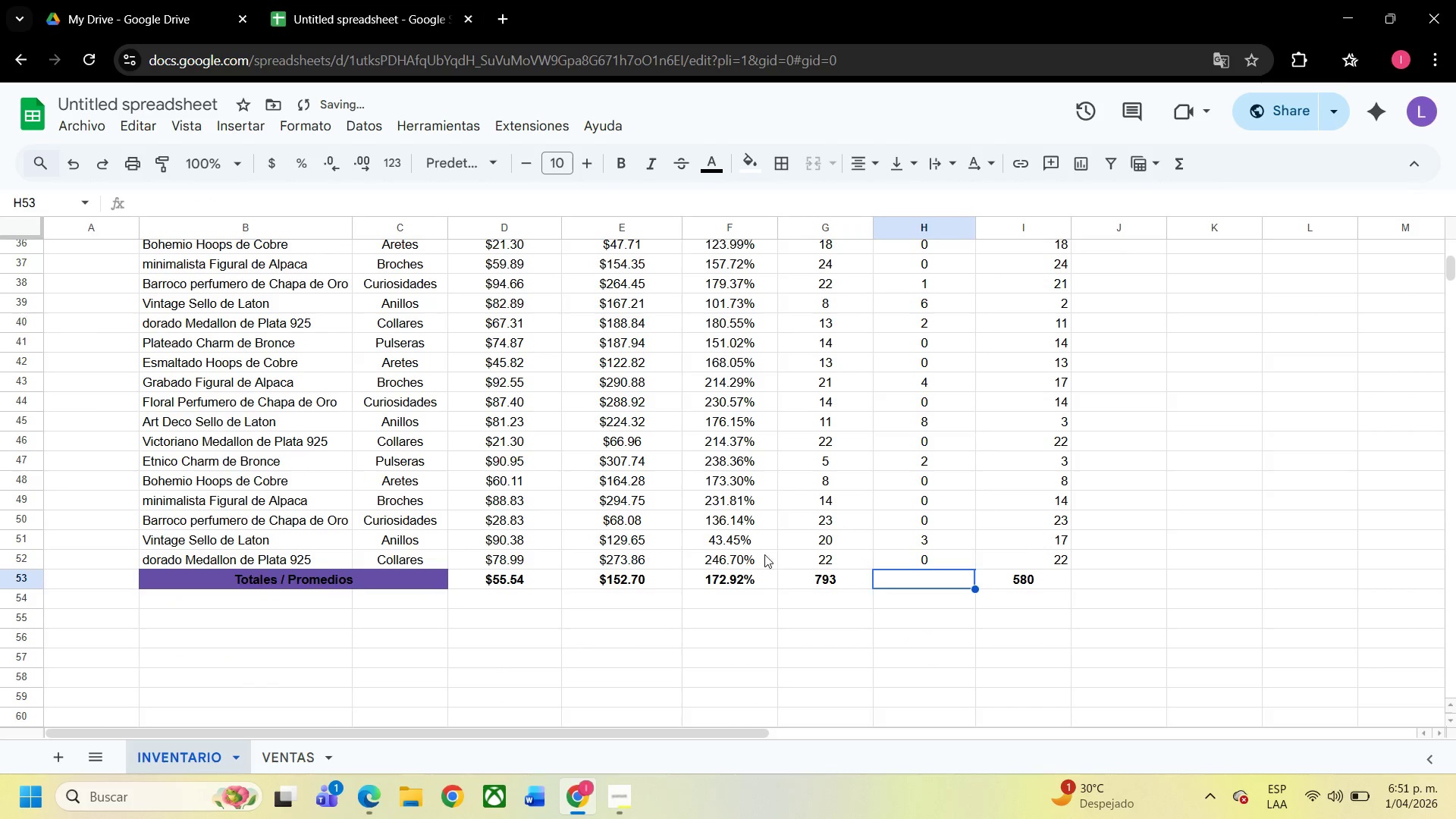 
scroll: coordinate [774, 554], scroll_direction: up, amount: 13.0
 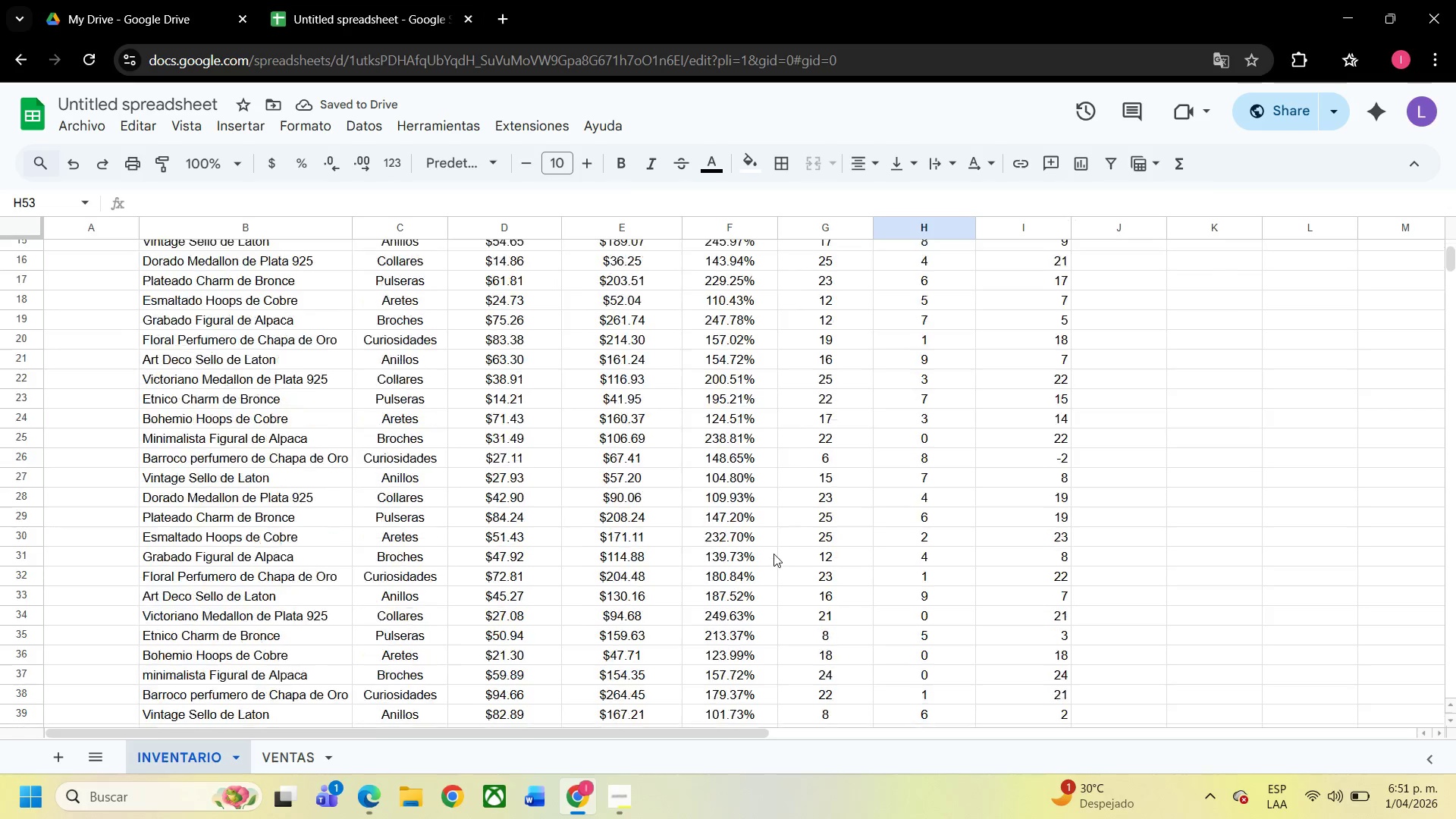 
scroll: coordinate [774, 554], scroll_direction: down, amount: 7.0
 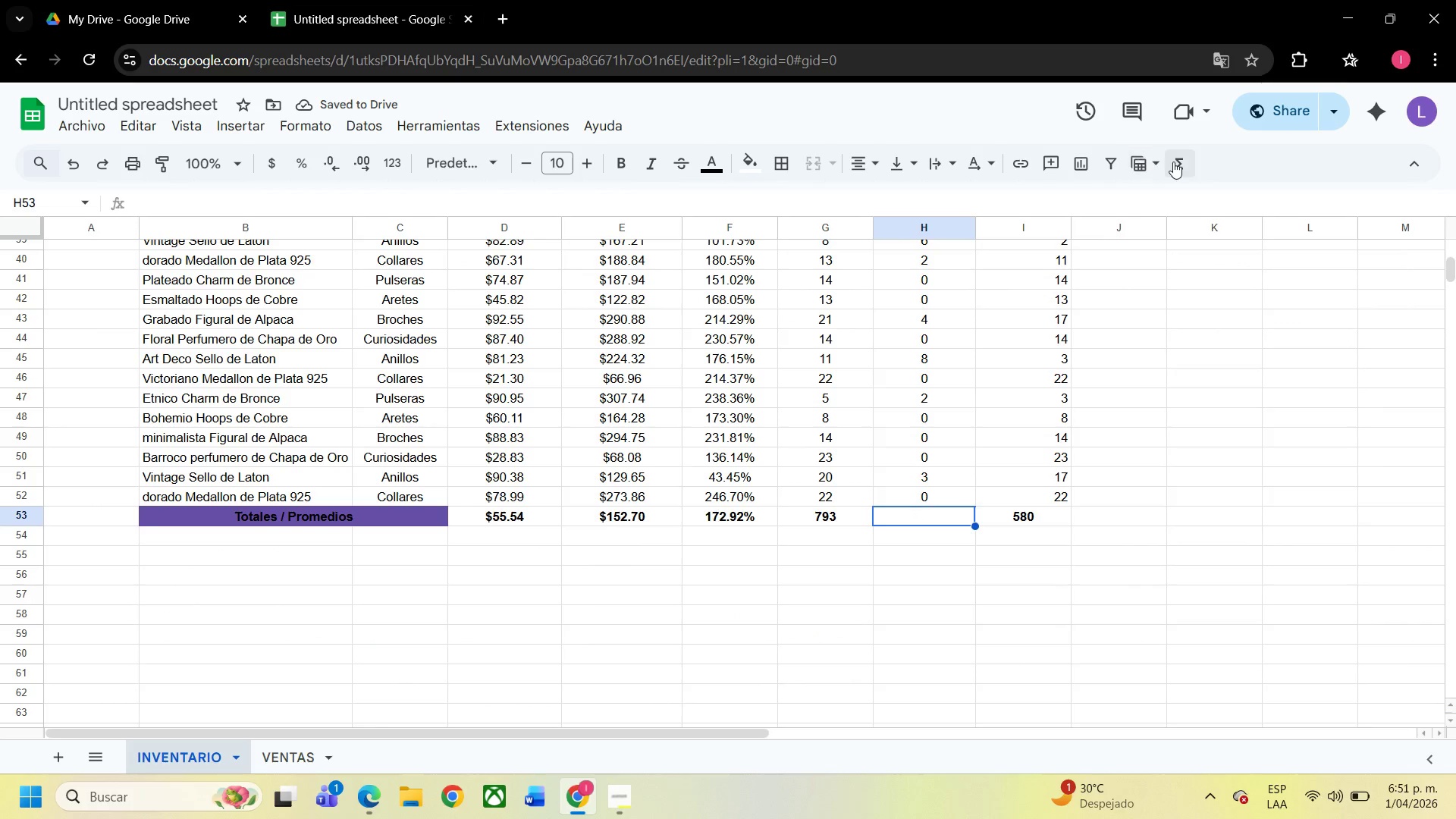 
left_click([1173, 162])
 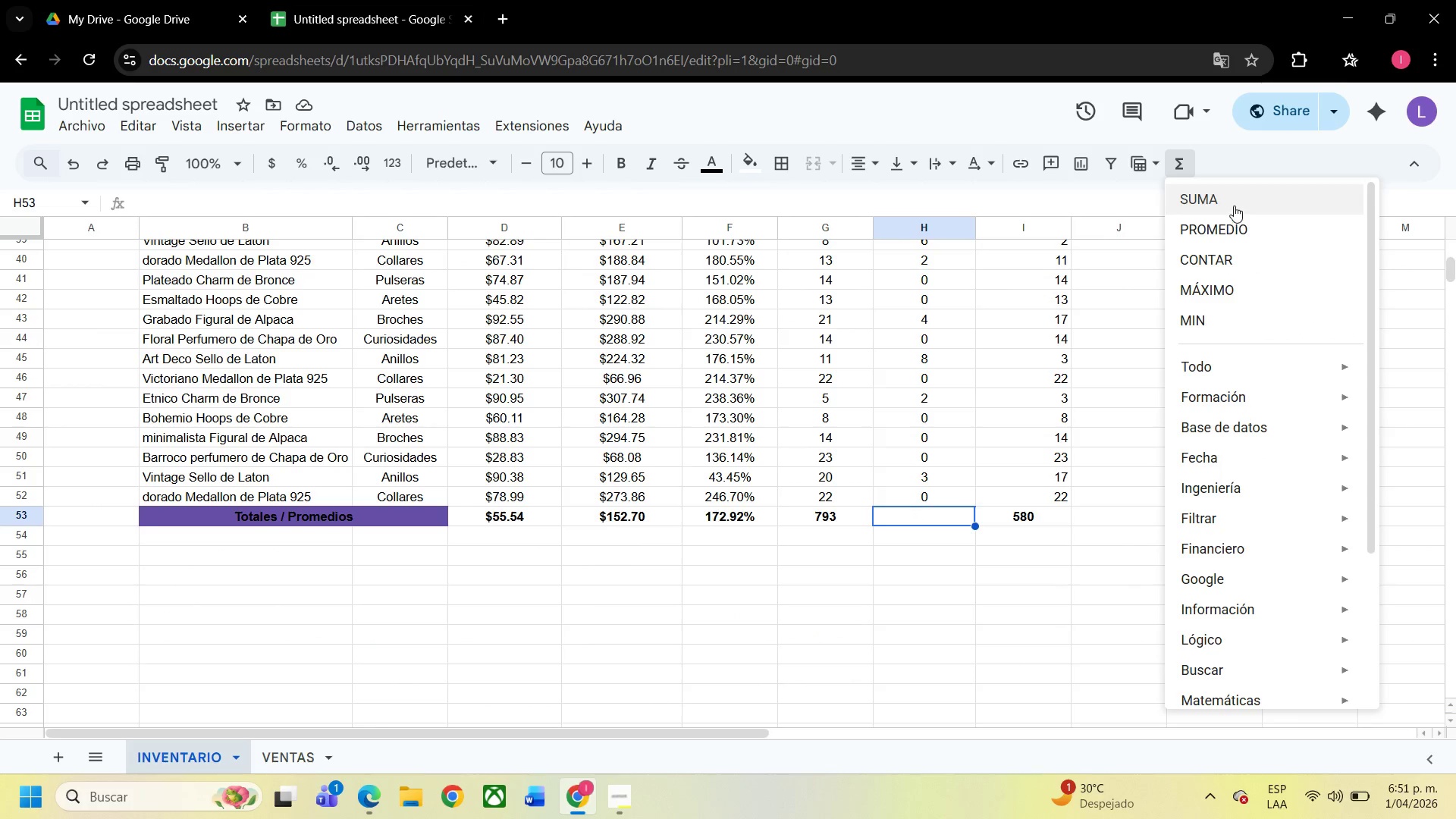 
left_click([1234, 202])
 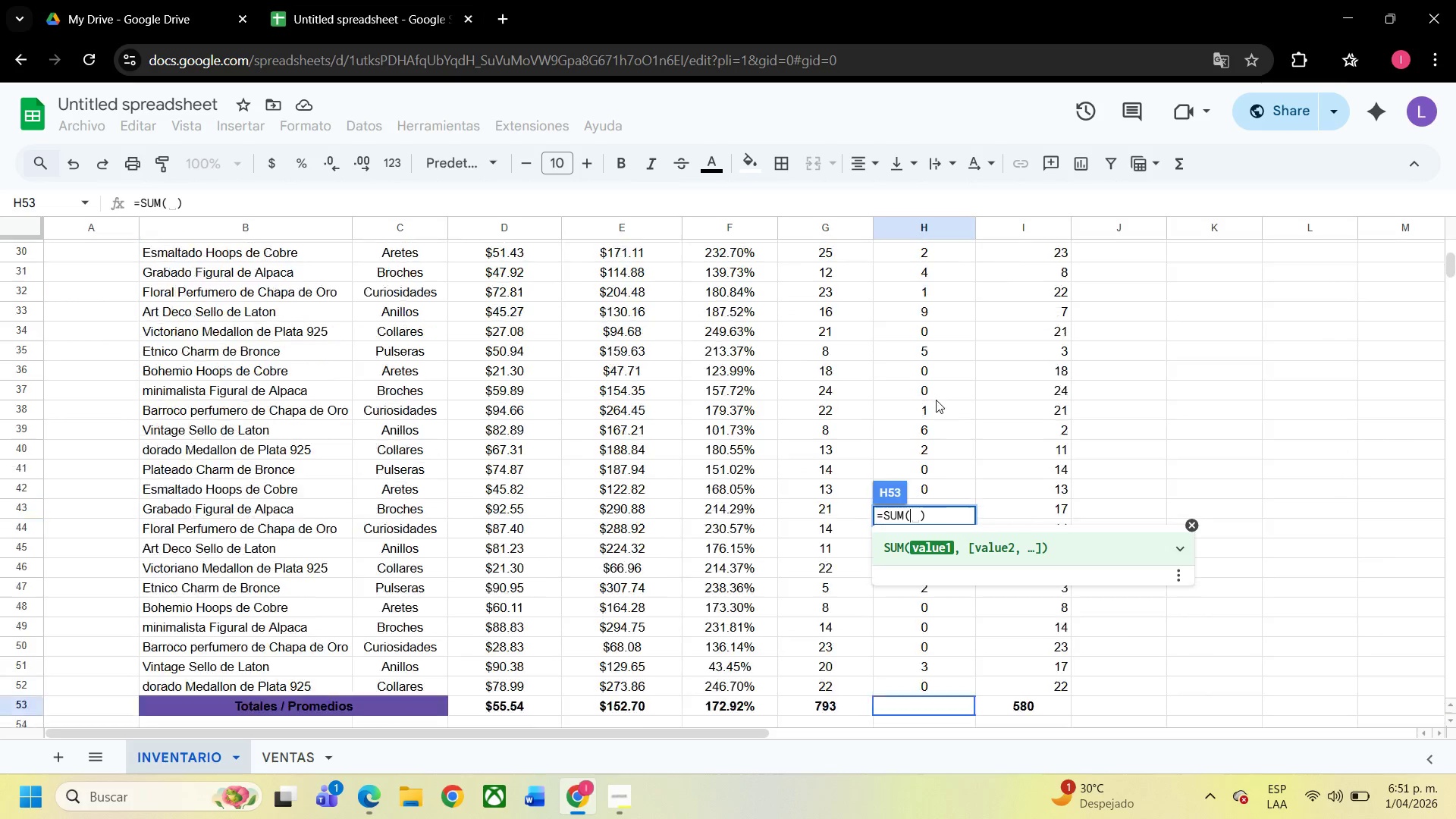 
scroll: coordinate [935, 403], scroll_direction: up, amount: 11.0
 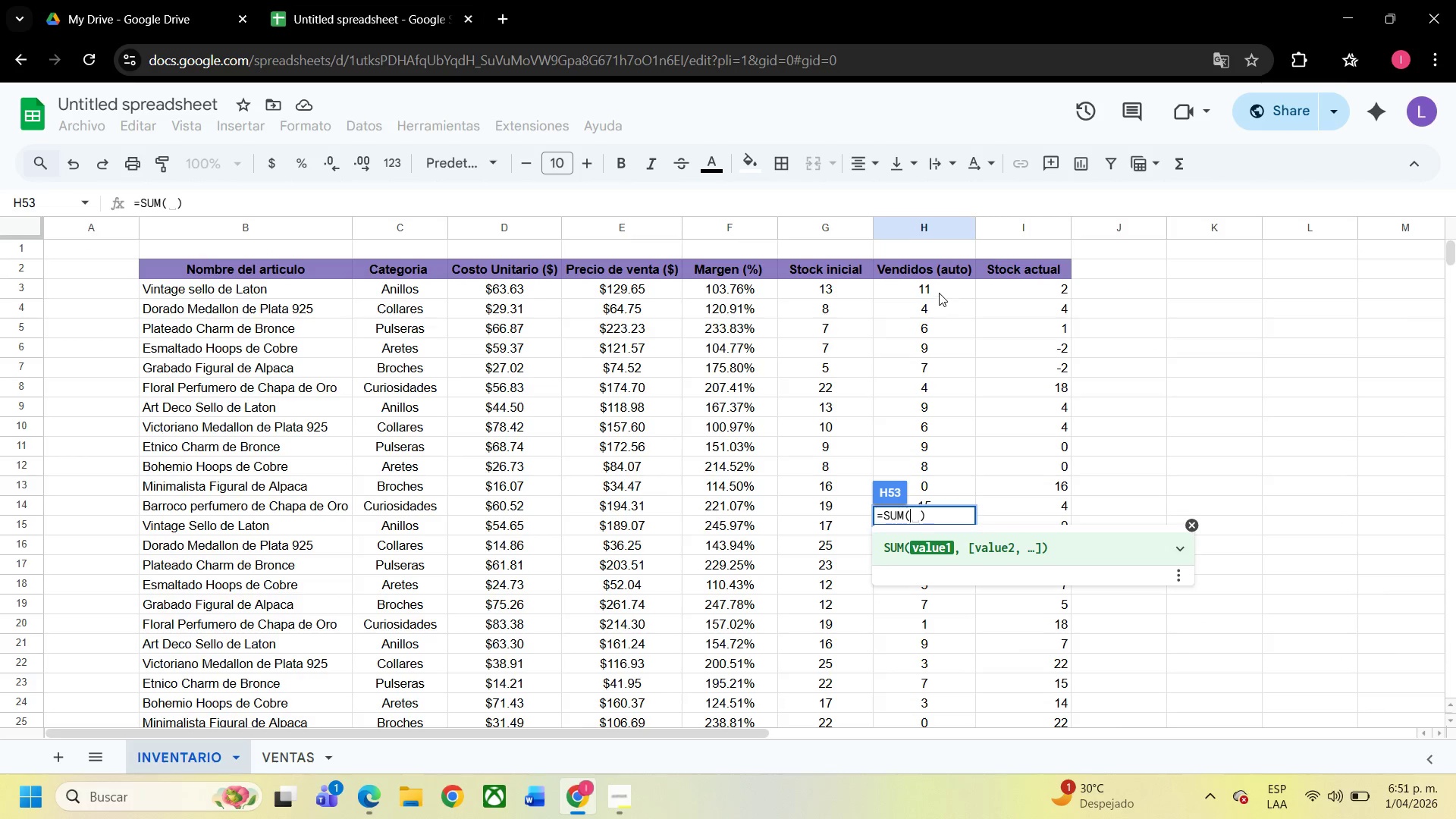 
left_click([939, 293])
 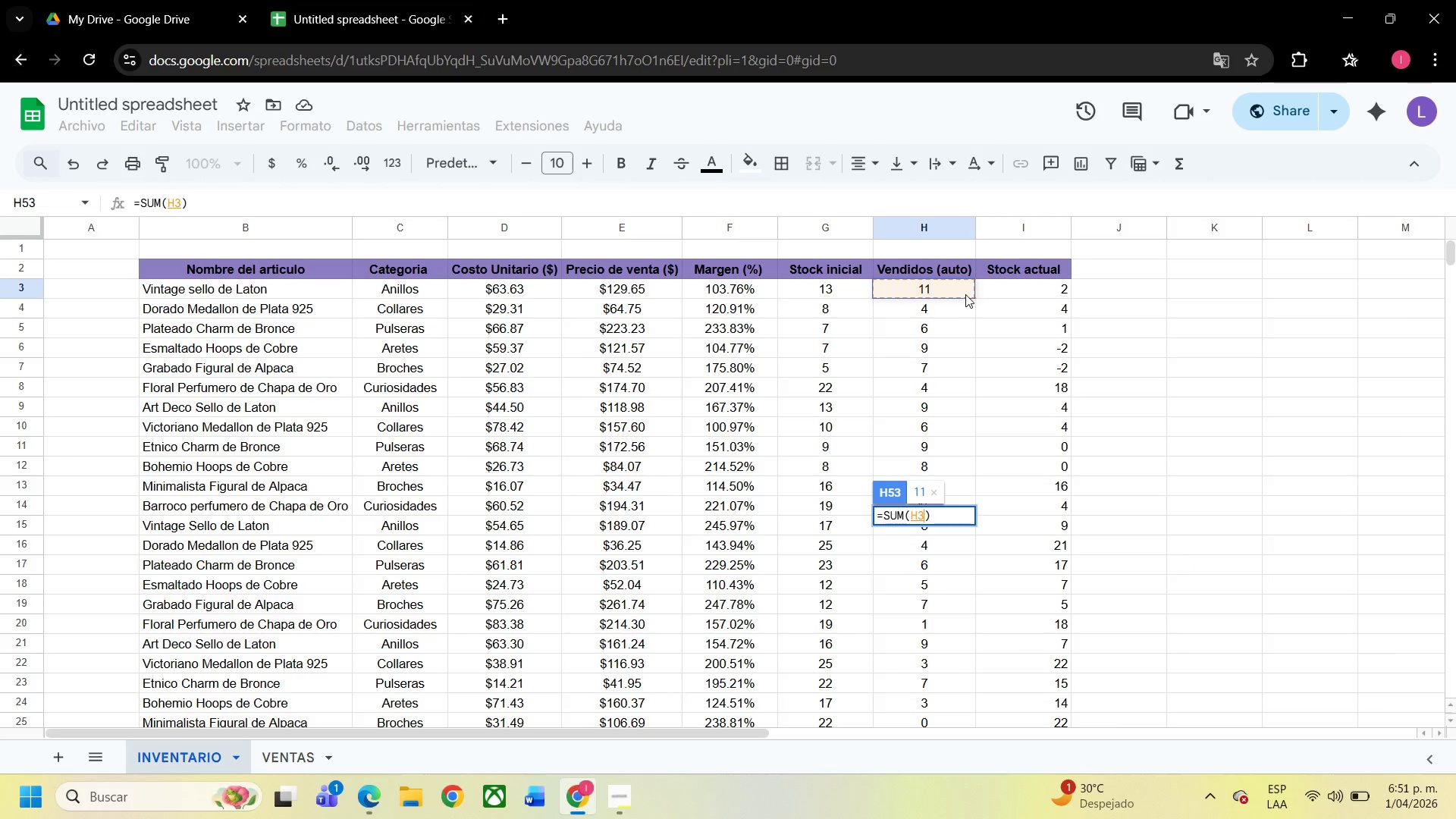 
left_click_drag(start_coordinate=[965, 294], to_coordinate=[943, 645])
 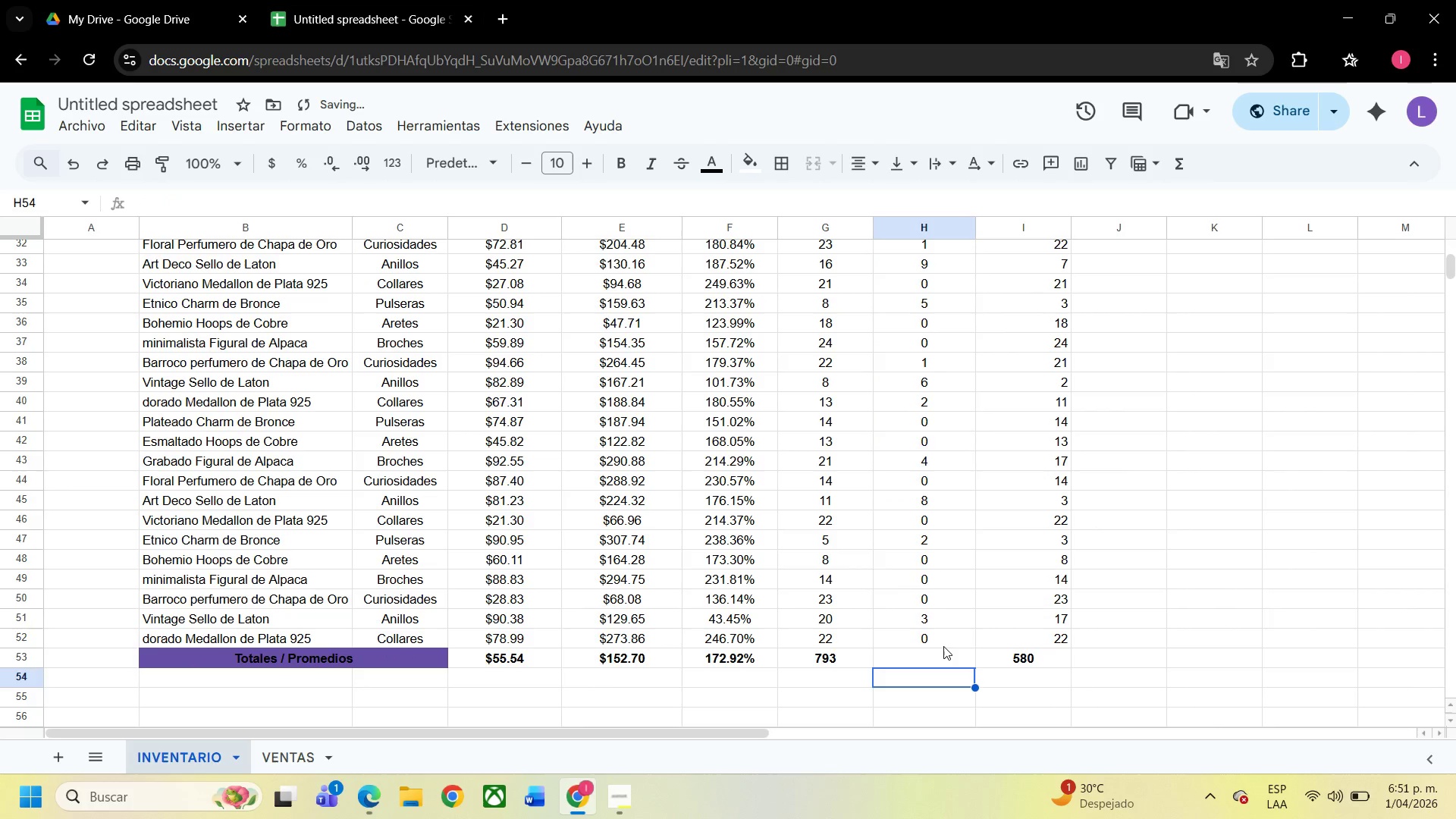 
key(Enter)
 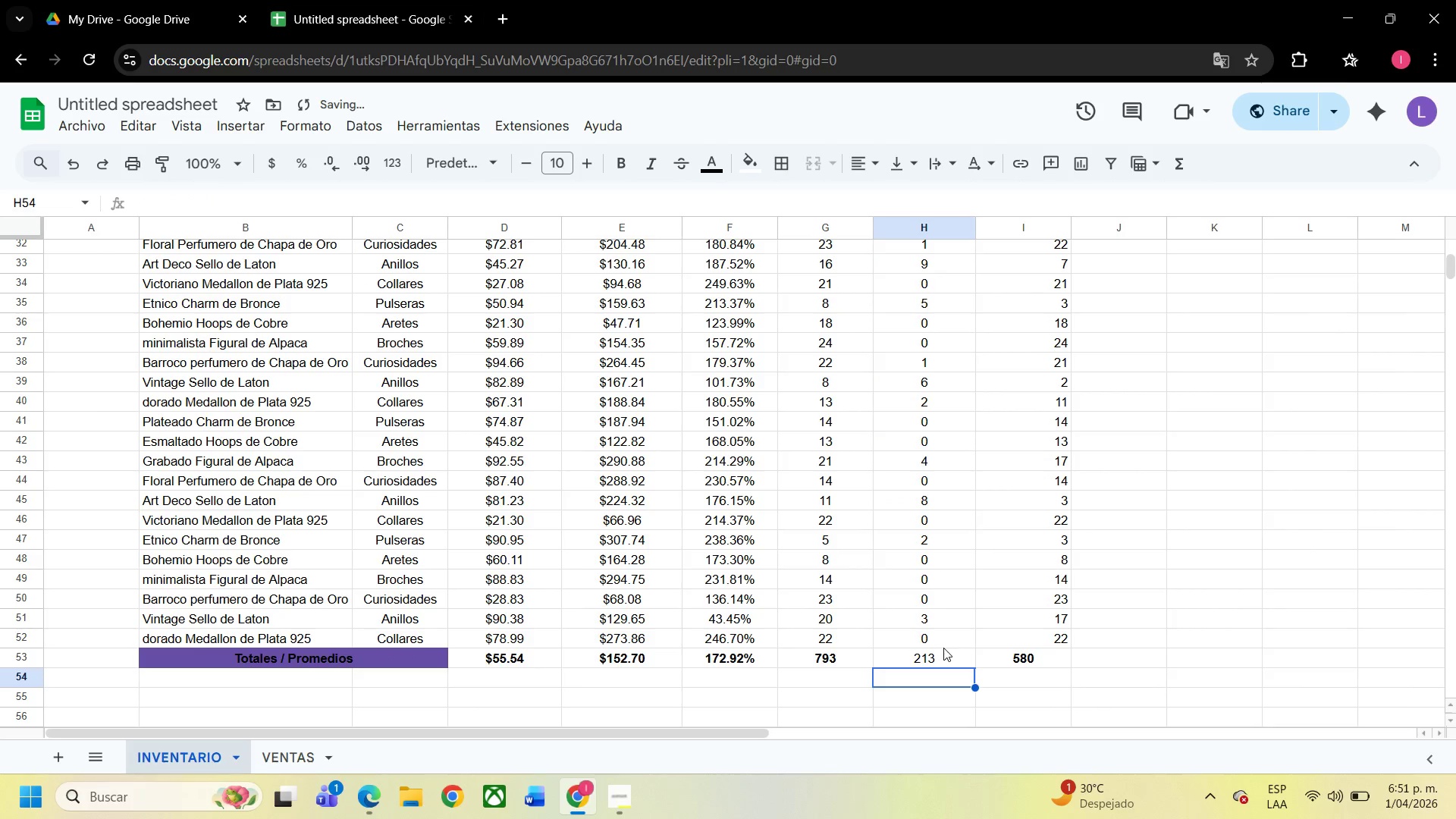 
left_click([943, 648])
 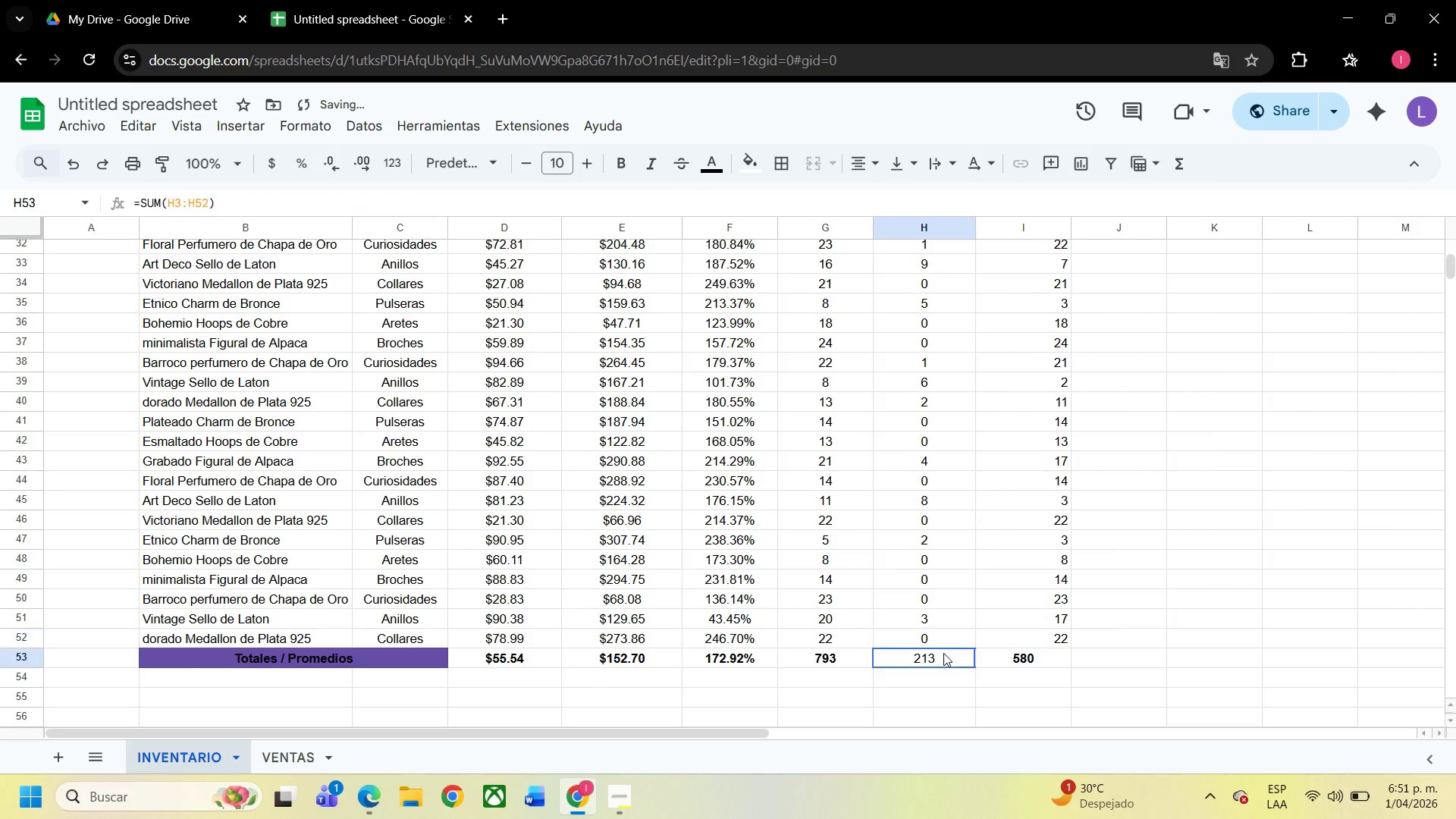 
left_click([943, 653])
 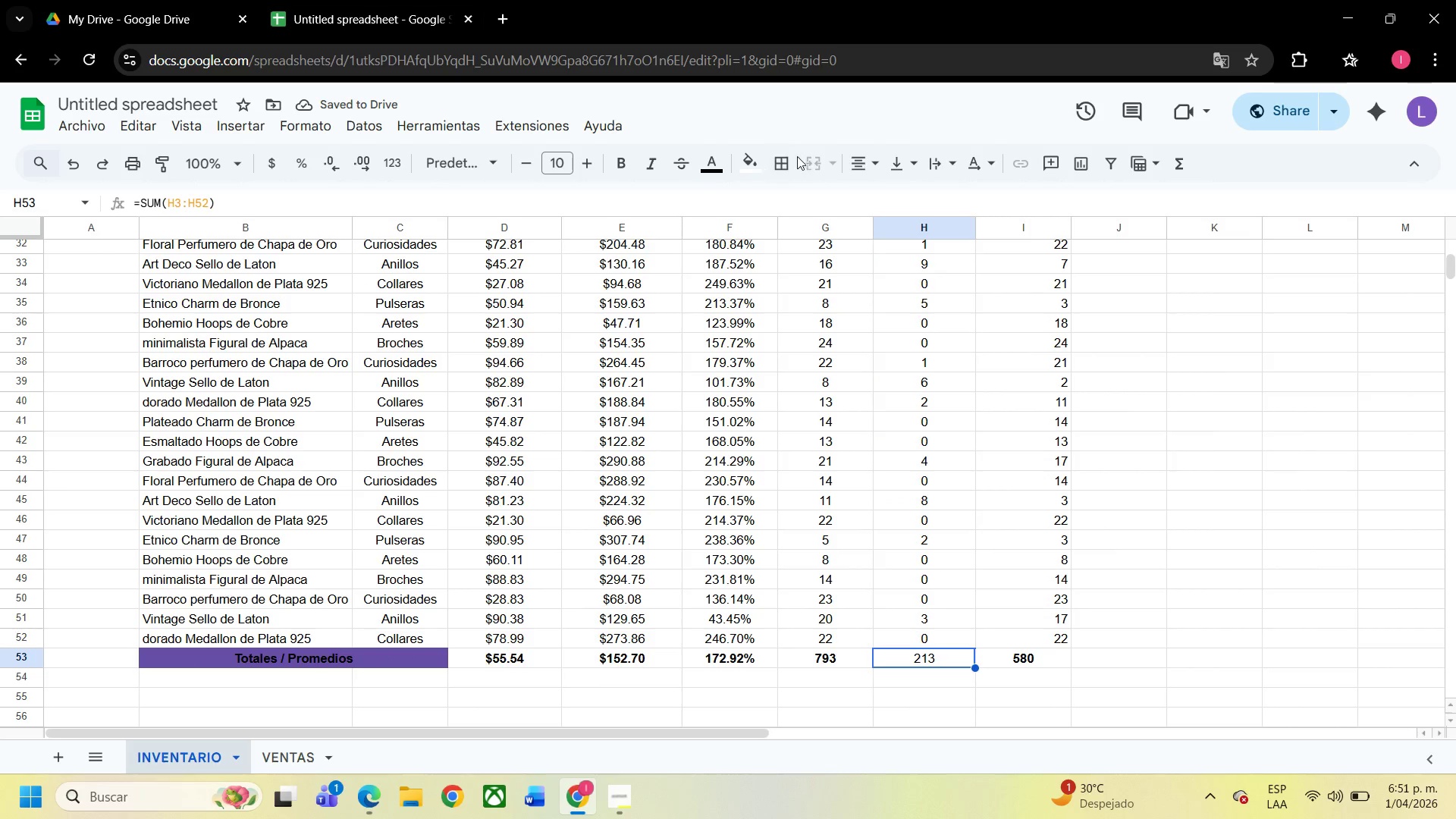 
left_click([626, 156])
 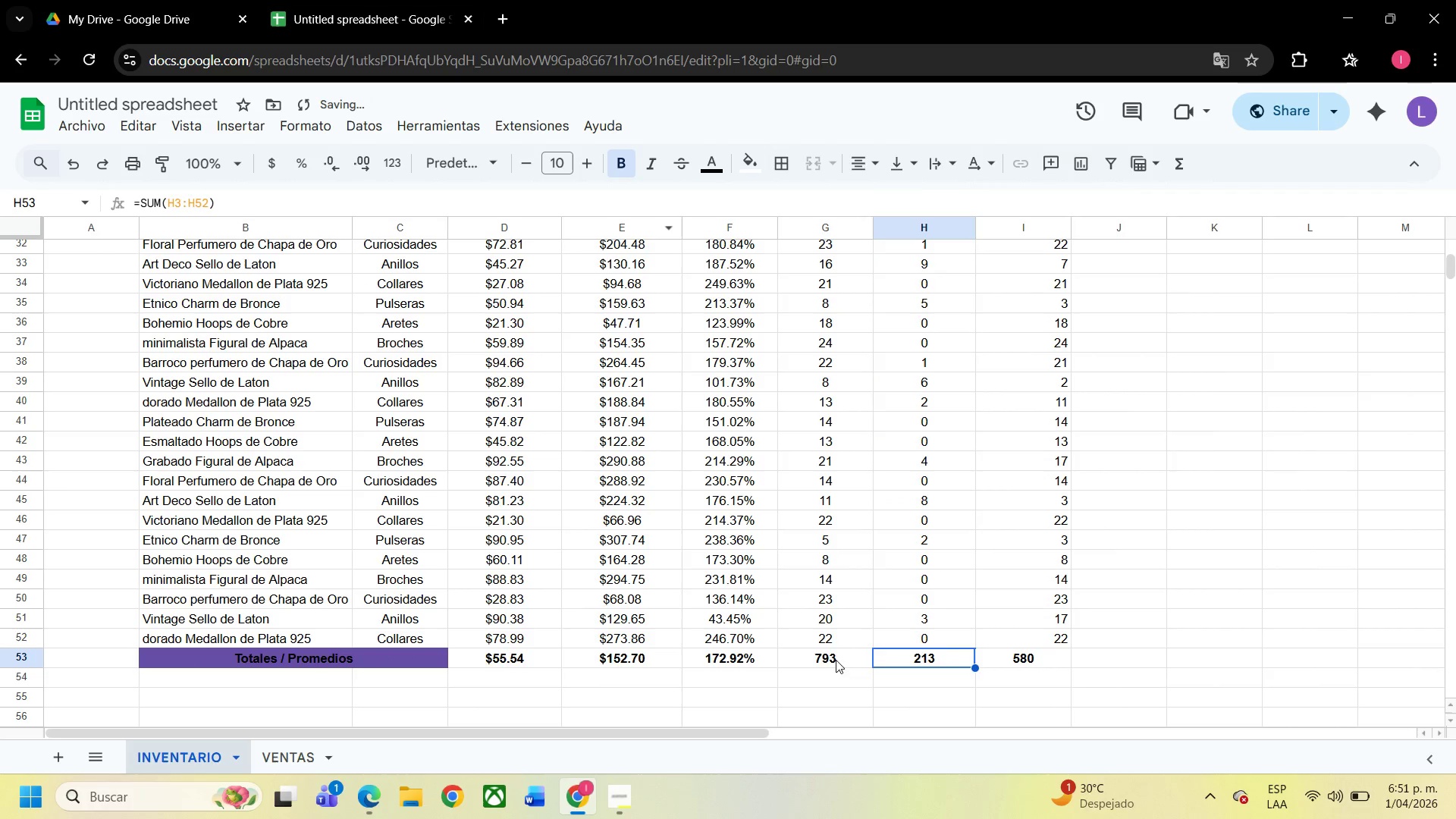 
left_click([843, 661])
 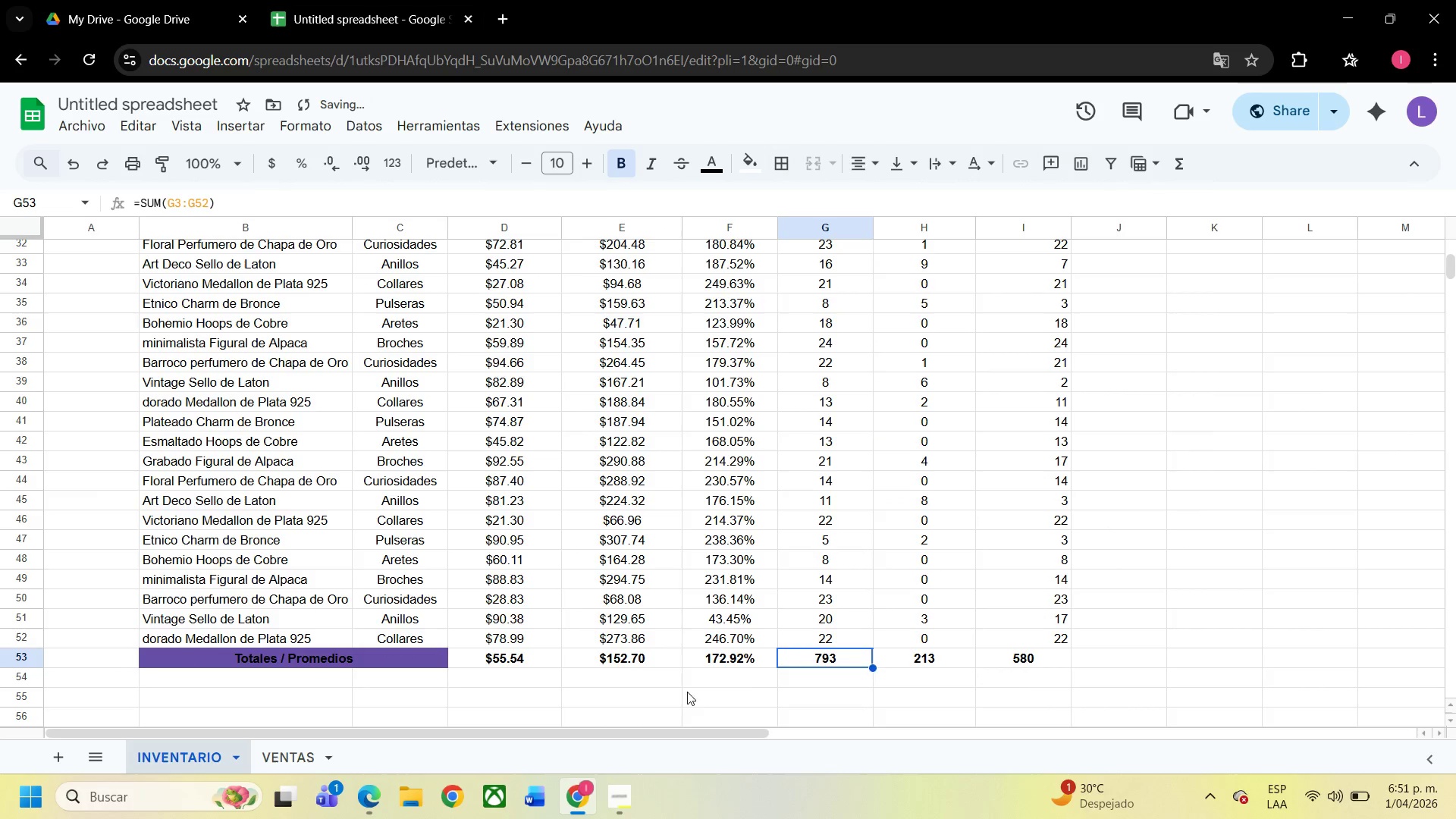 
scroll: coordinate [705, 657], scroll_direction: up, amount: 14.0
 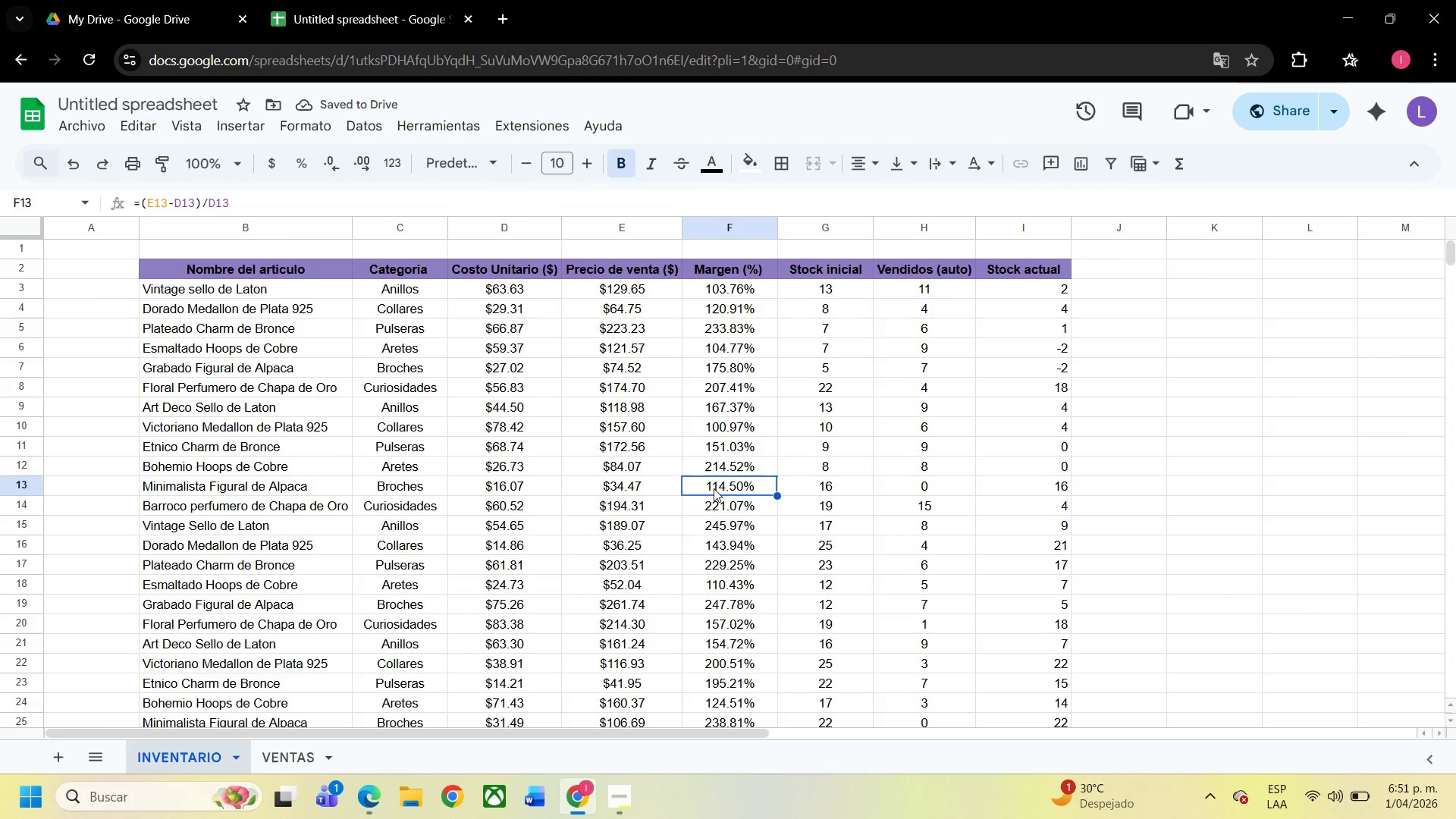 
left_click([714, 488])
 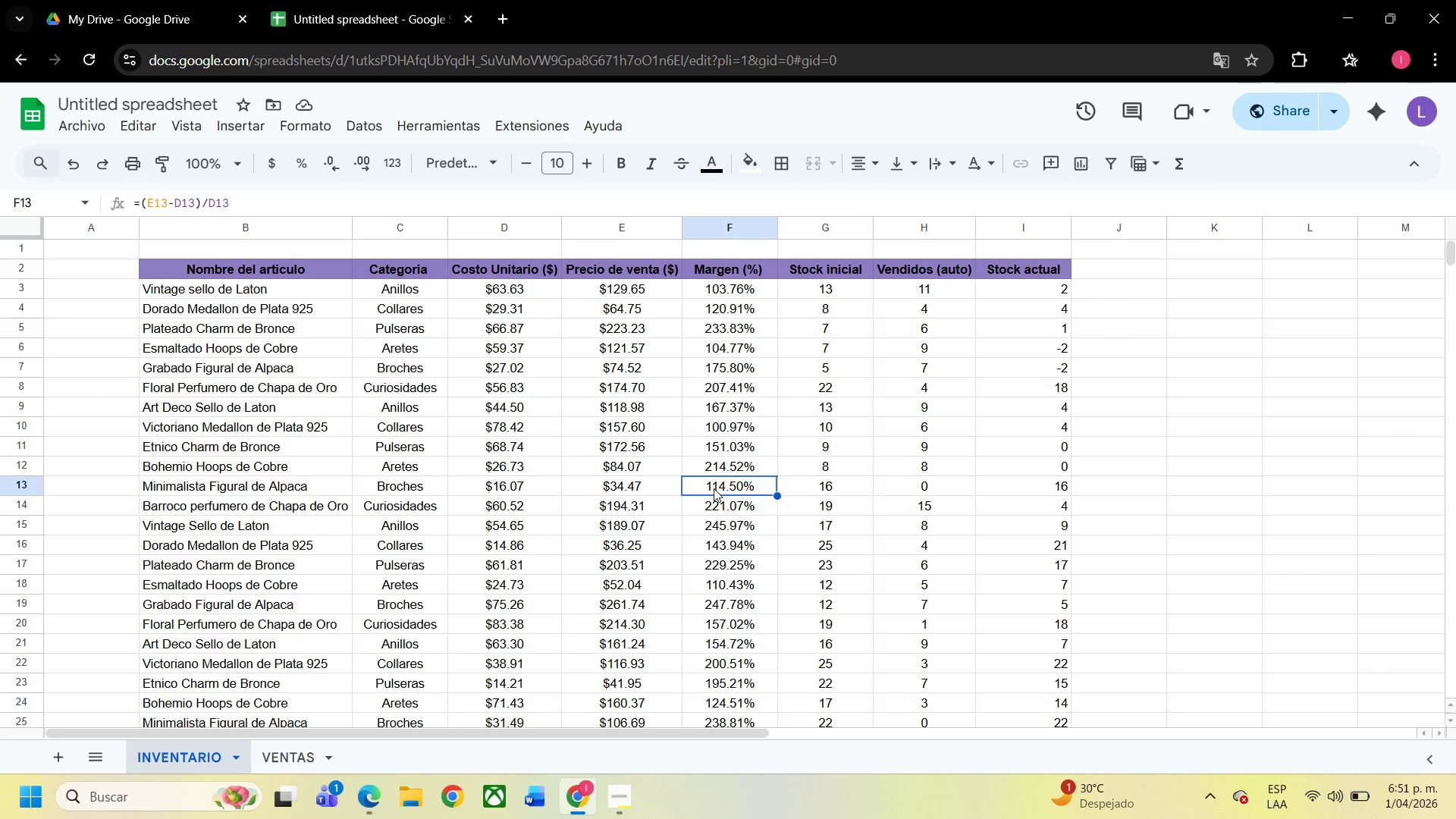 
wait(8.12)
 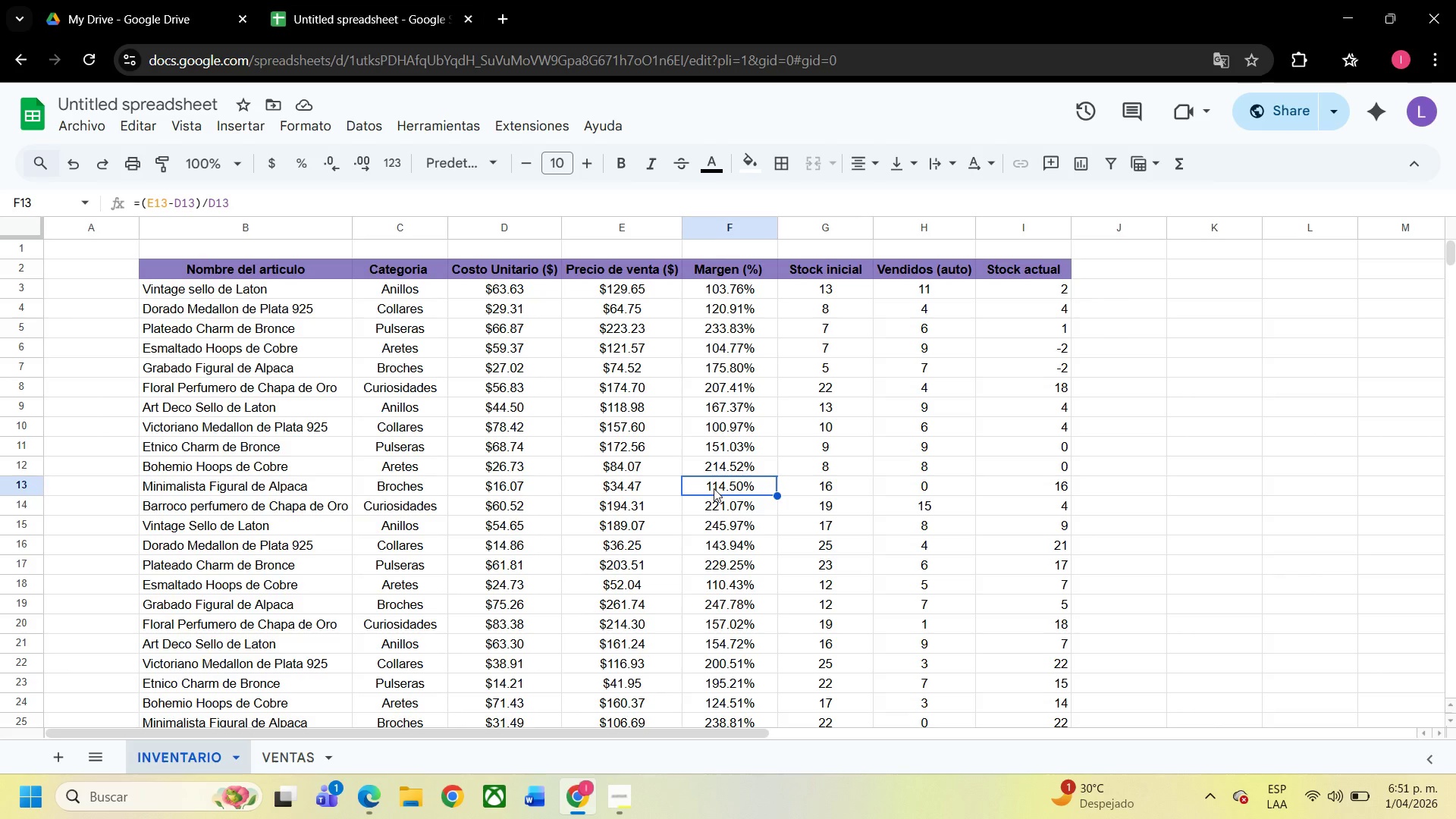 
scroll: coordinate [581, 408], scroll_direction: up, amount: 5.0
 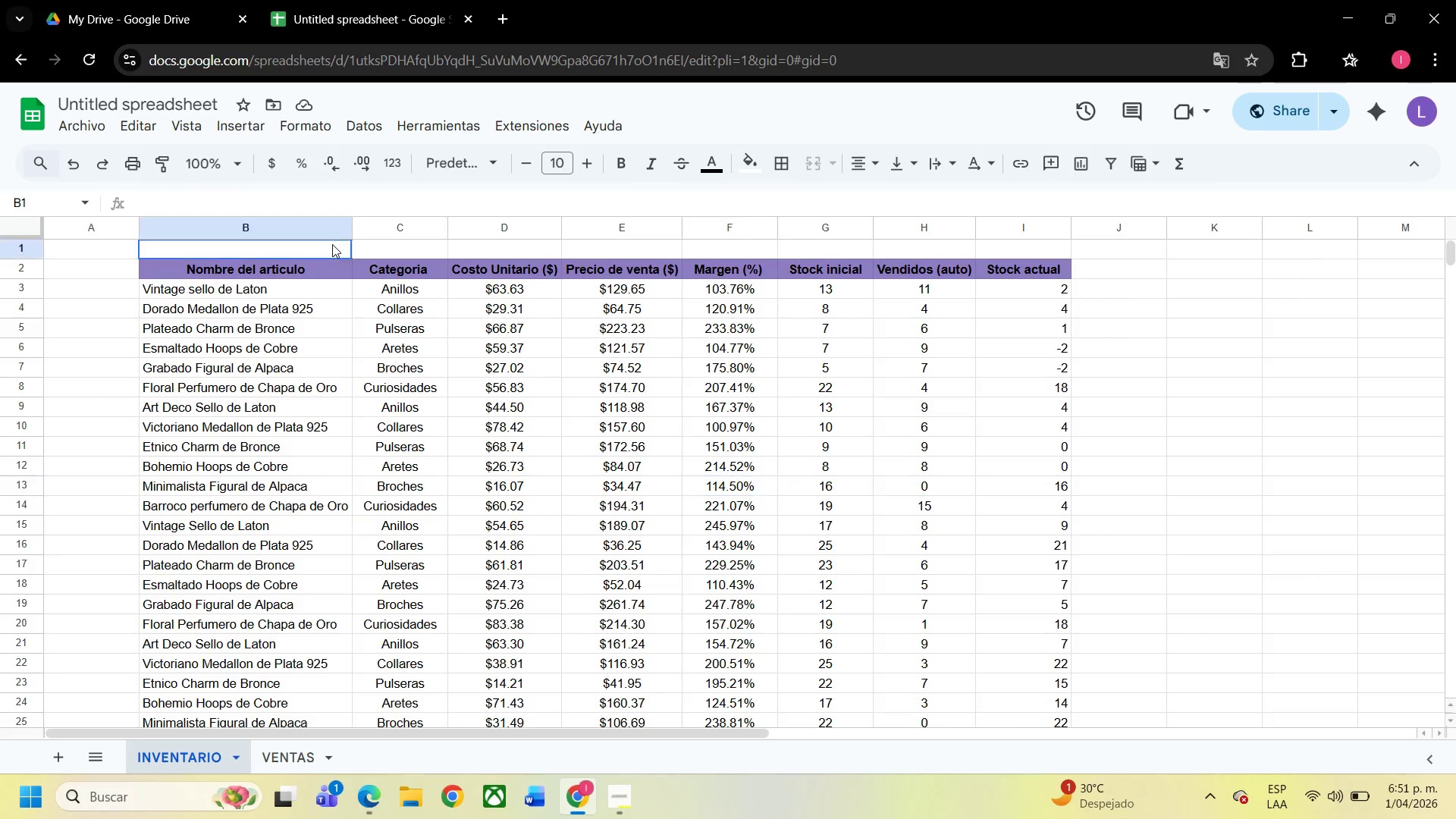 
left_click([332, 244])
 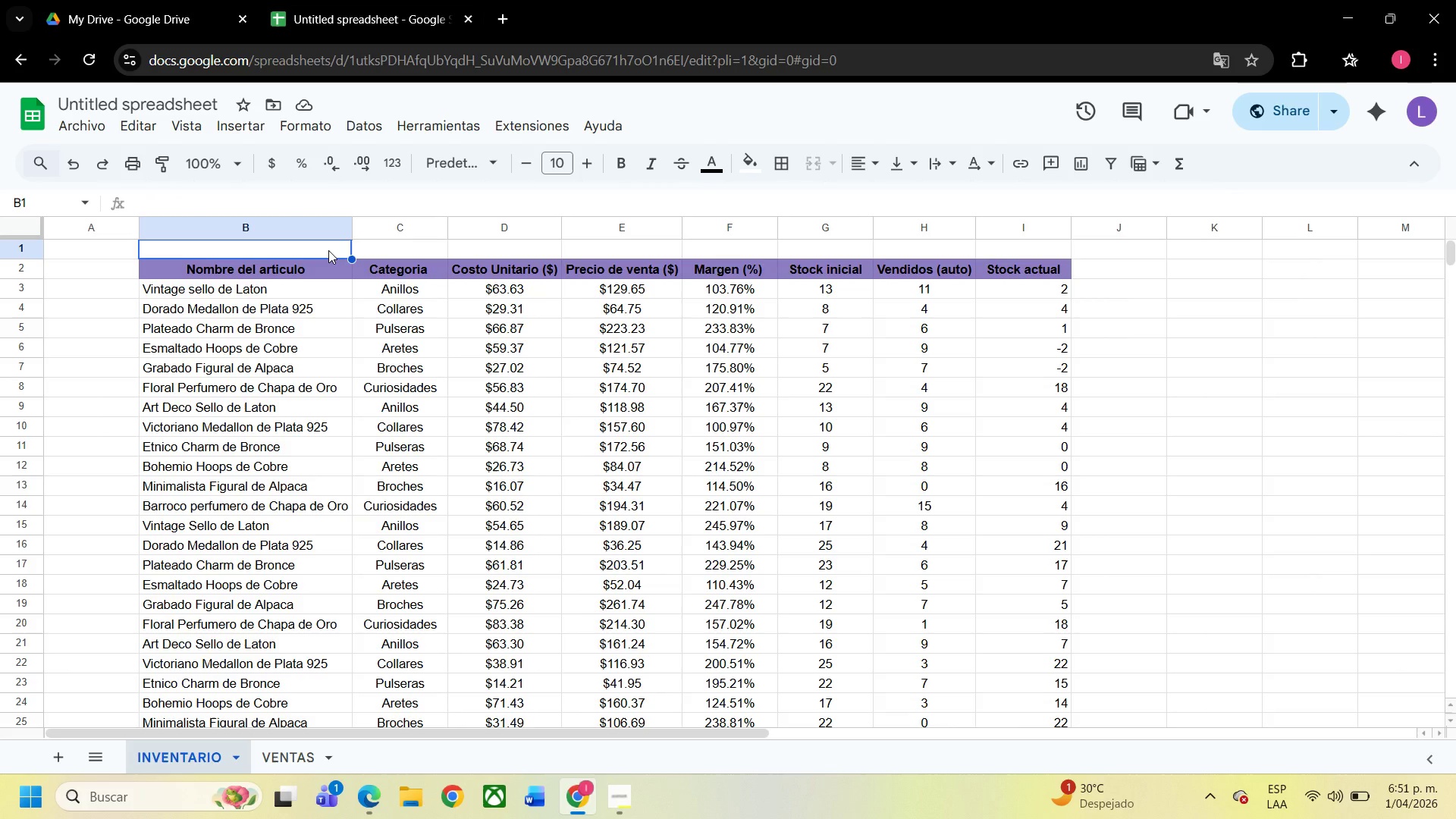 
type(the velvet crow - gestion de inventario )
 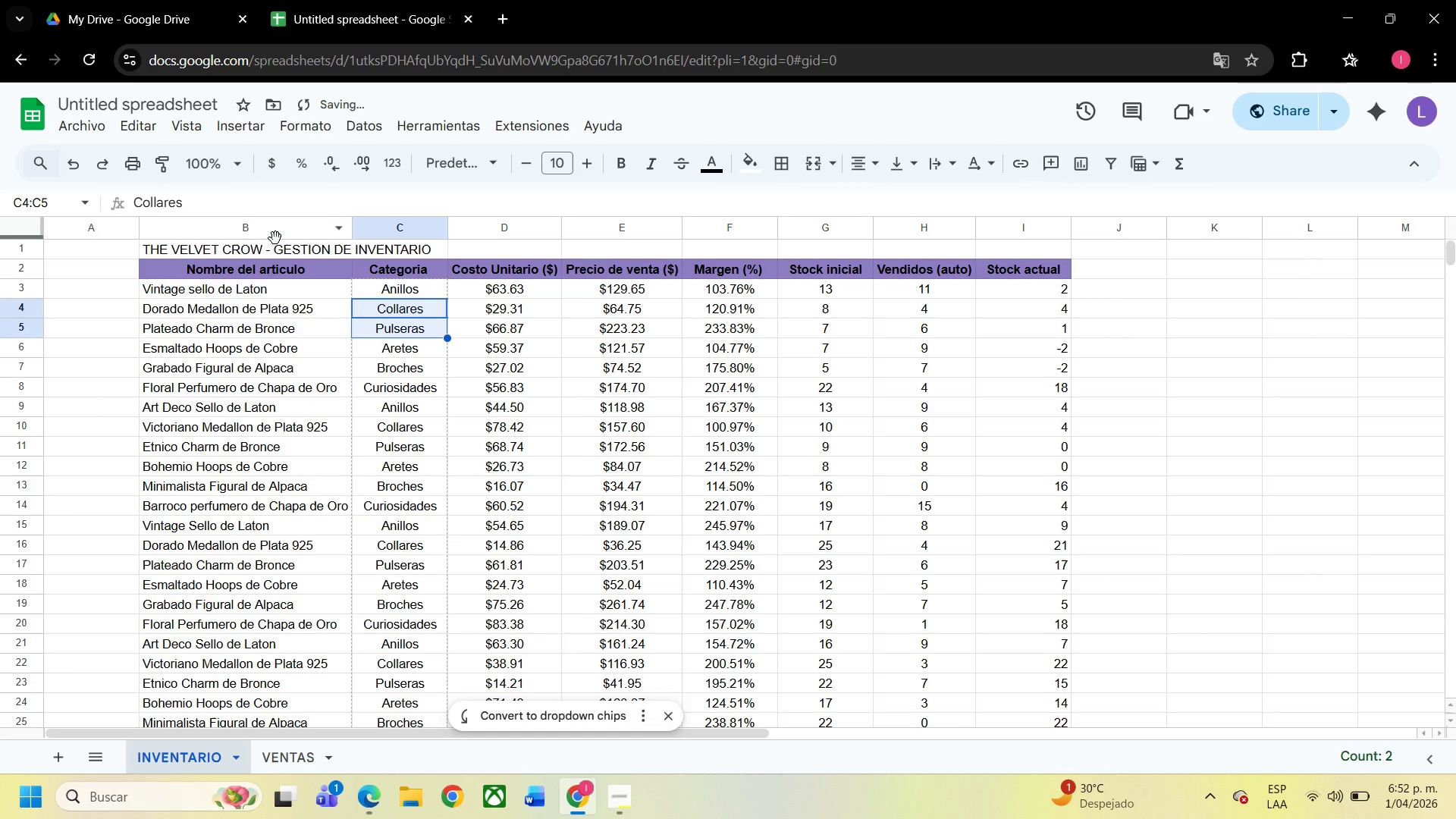 
left_click_drag(start_coordinate=[272, 249], to_coordinate=[1018, 242])
 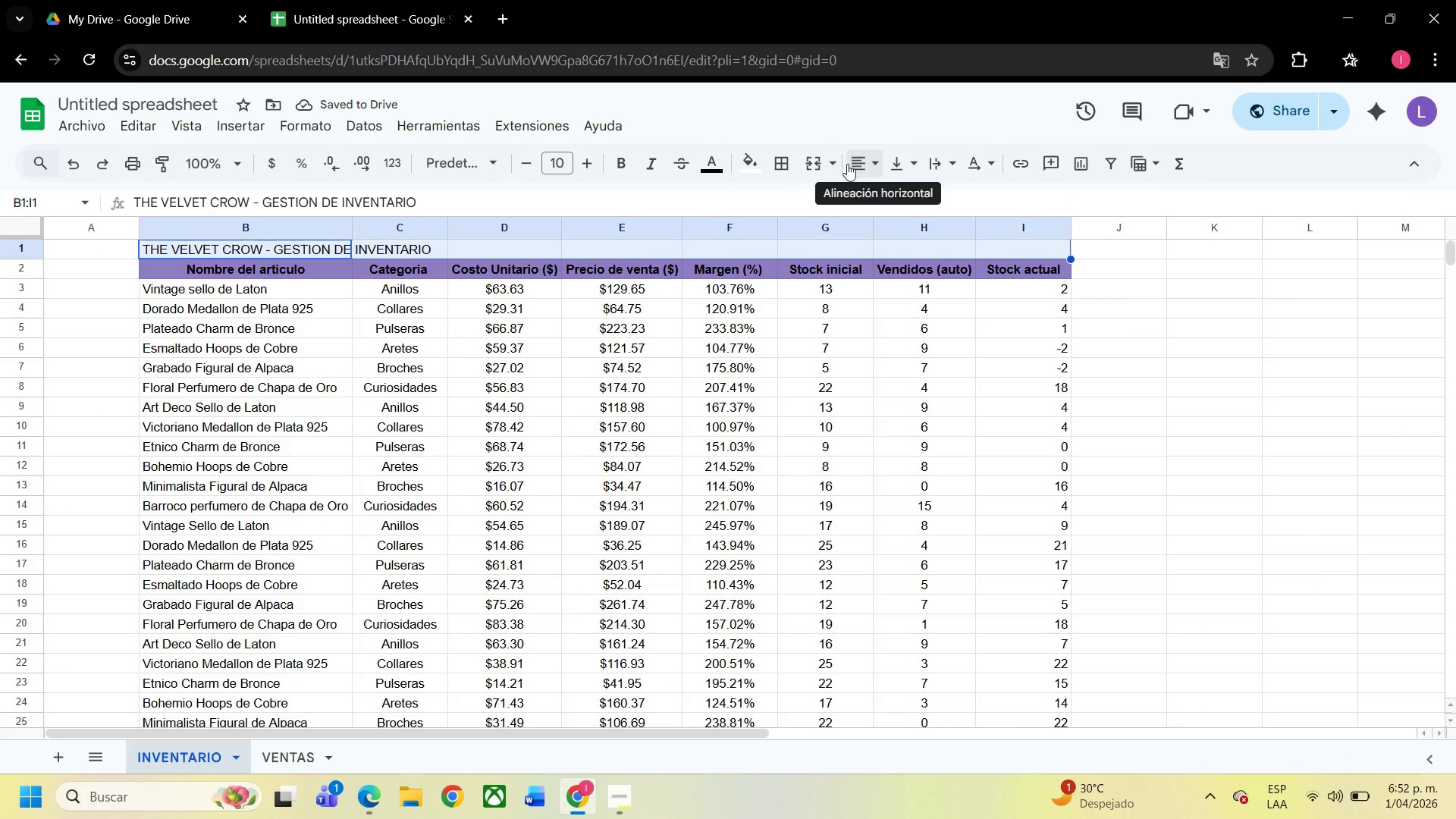 
left_click([822, 168])
 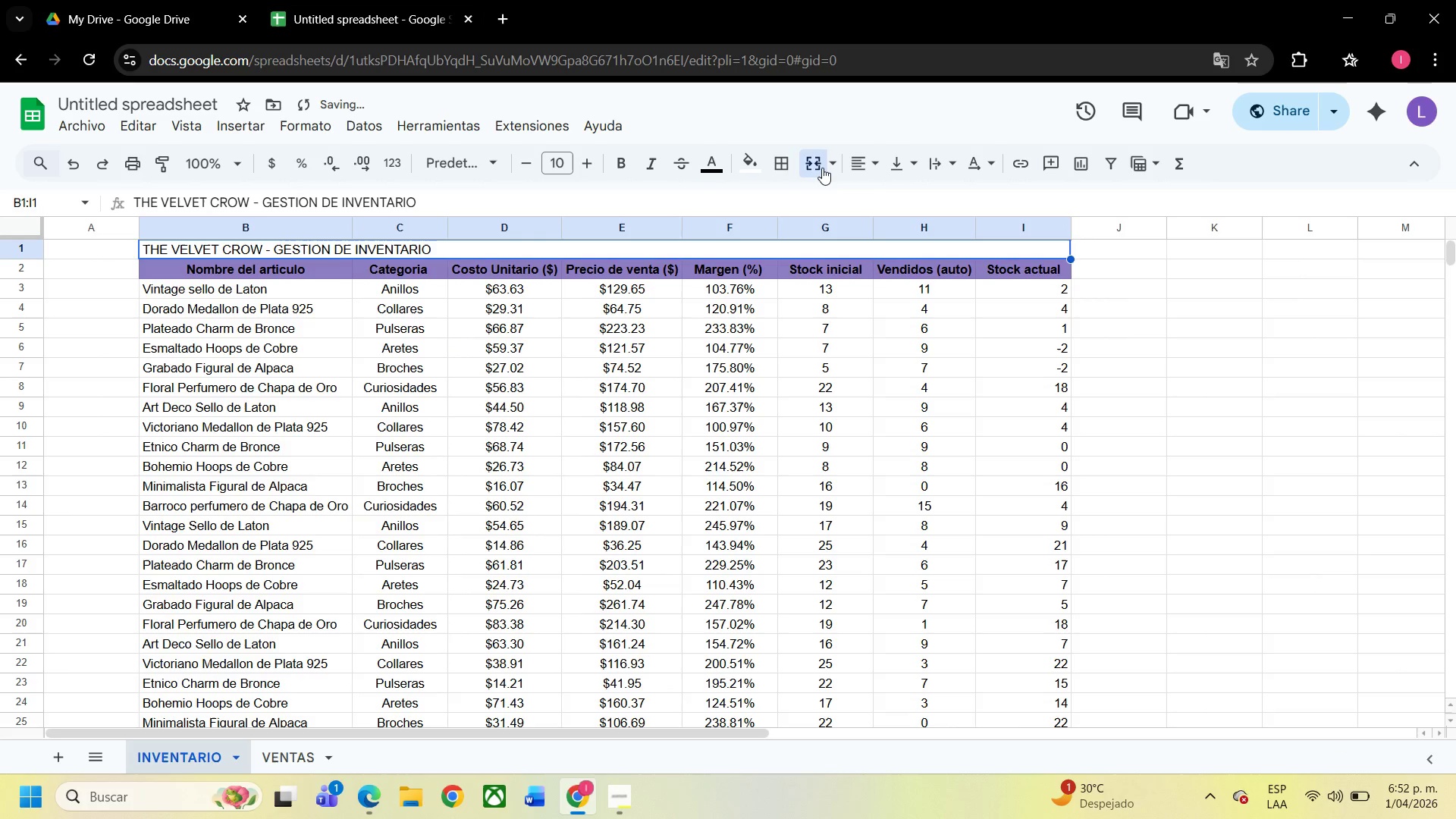 
left_click([822, 168])
 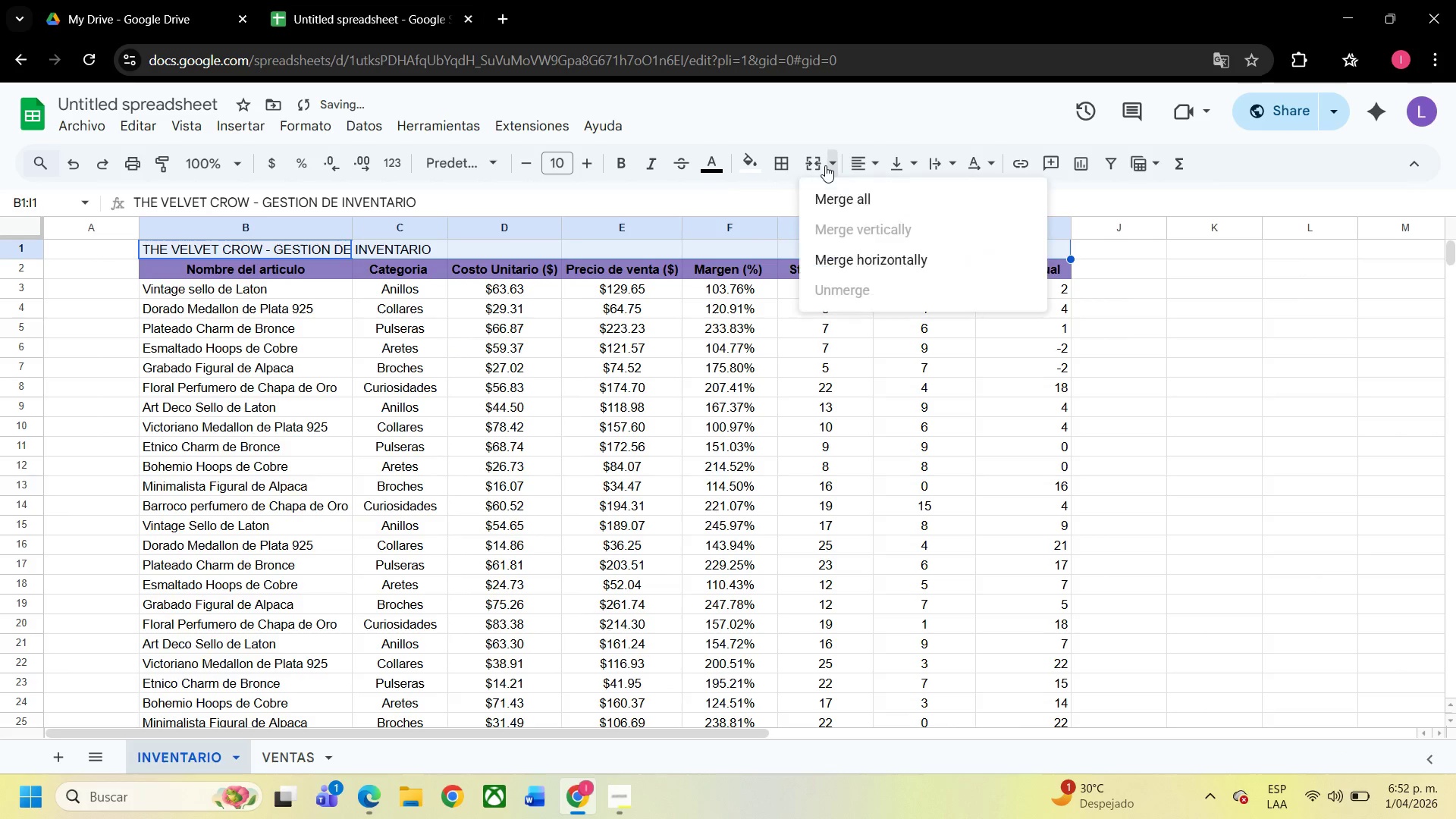 
left_click([825, 165])
 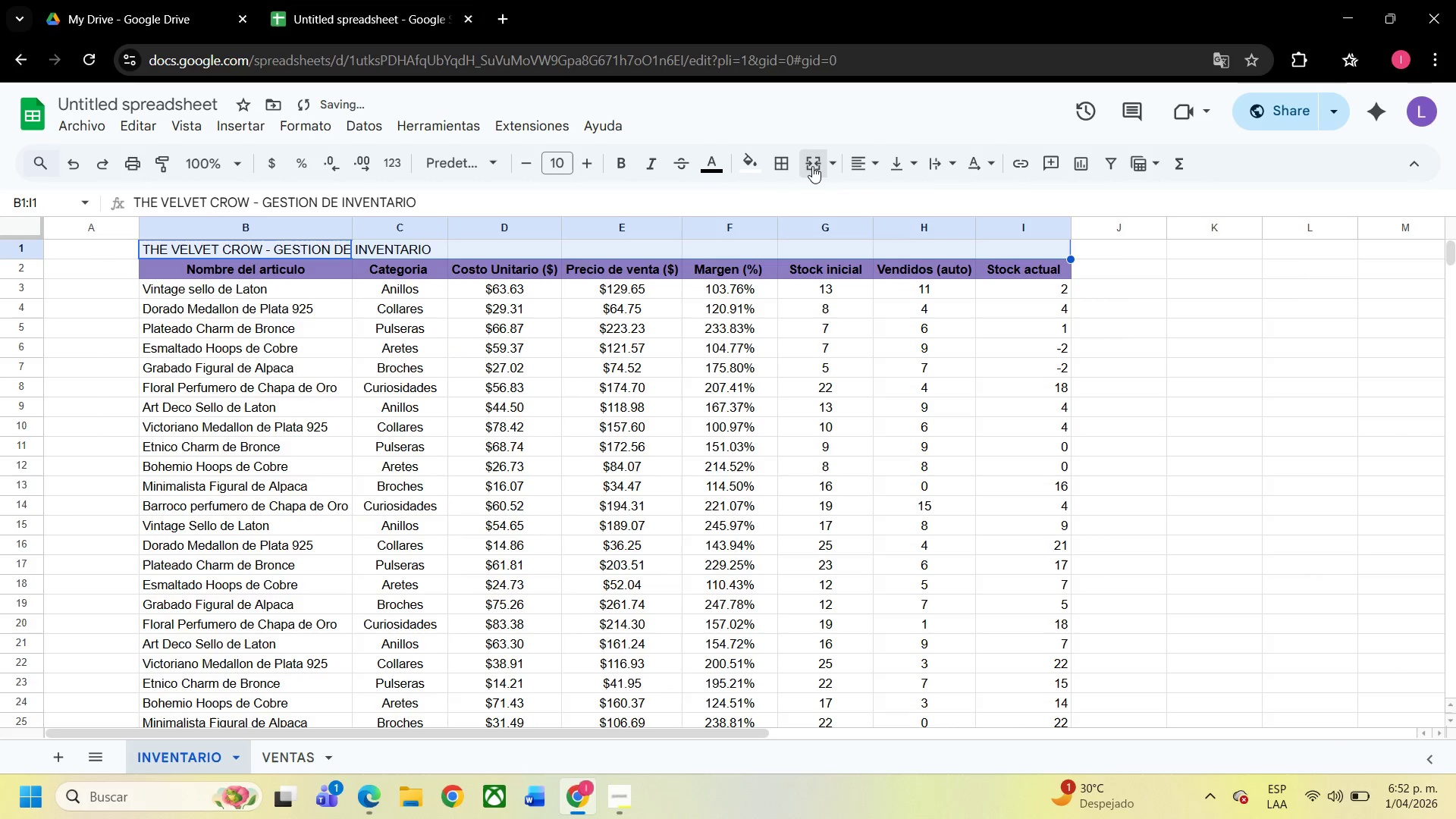 
double_click([812, 166])
 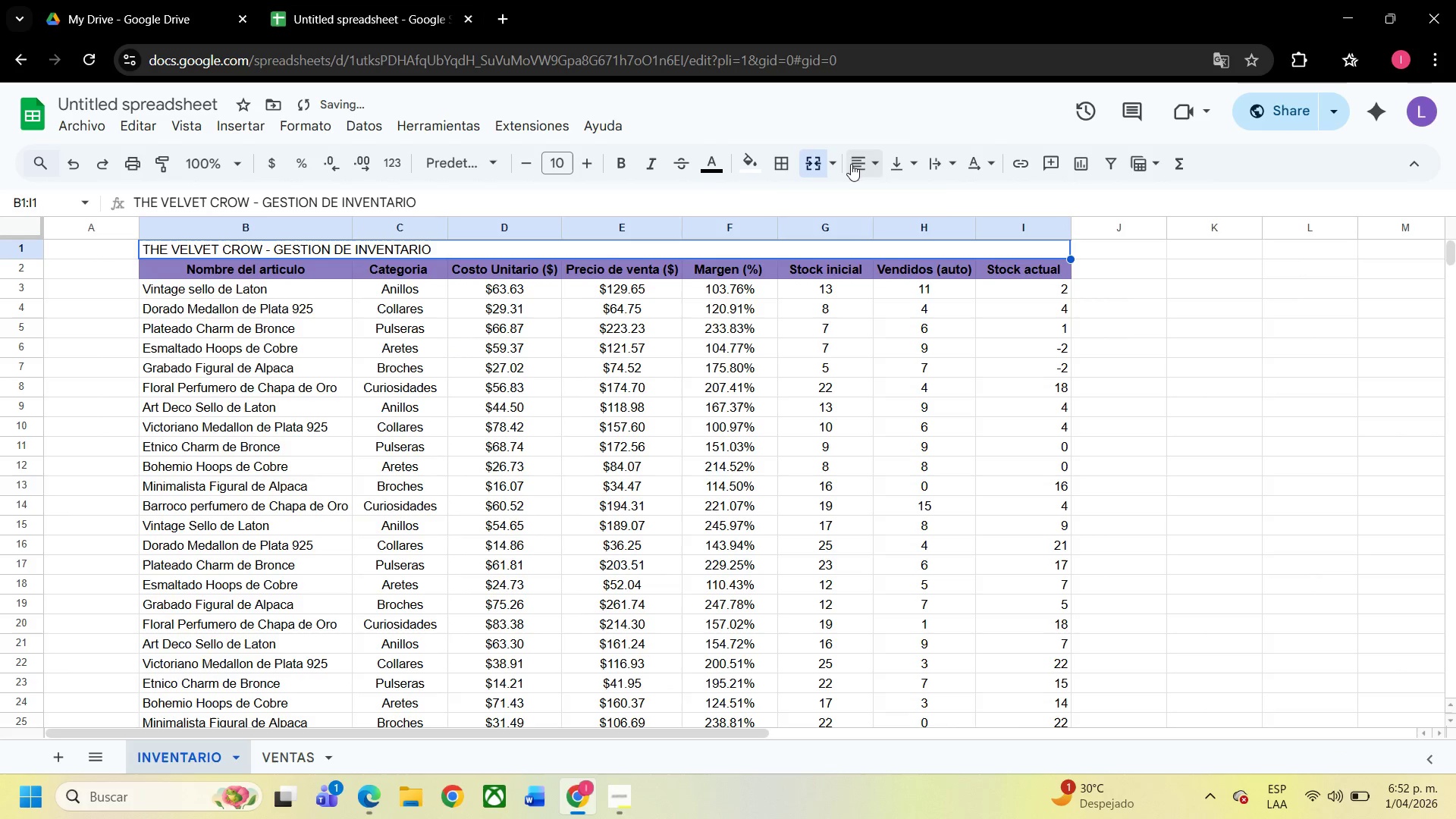 
left_click([851, 164])
 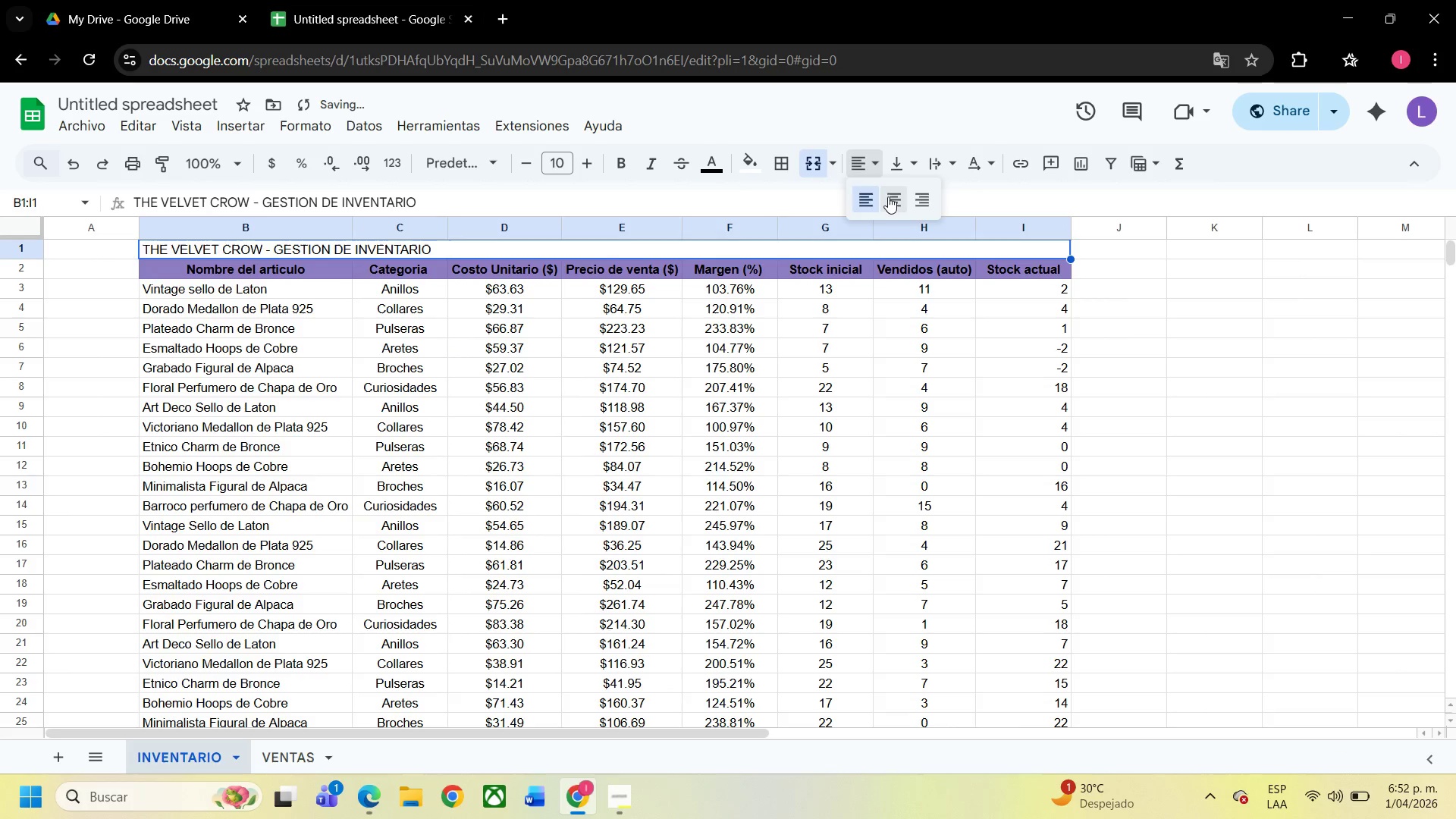 
left_click([888, 196])
 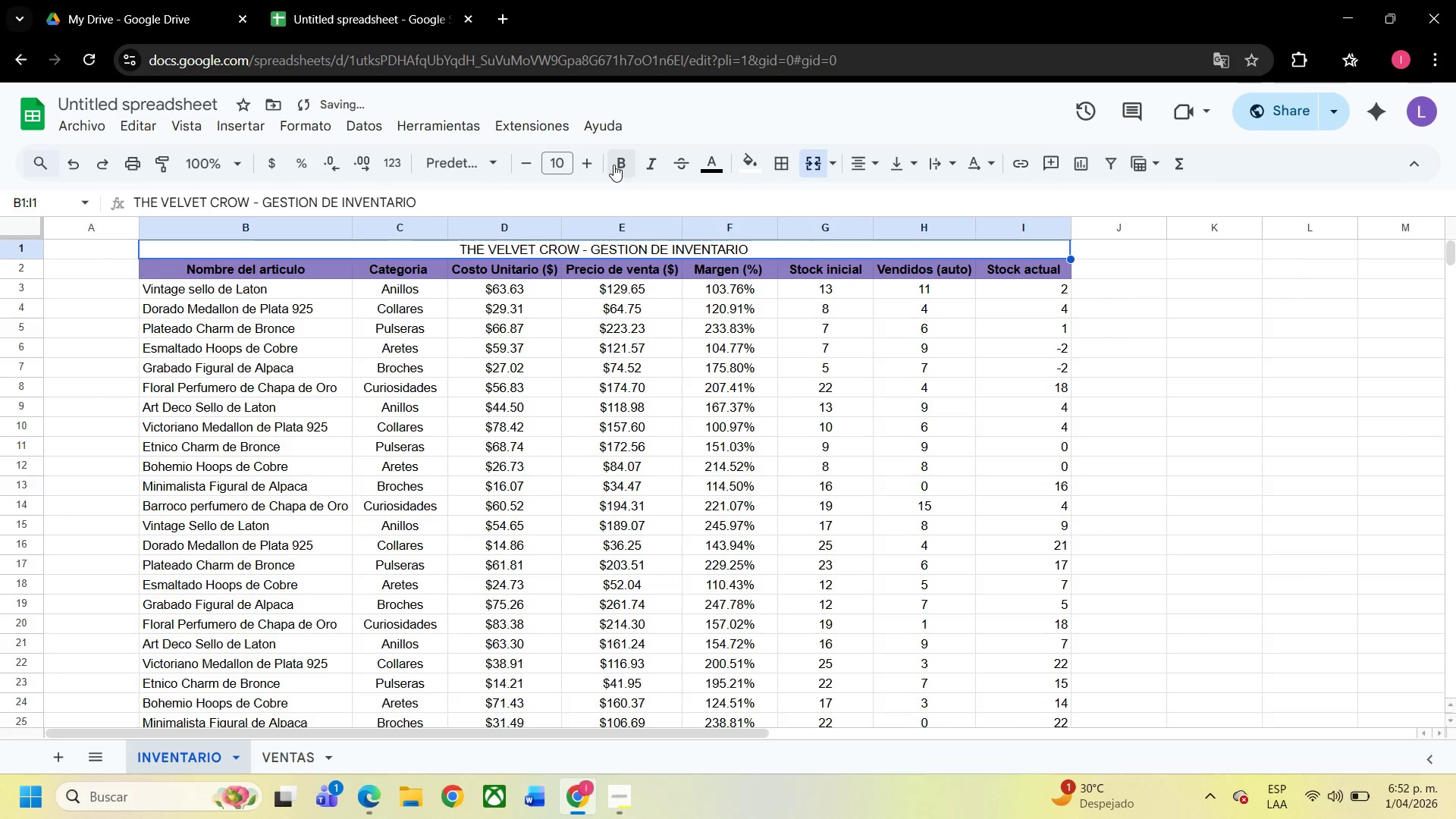 
left_click([622, 162])
 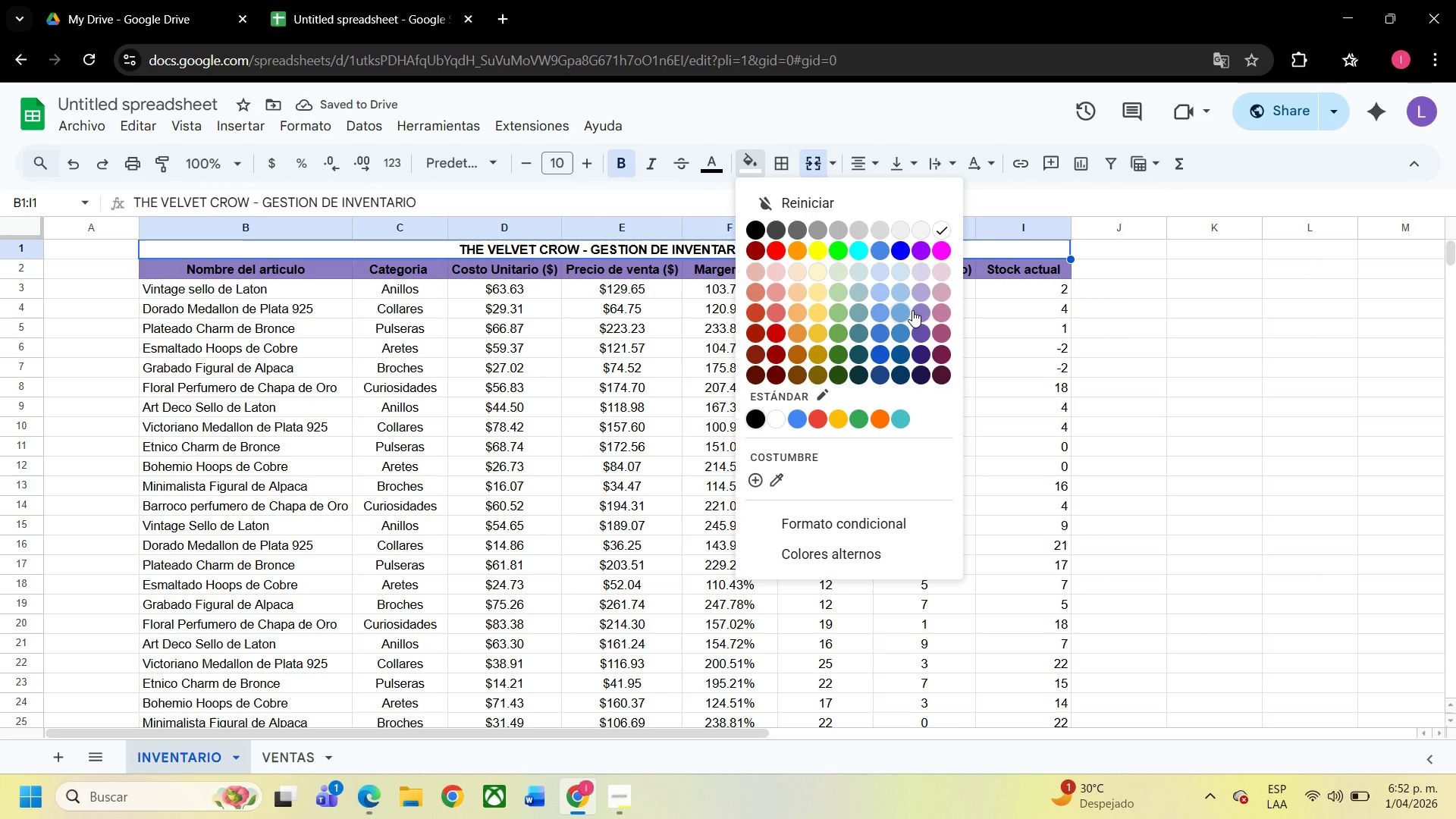 
left_click([925, 272])
 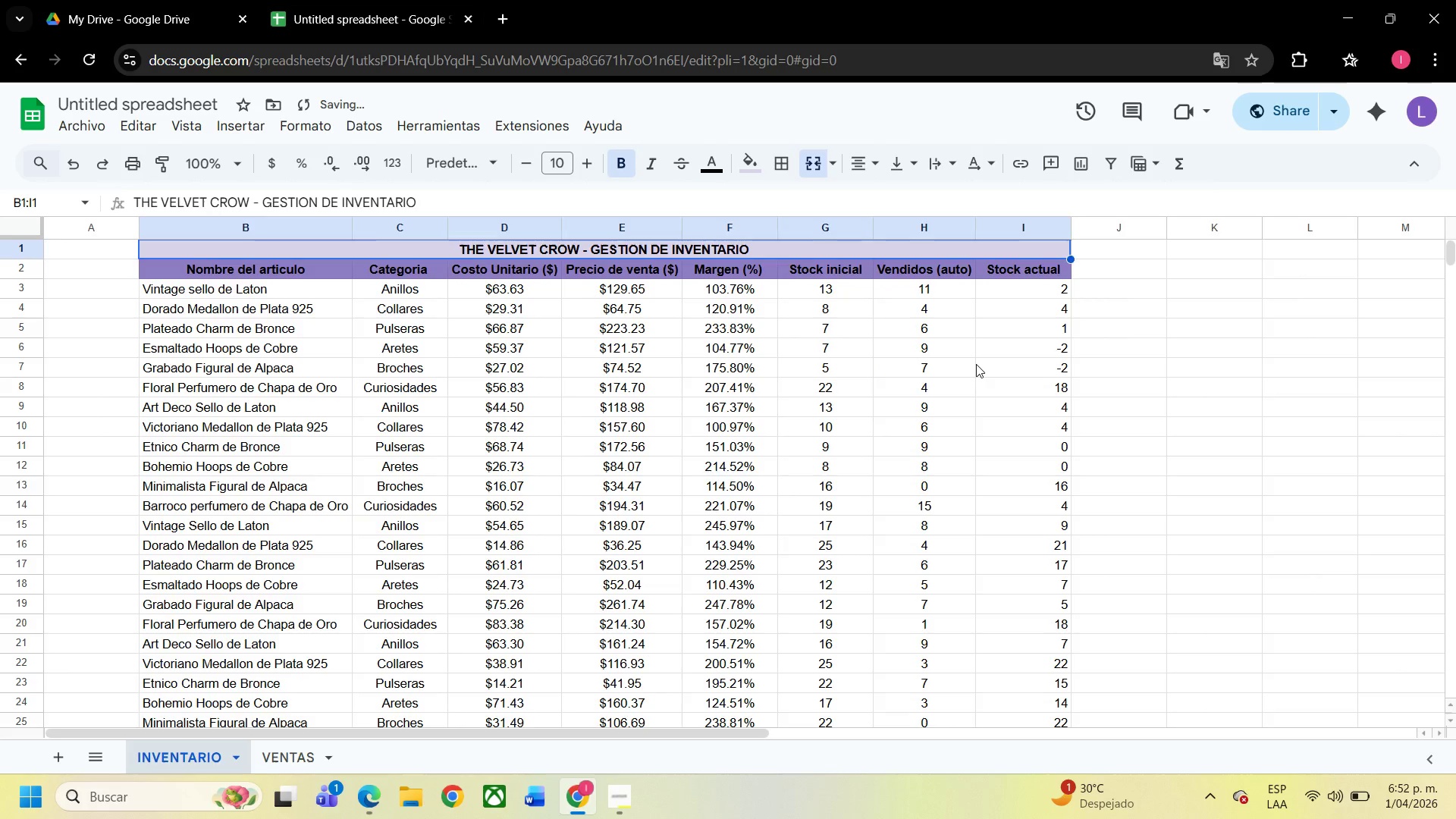 
left_click([976, 364])
 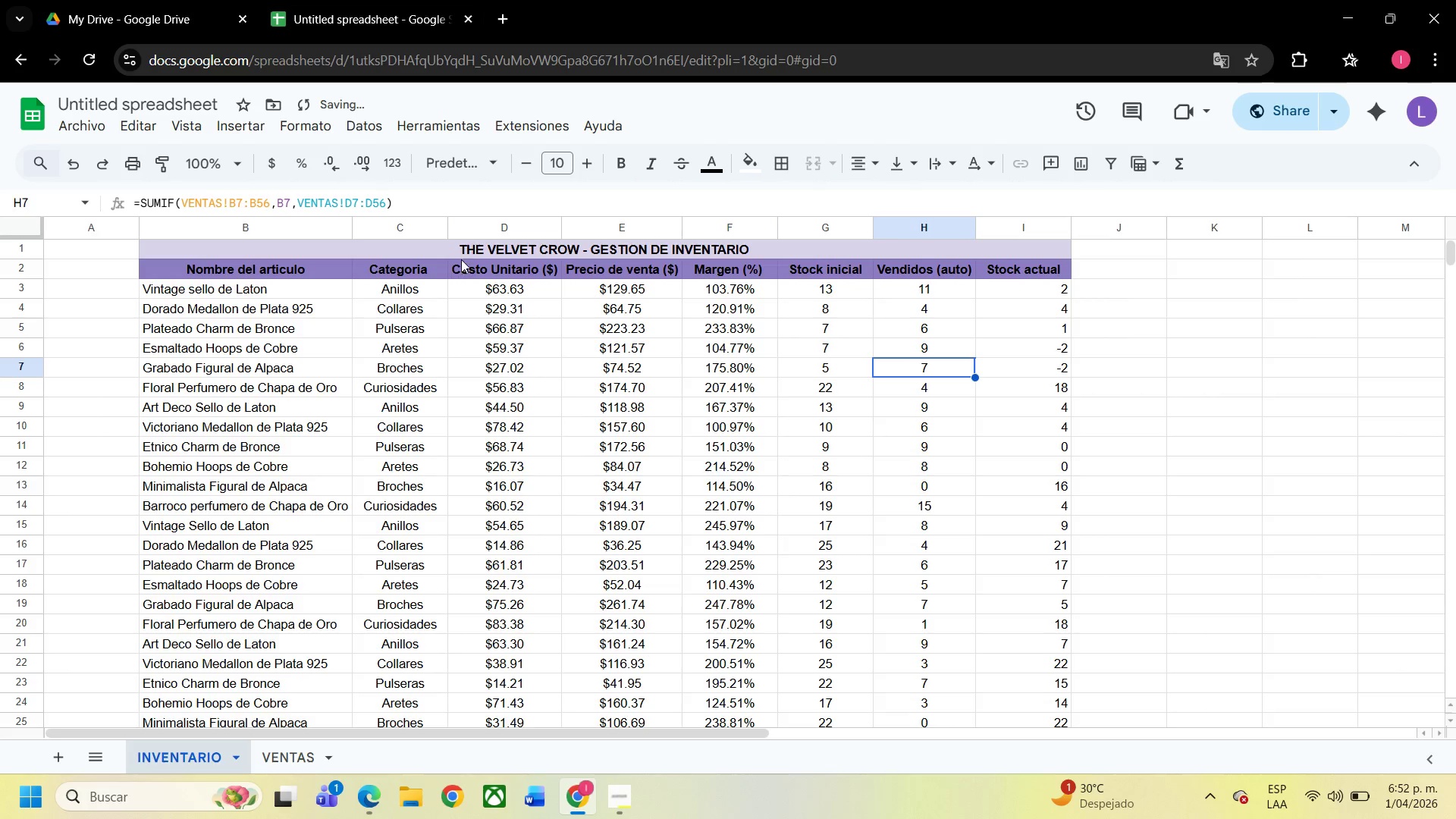 
left_click([475, 249])
 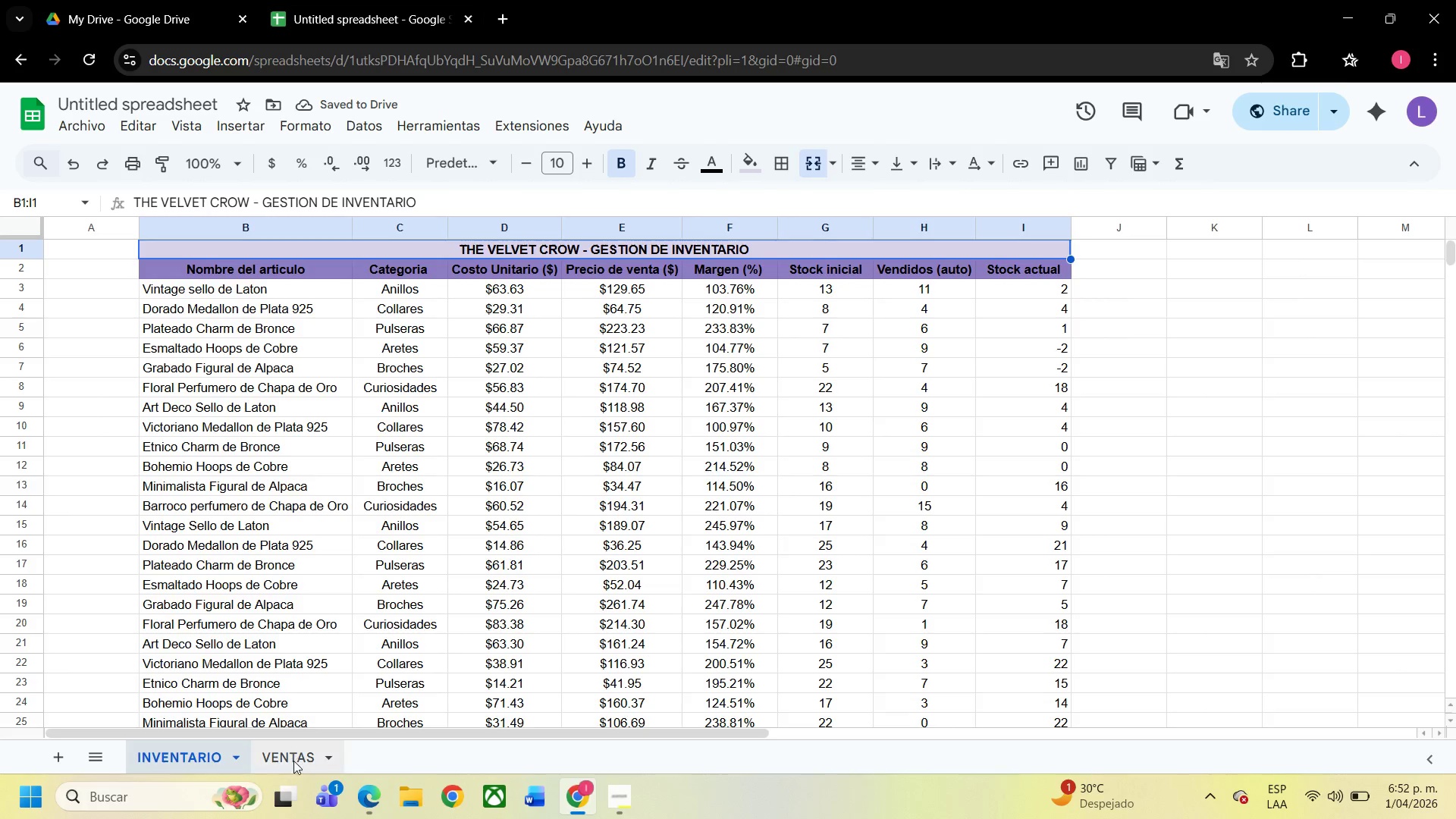 
left_click([289, 770])
 